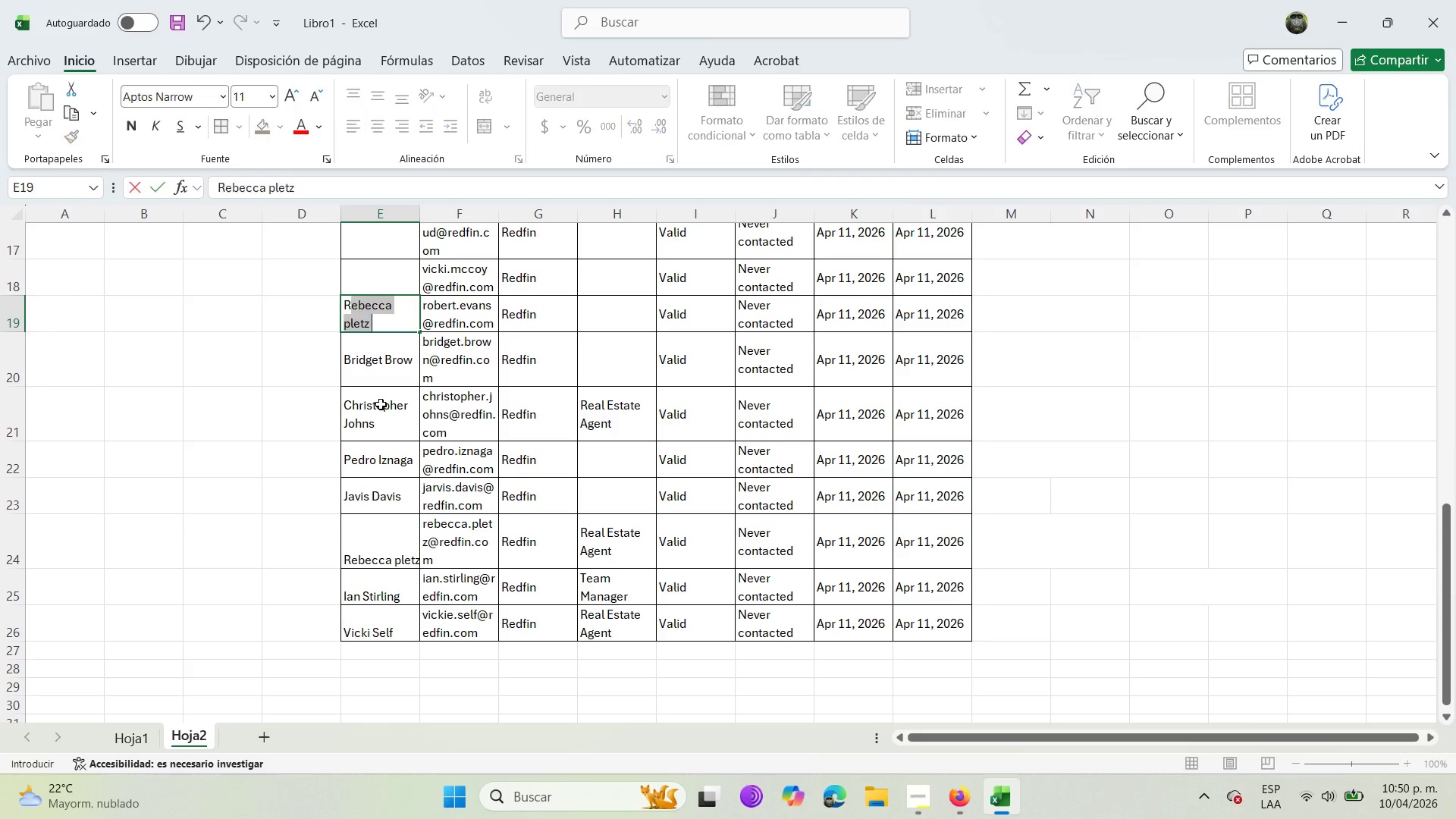 
key(R)
 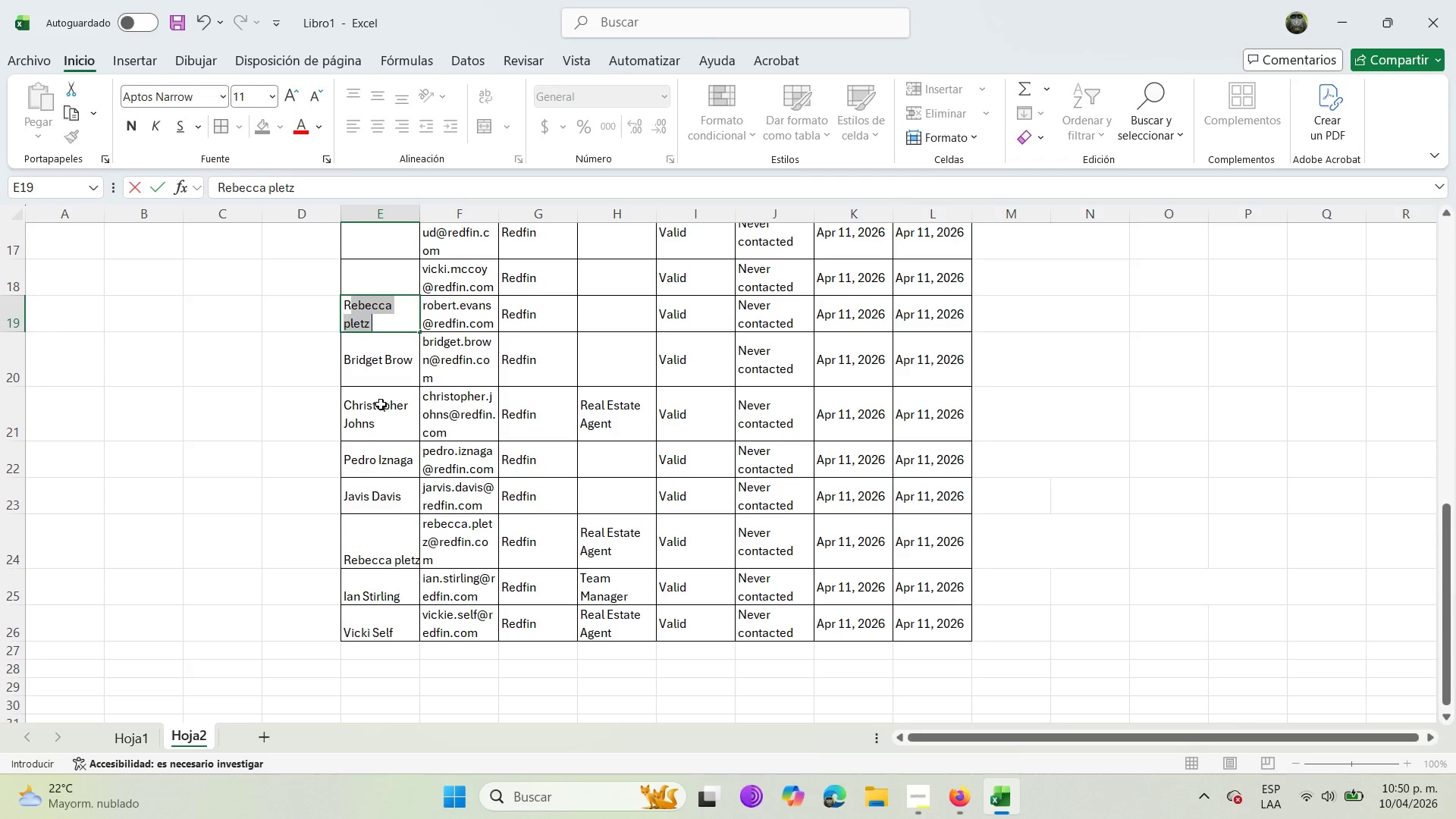 
key(CapsLock)
 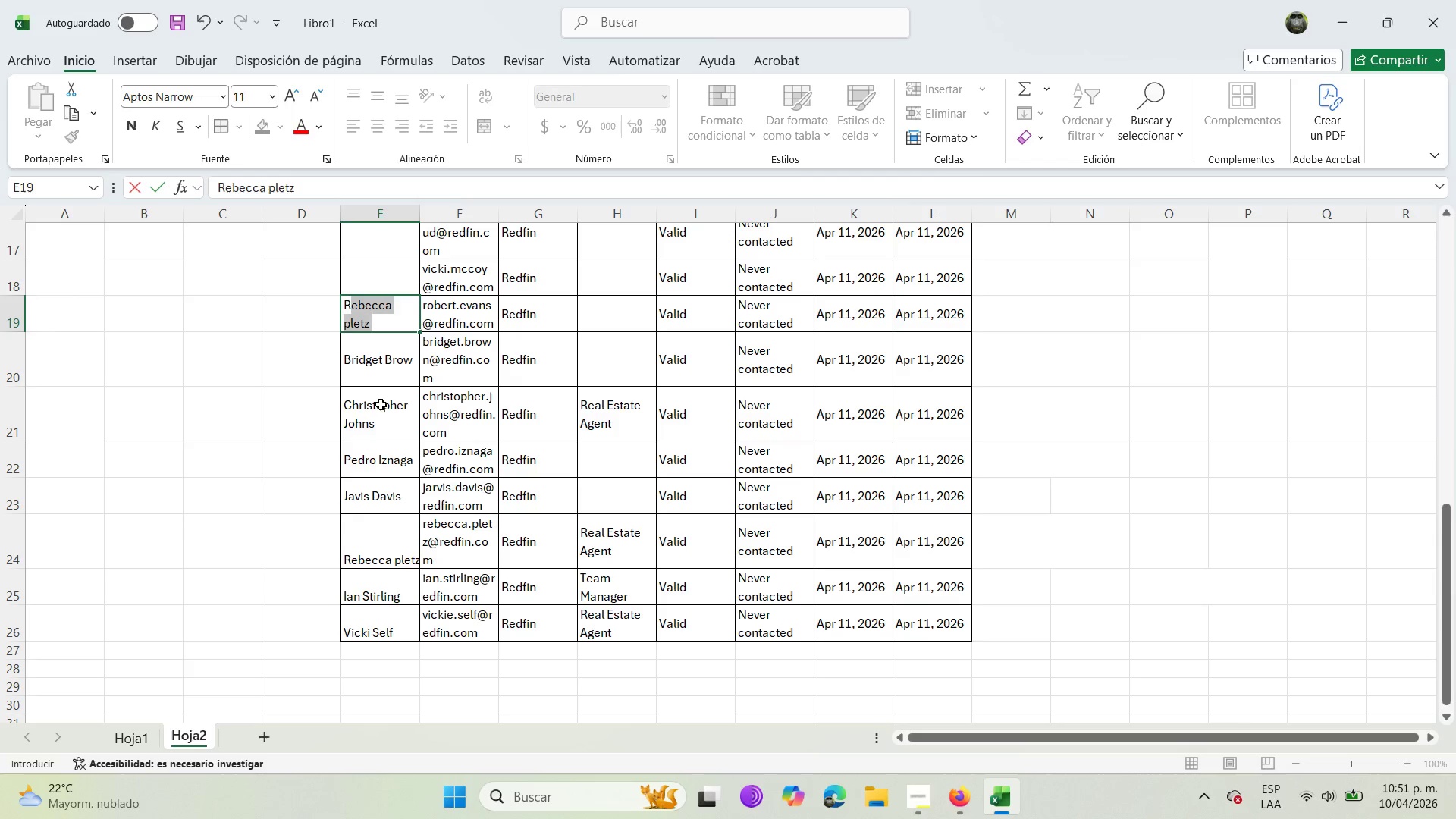 
type(obert Evans )
 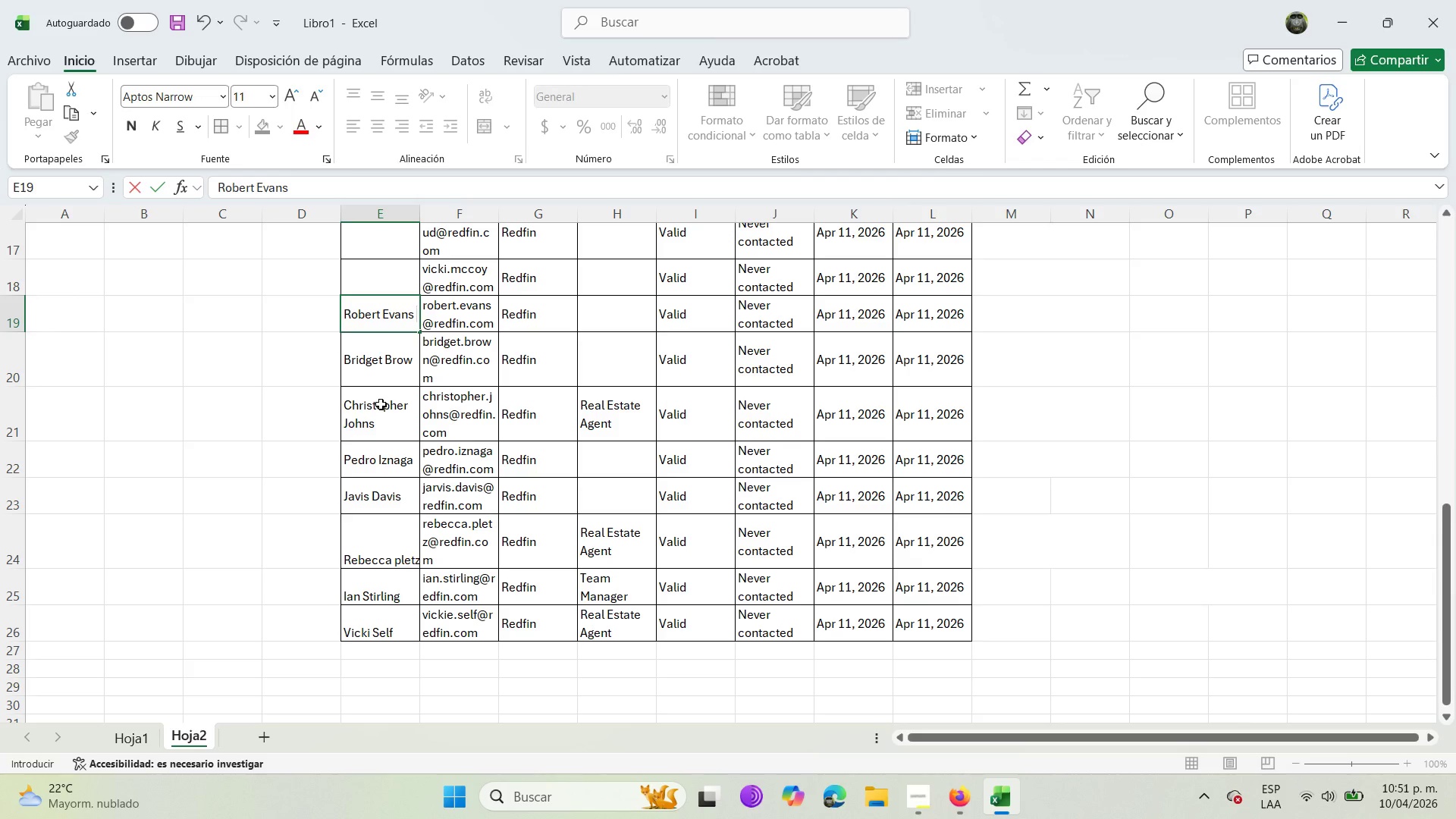 
key(ArrowUp)
 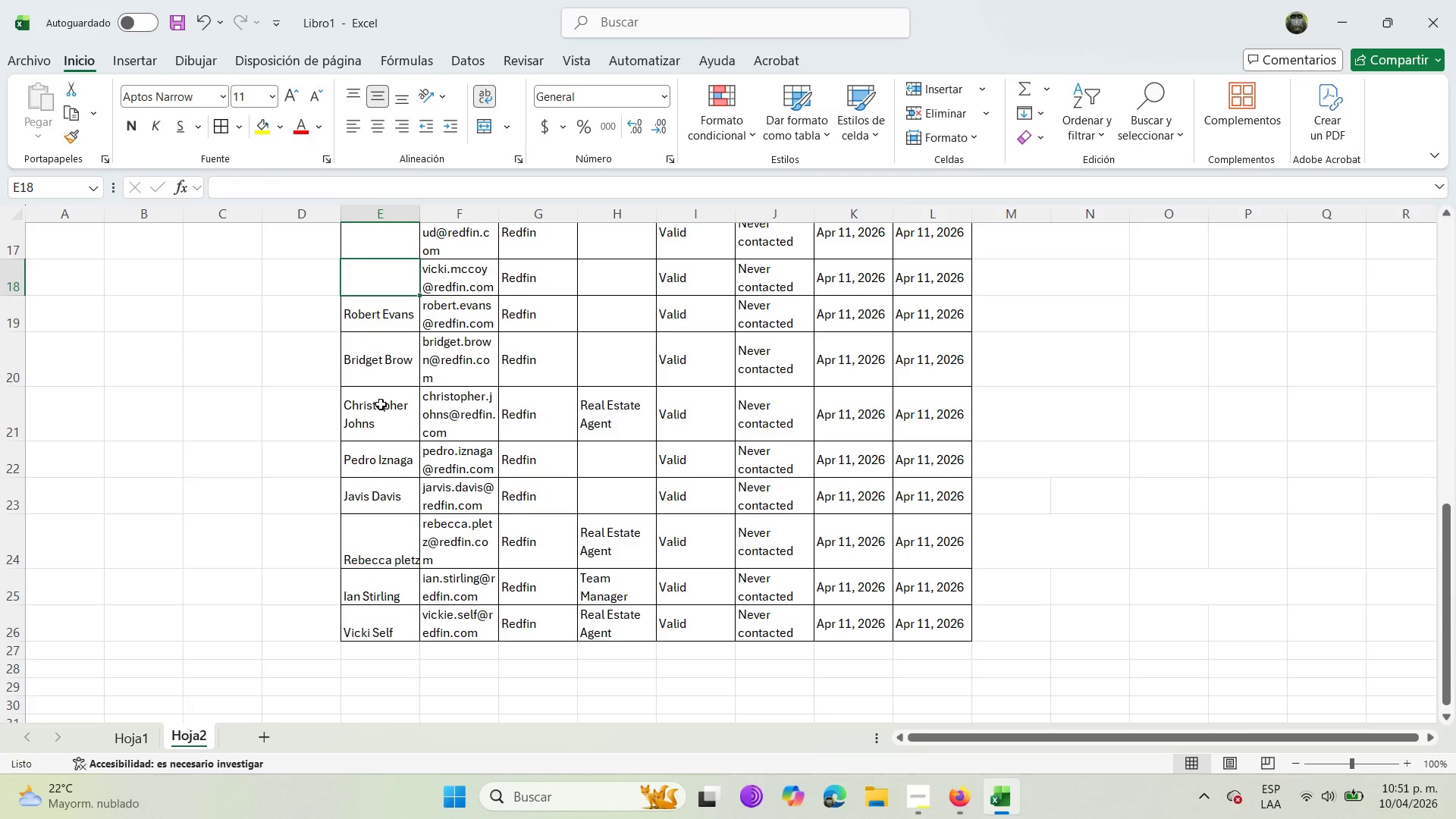 
key(CapsLock)
 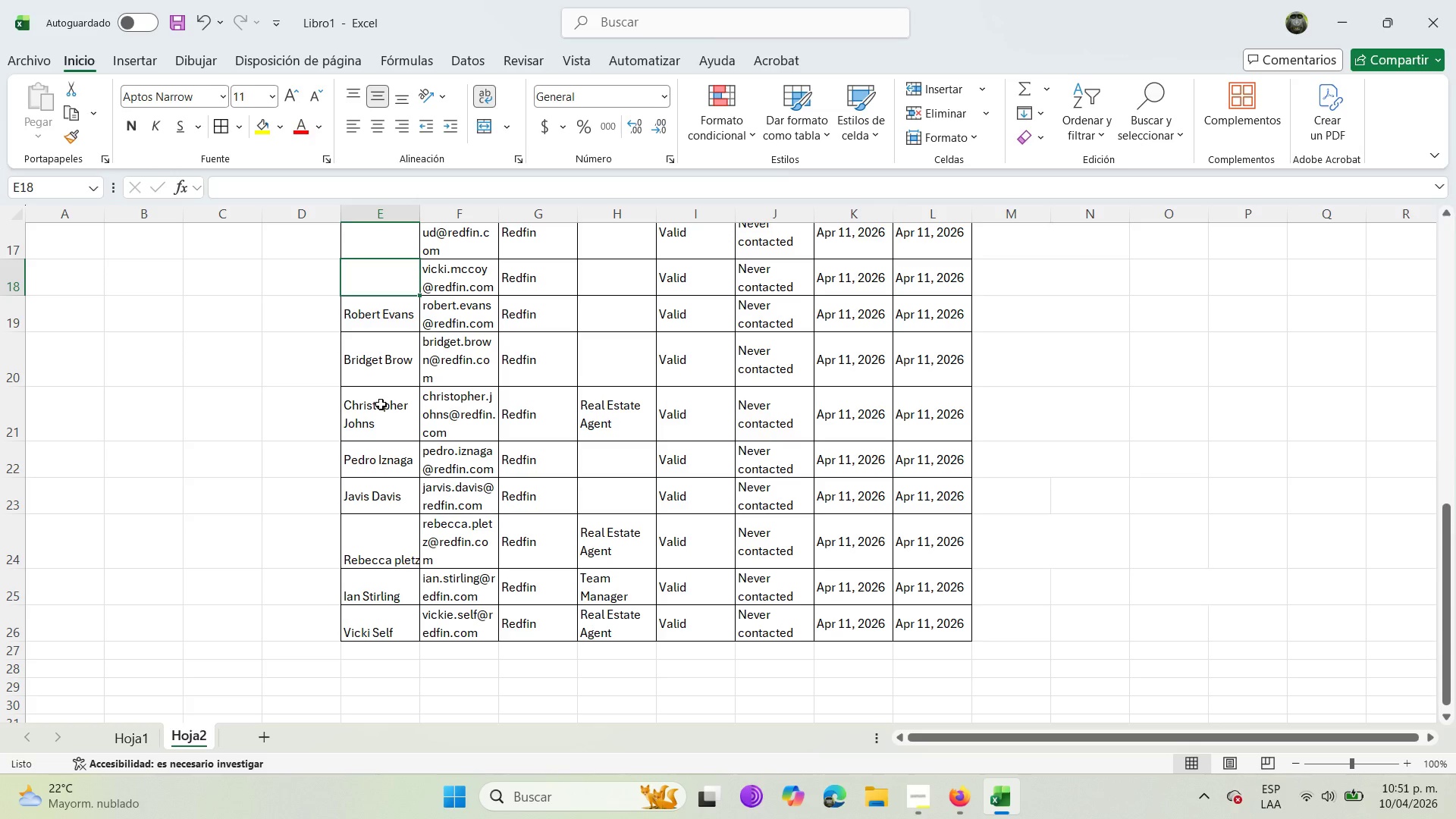 
key(C)
 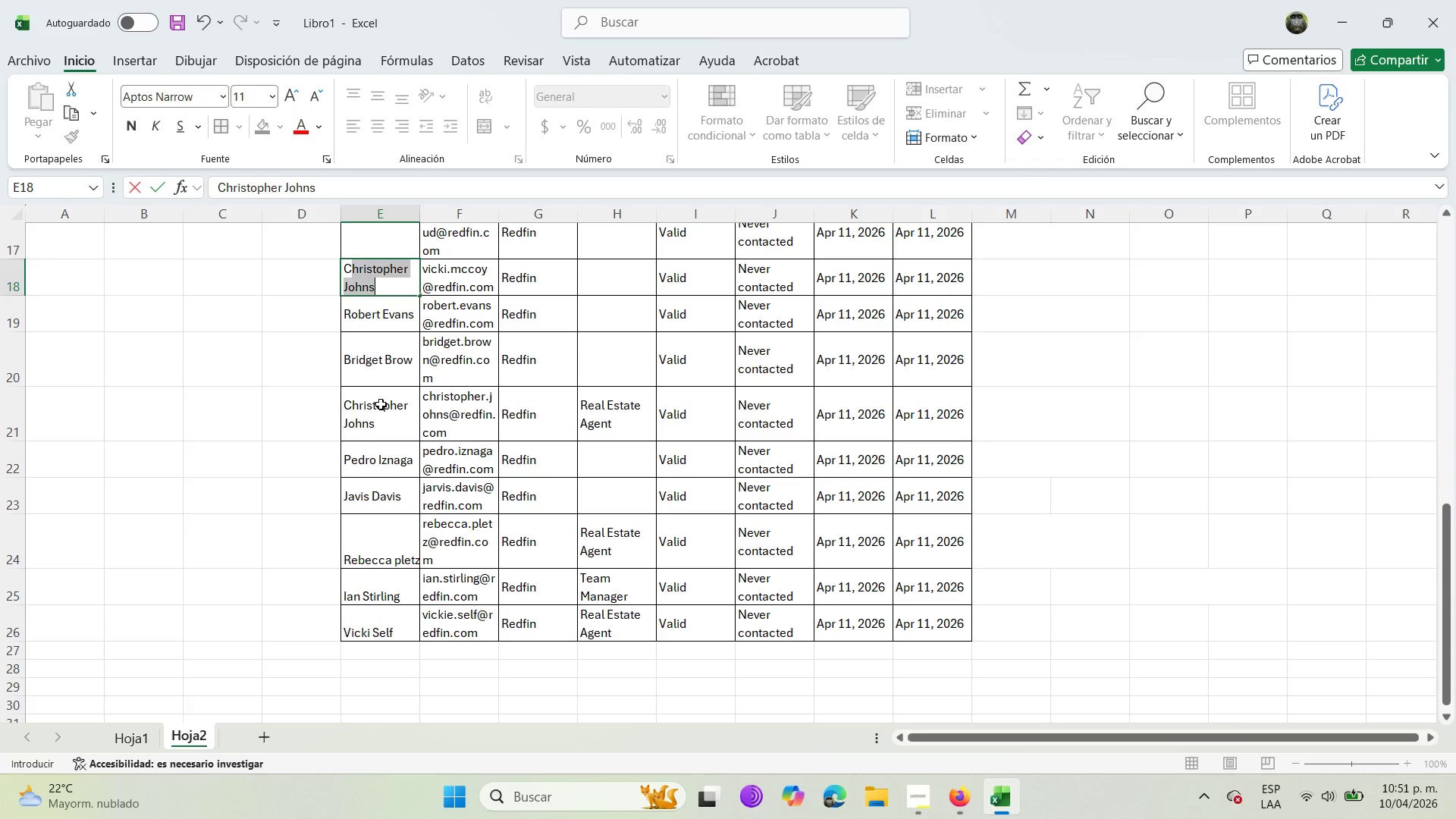 
key(CapsLock)
 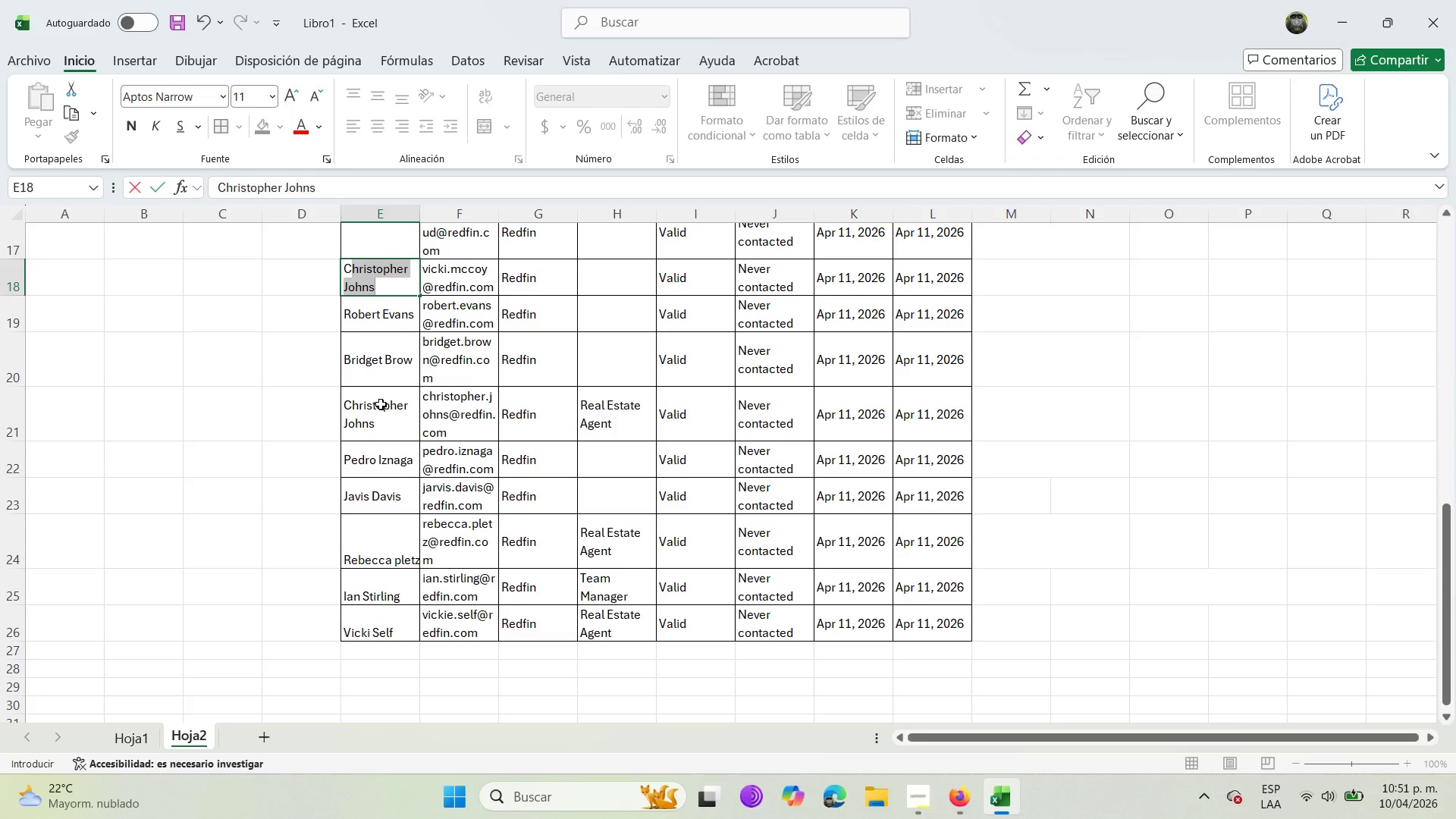 
key(Backspace)
 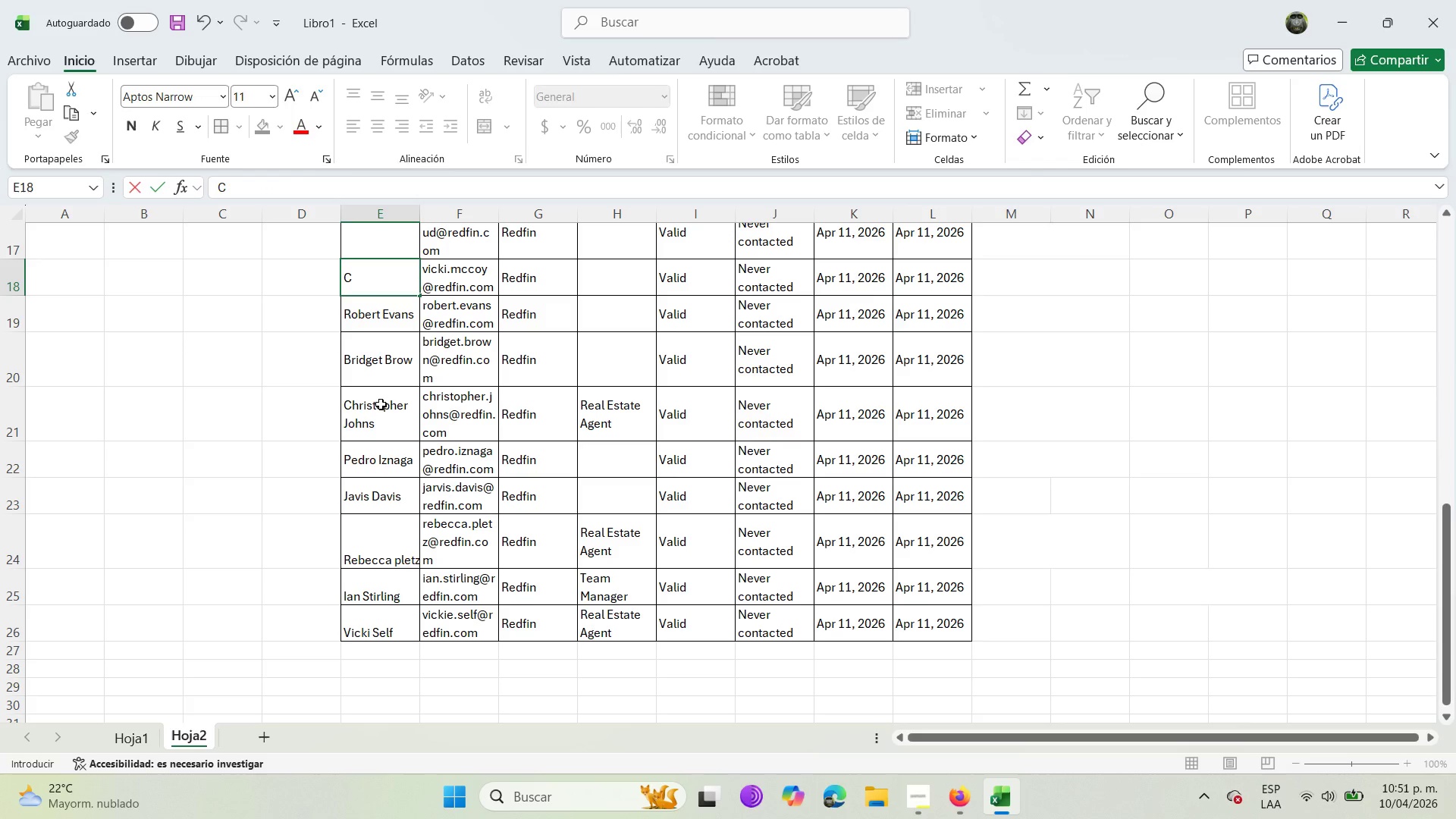 
key(C)
 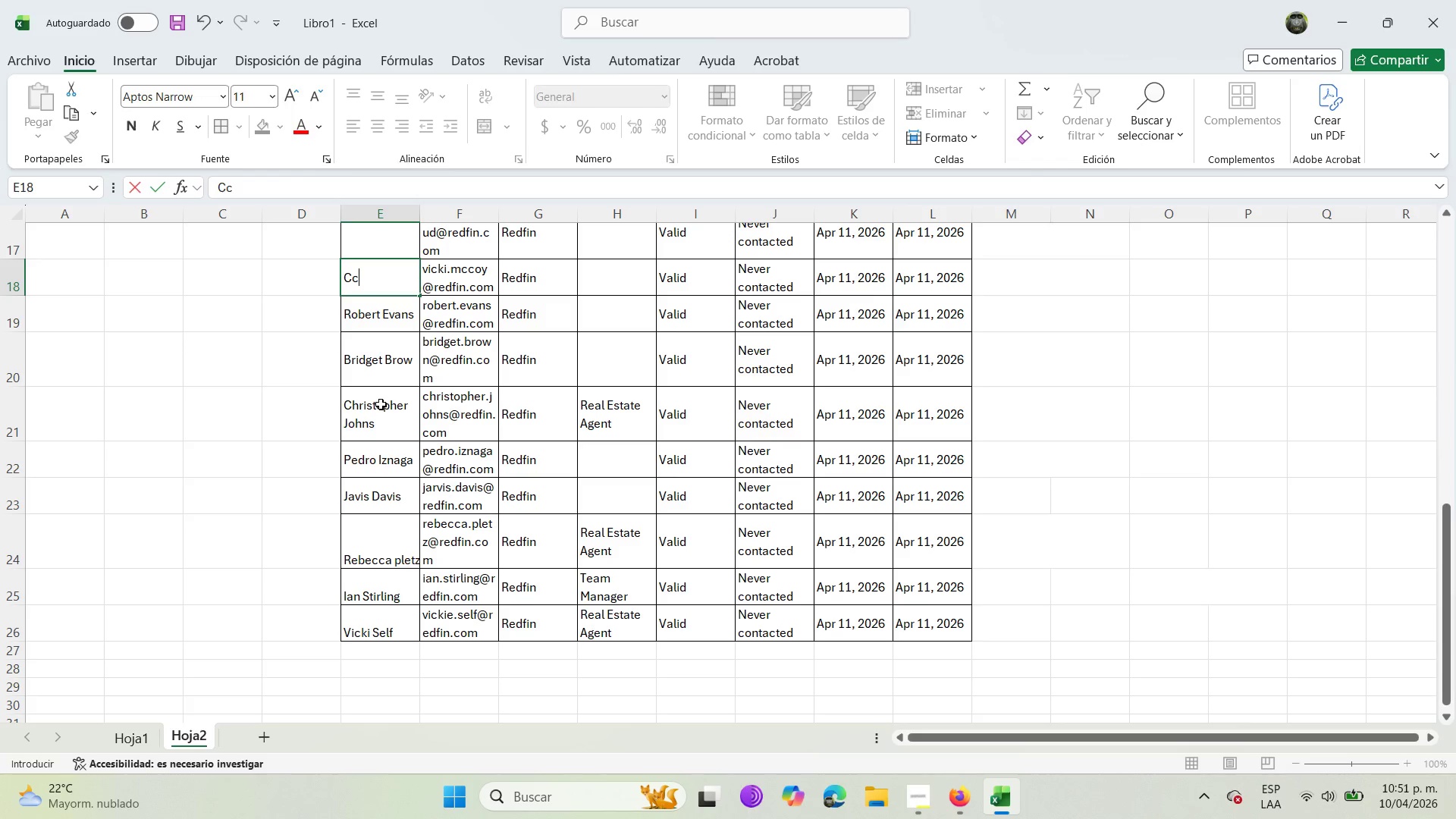 
key(Backspace)
 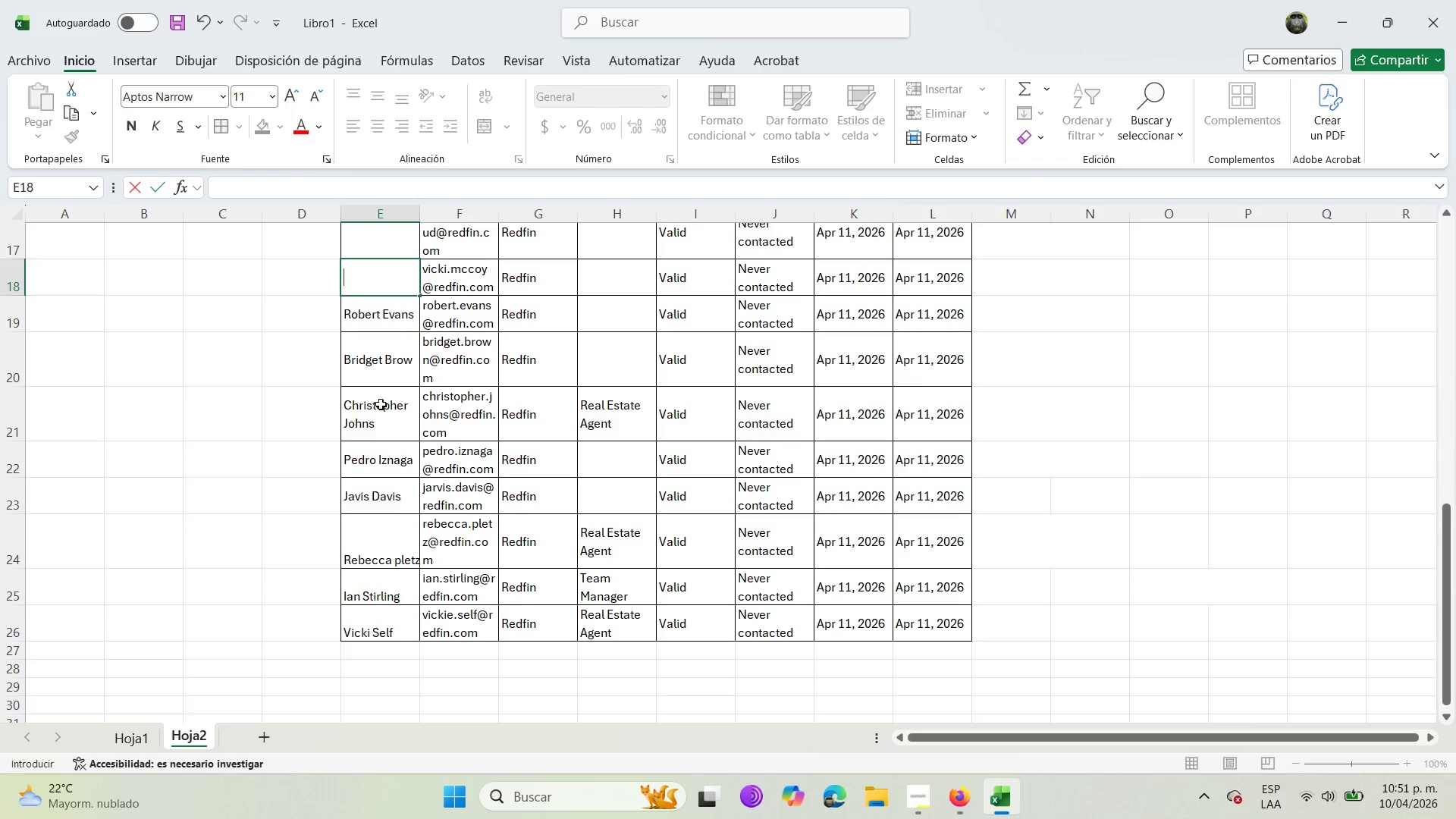 
key(Backspace)
 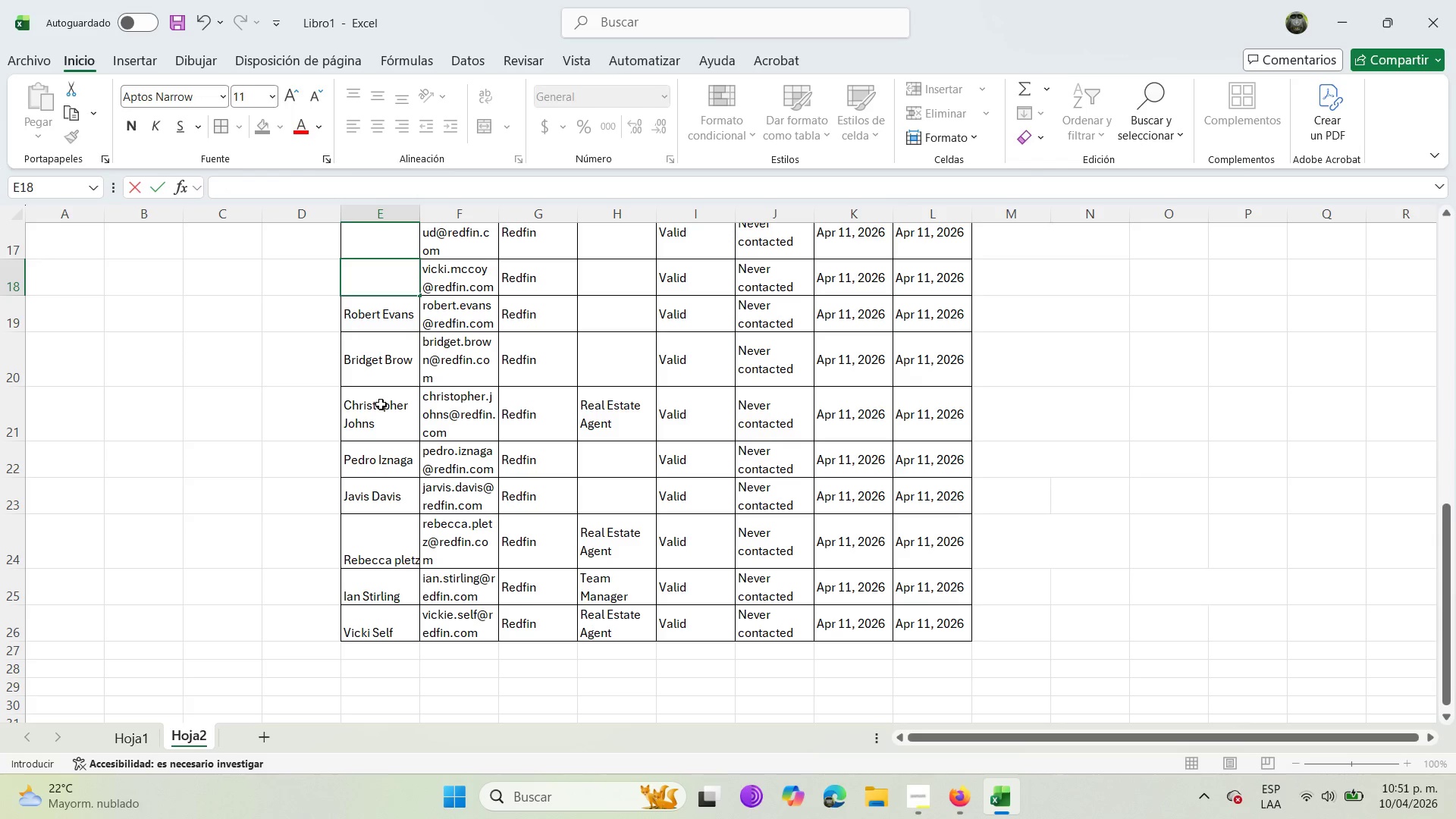 
key(CapsLock)
 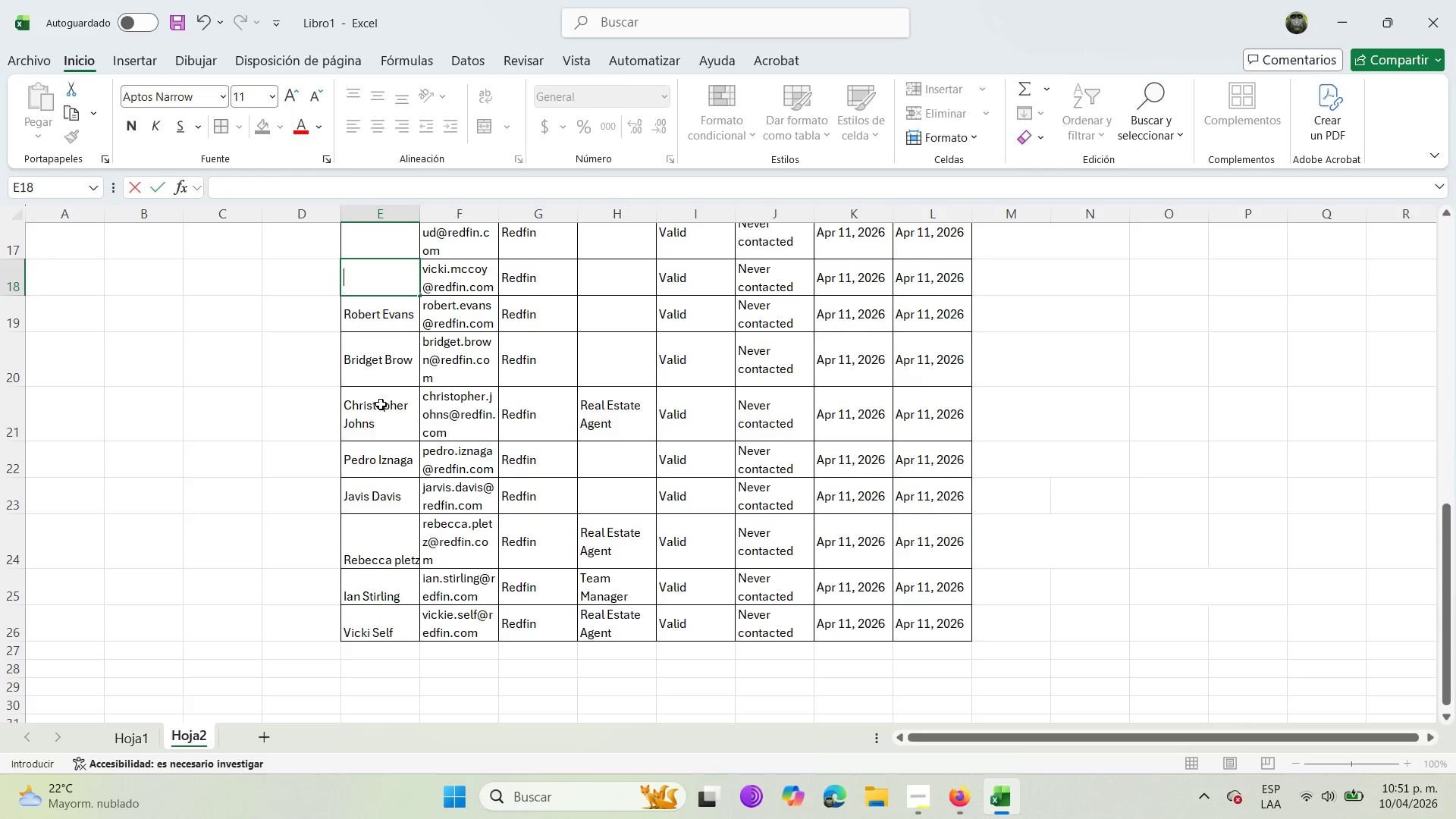 
key(CapsLock)
 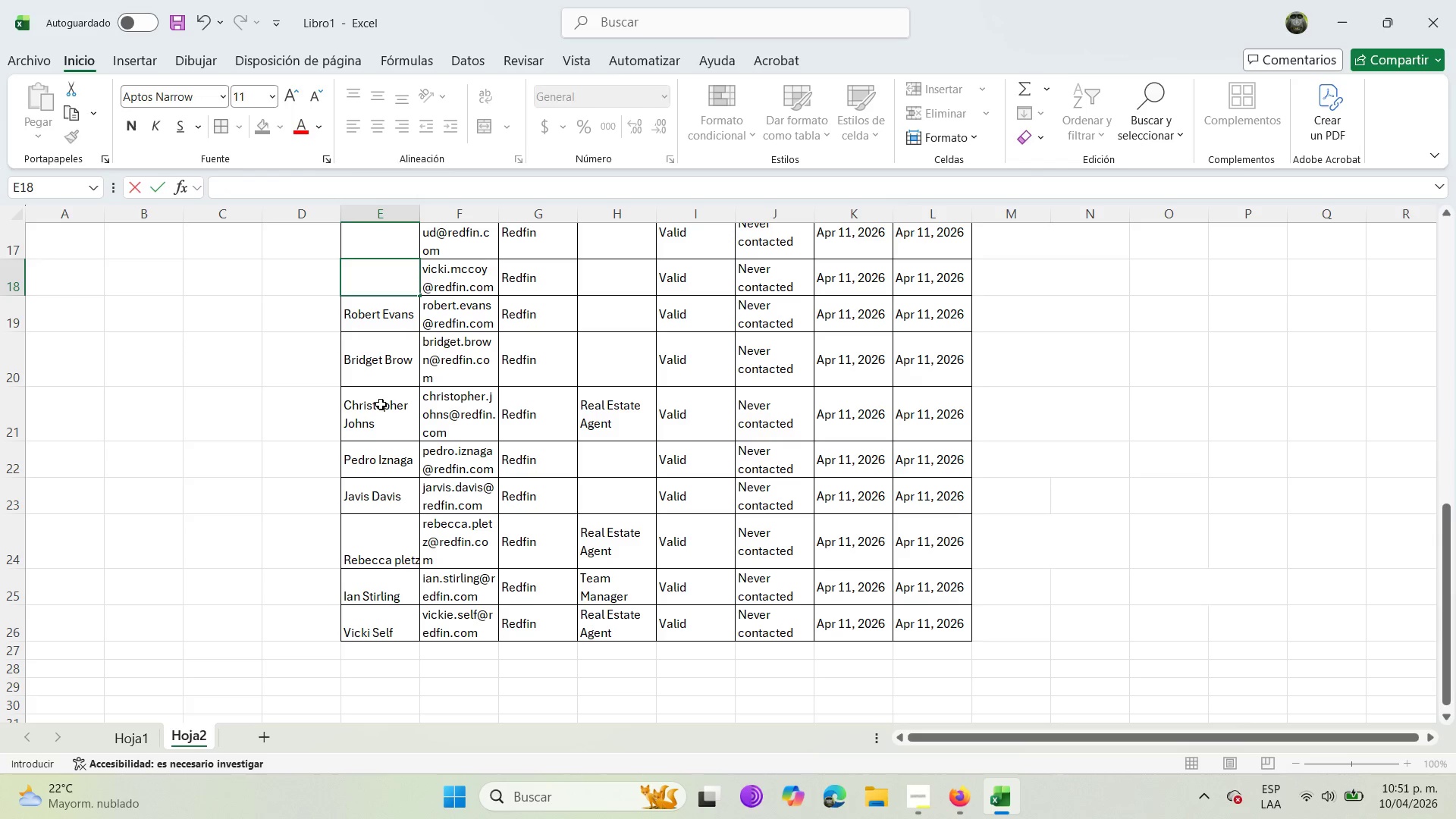 
key(CapsLock)
 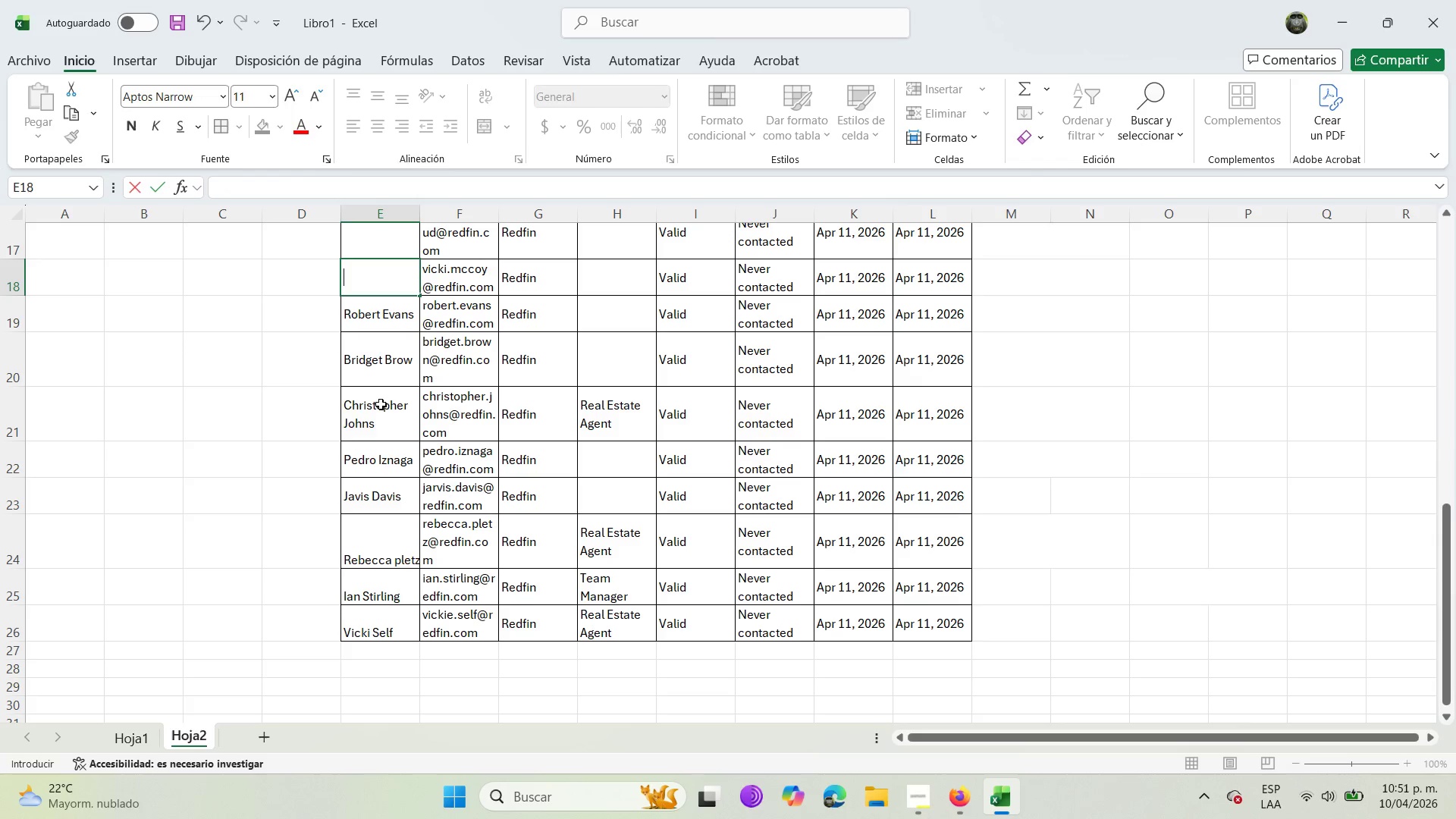 
key(CapsLock)
 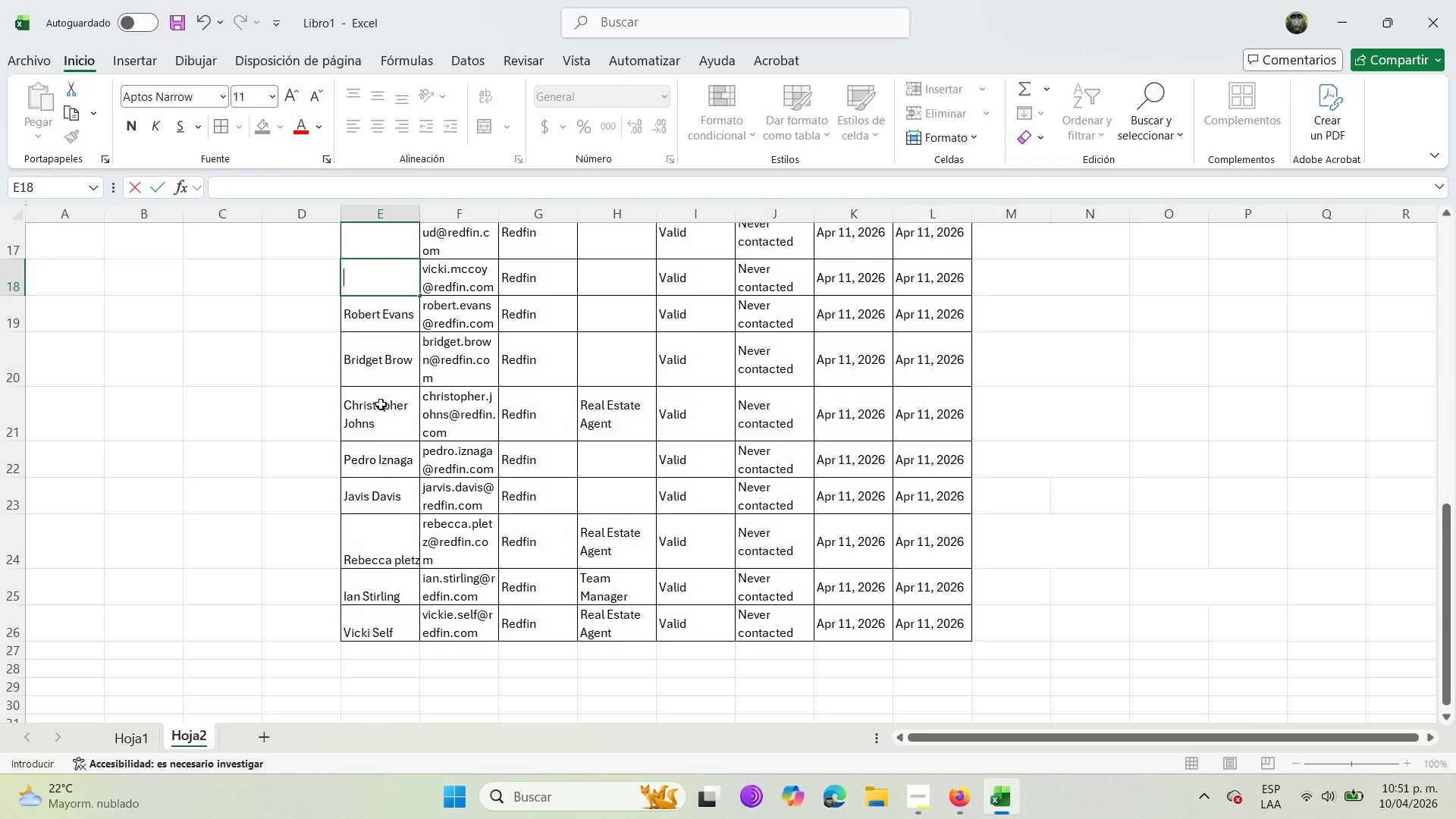 
key(CapsLock)
 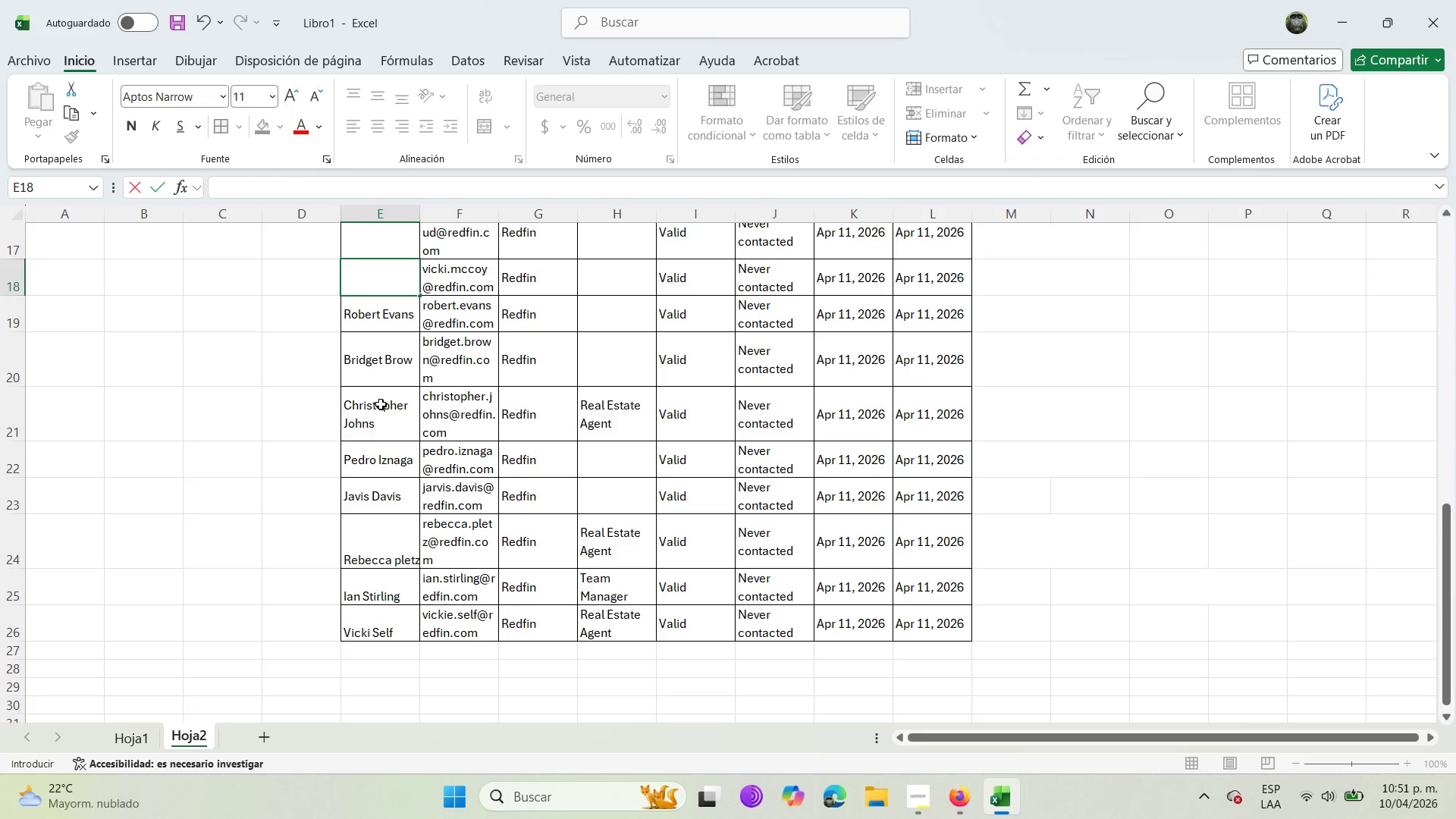 
key(V)
 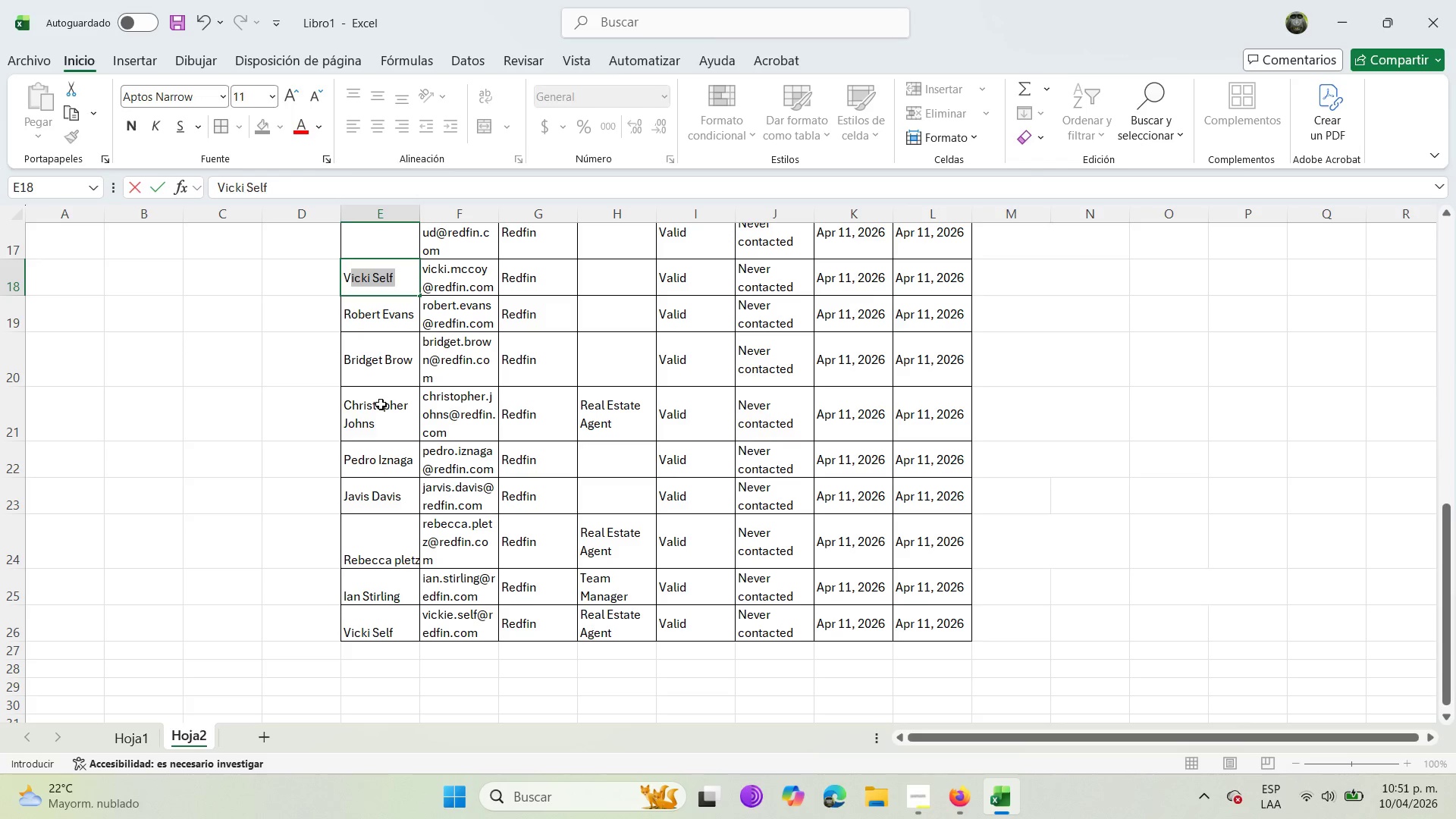 
key(CapsLock)
 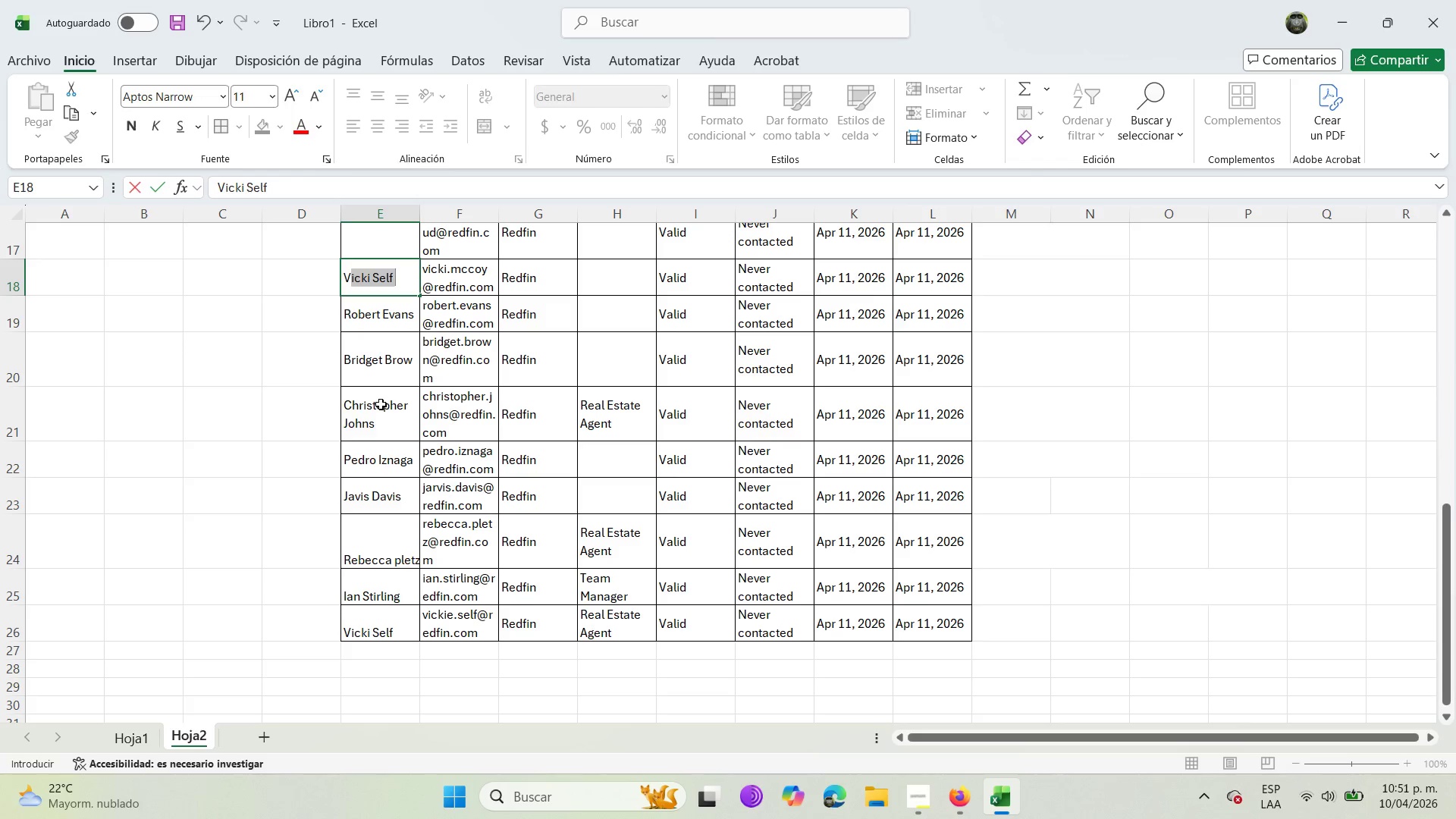 
key(ArrowRight)
 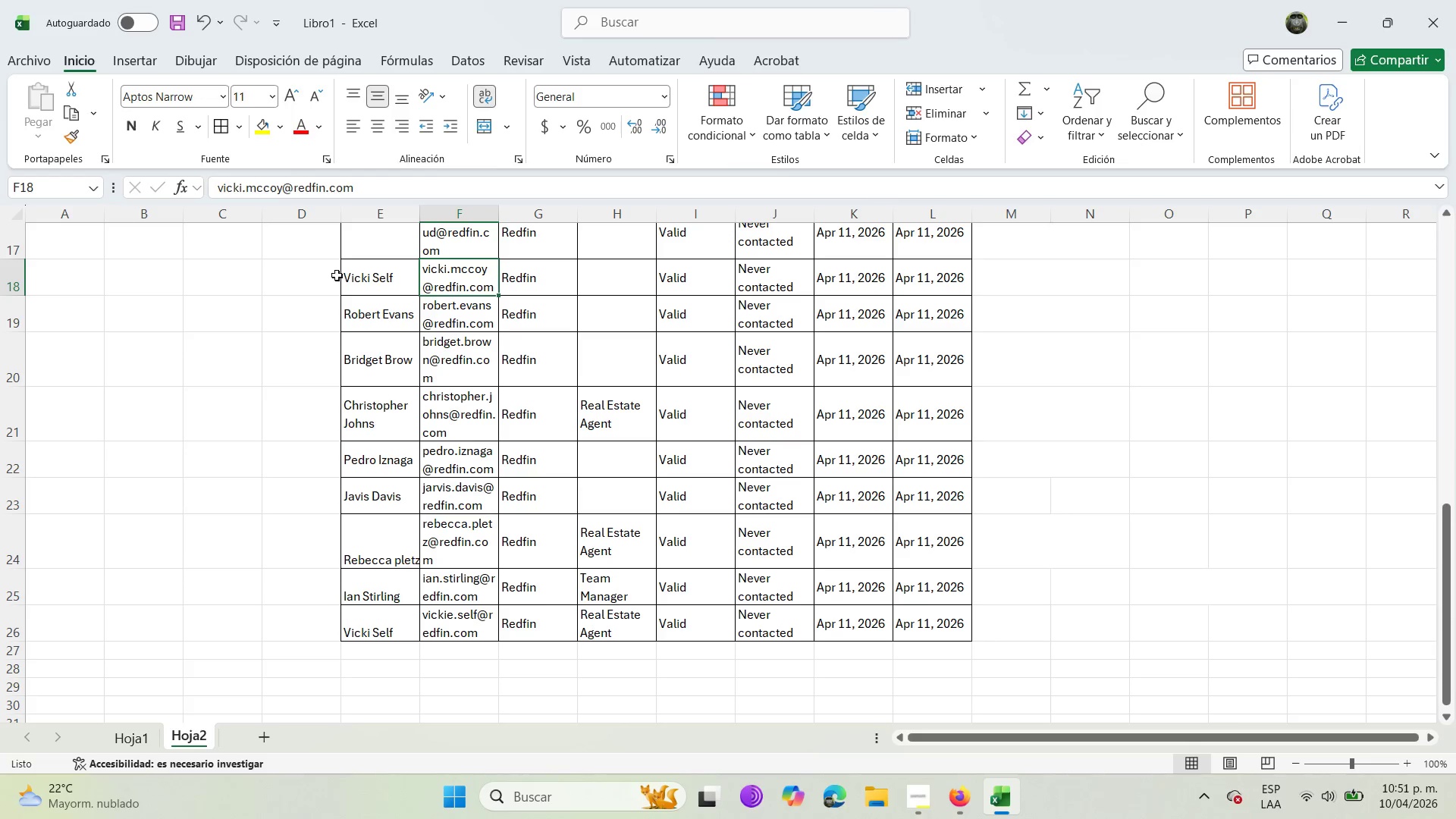 
double_click([398, 281])
 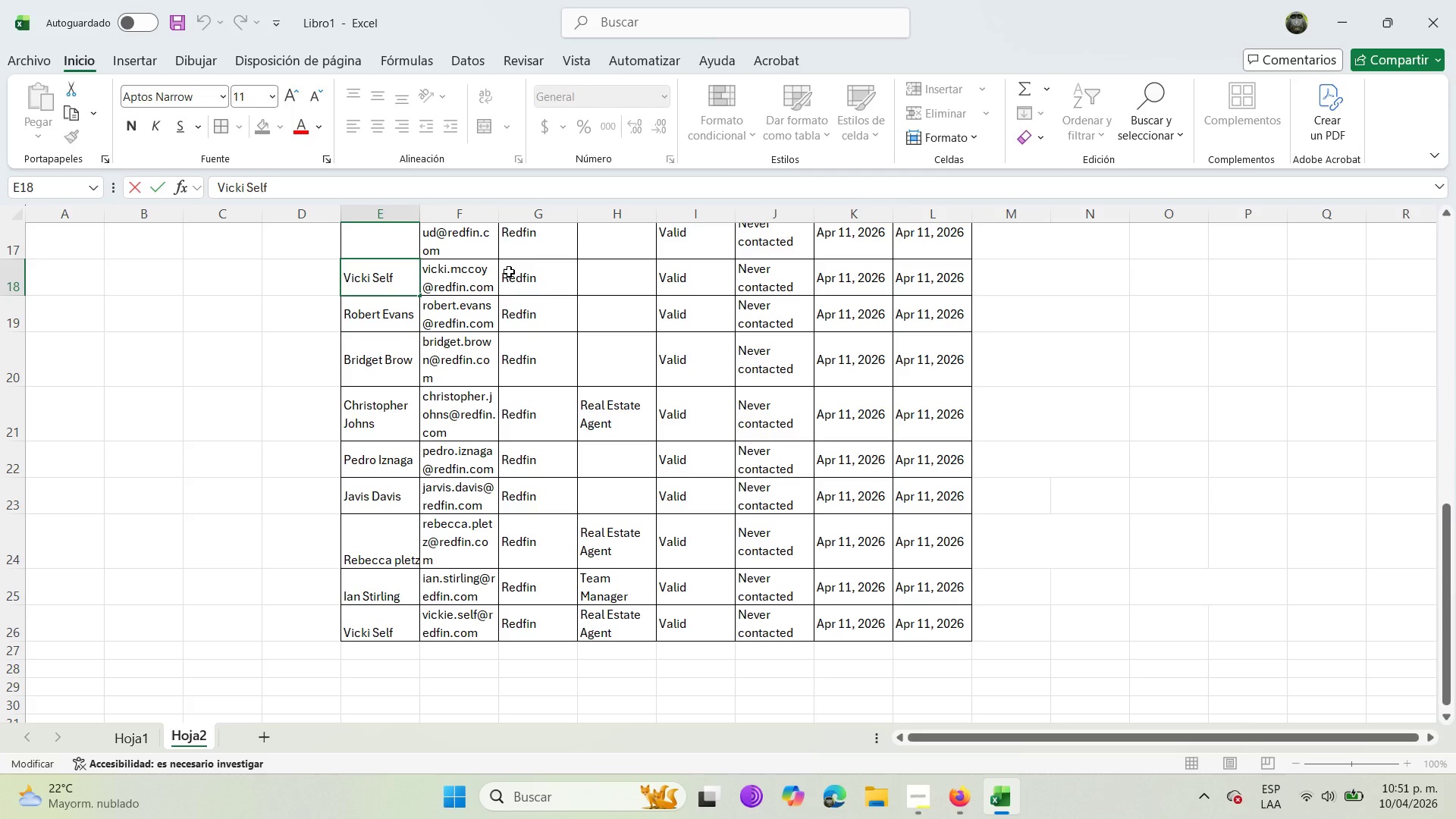 
key(Backspace)
key(Backspace)
key(Backspace)
key(Backspace)
key(Backspace)
type(McCoy)
 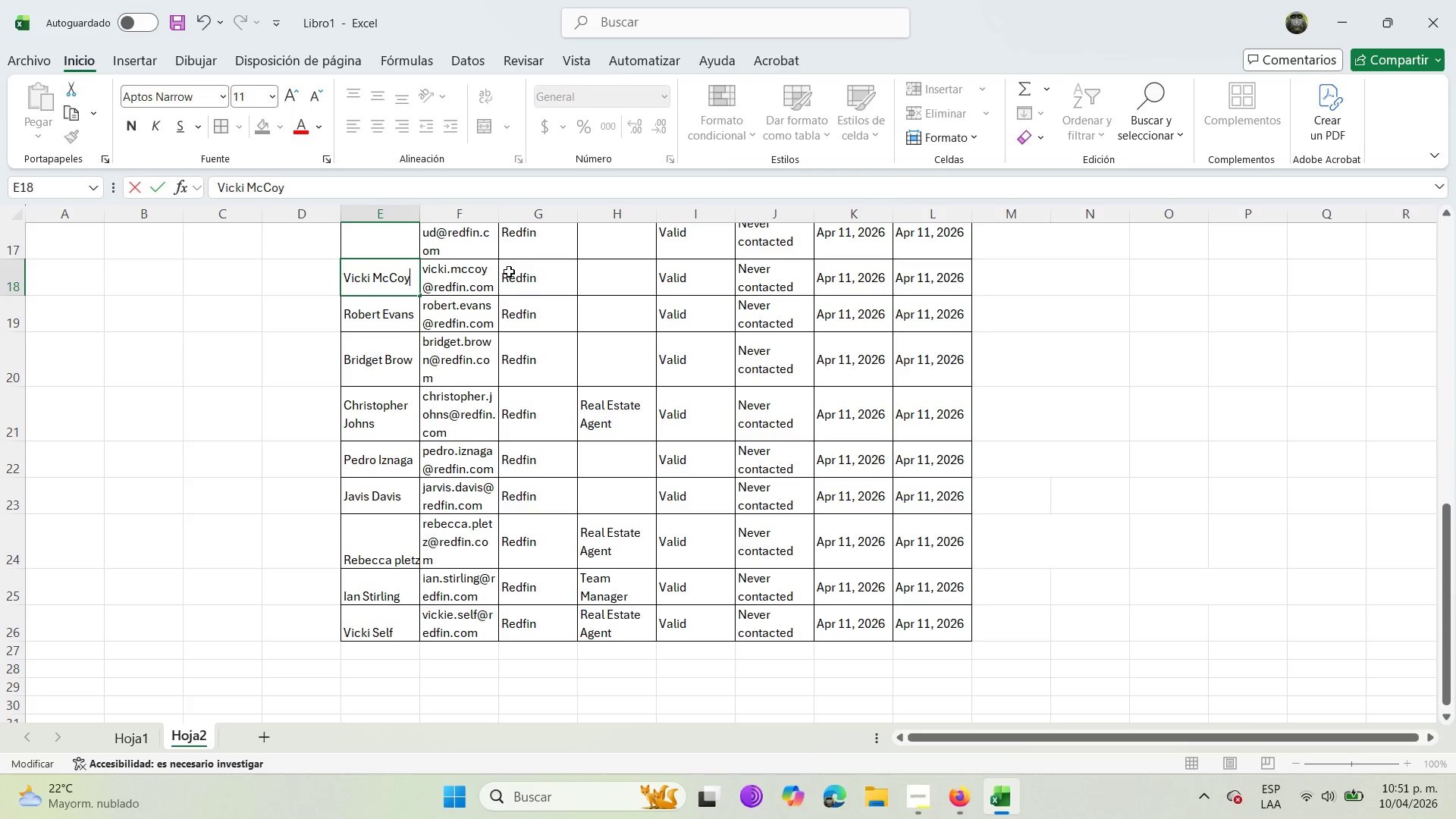 
key(ArrowUp)
 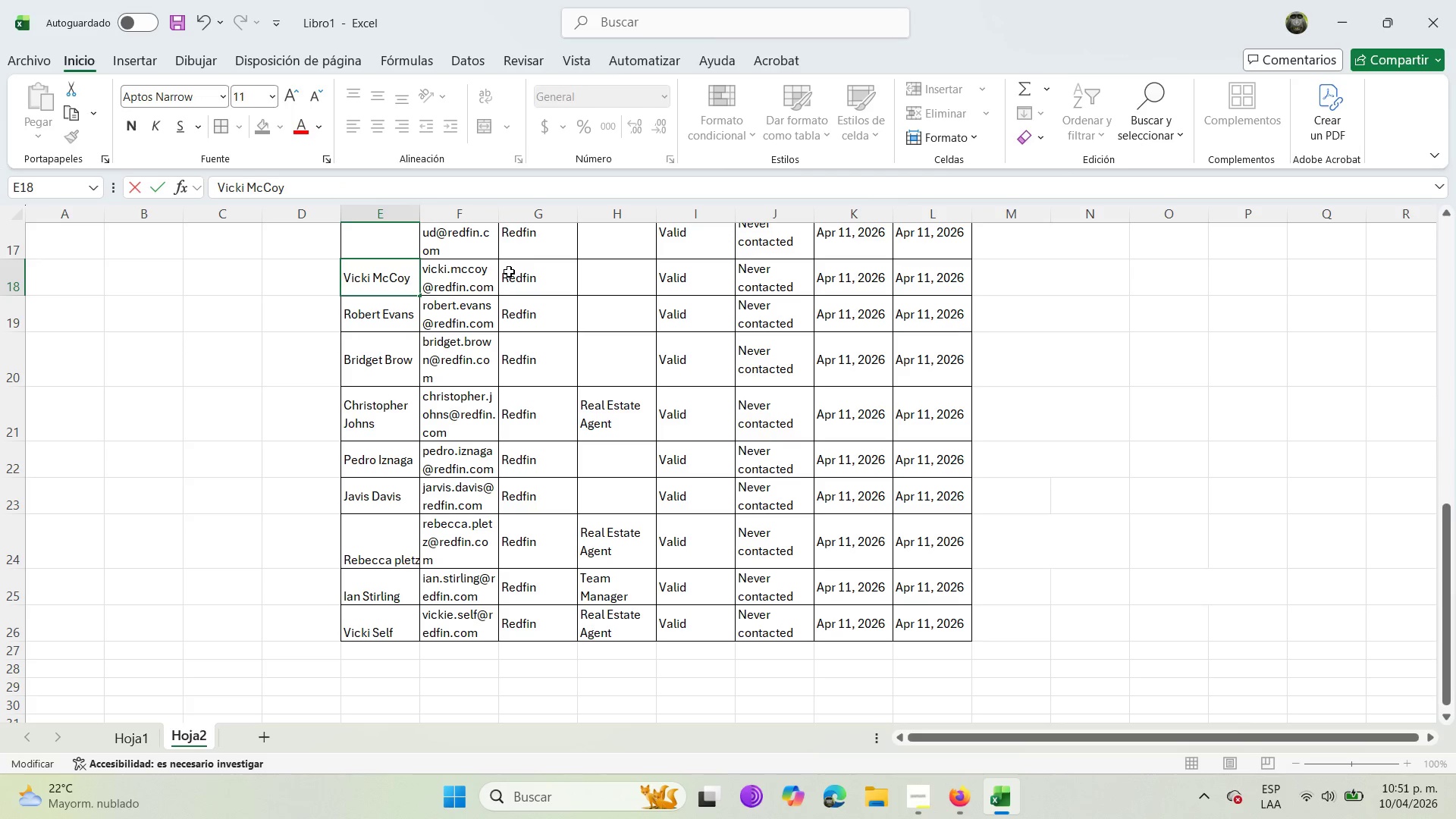 
key(ArrowUp)
 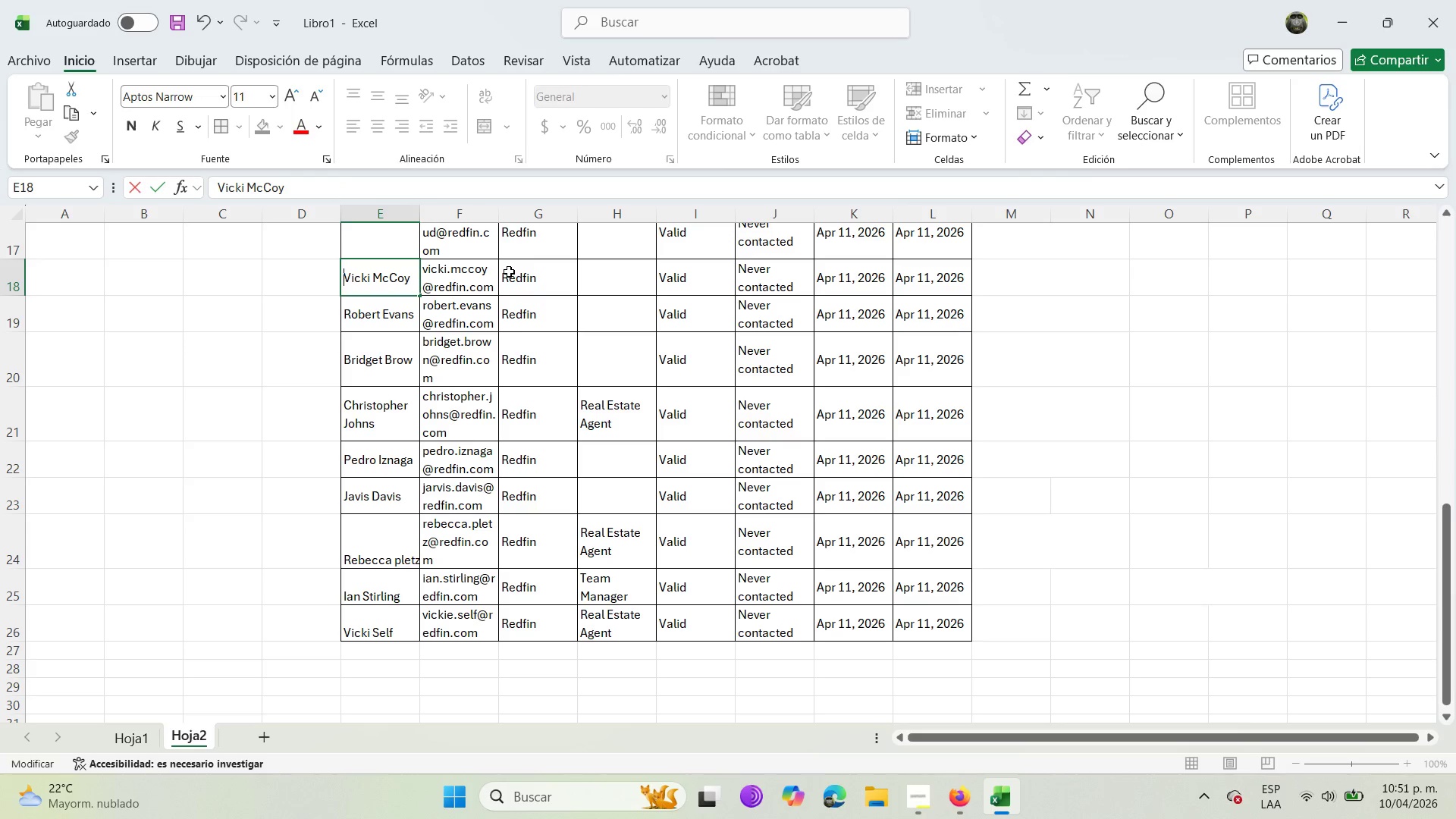 
key(Enter)
 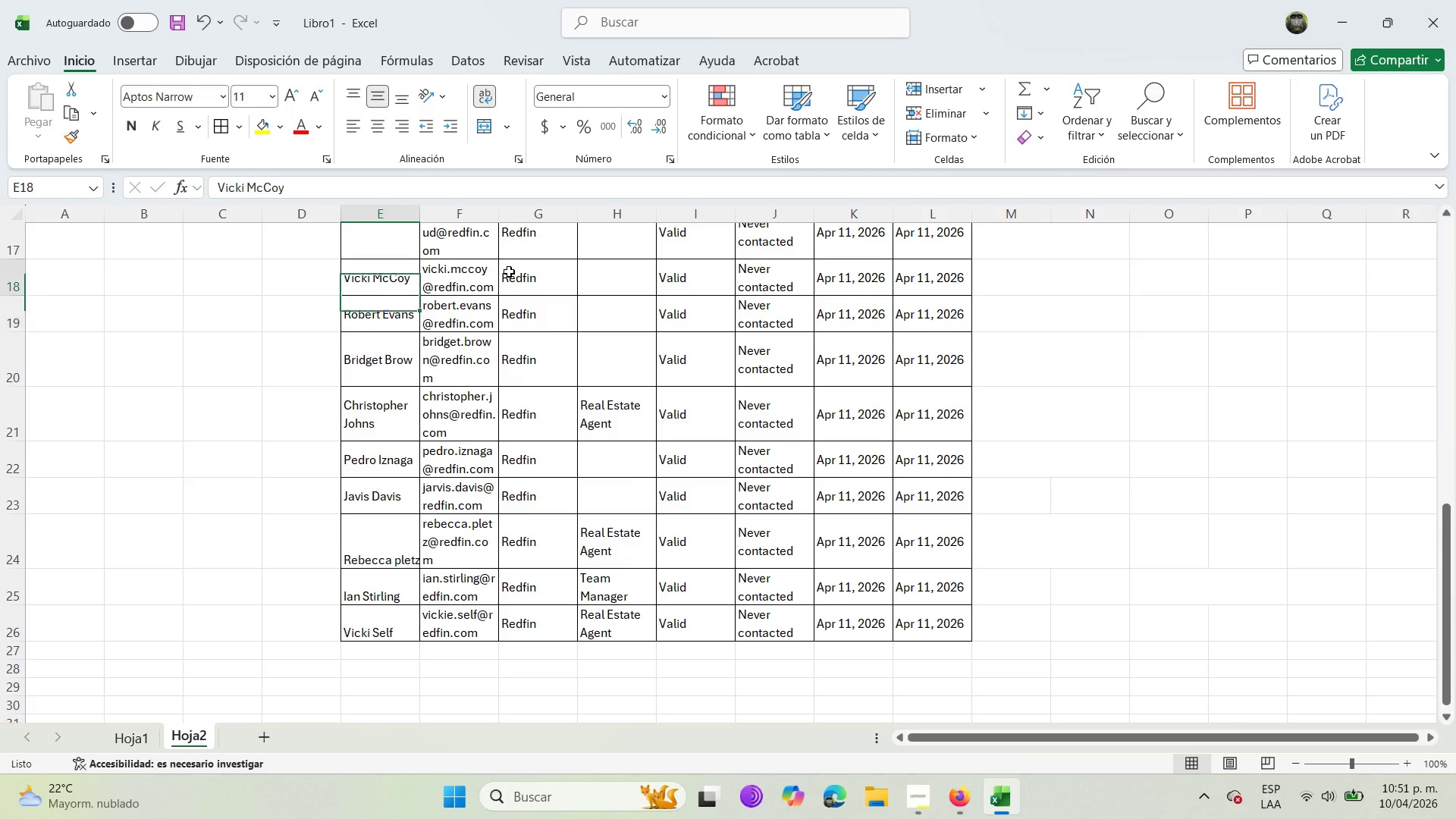 
key(ArrowUp)
 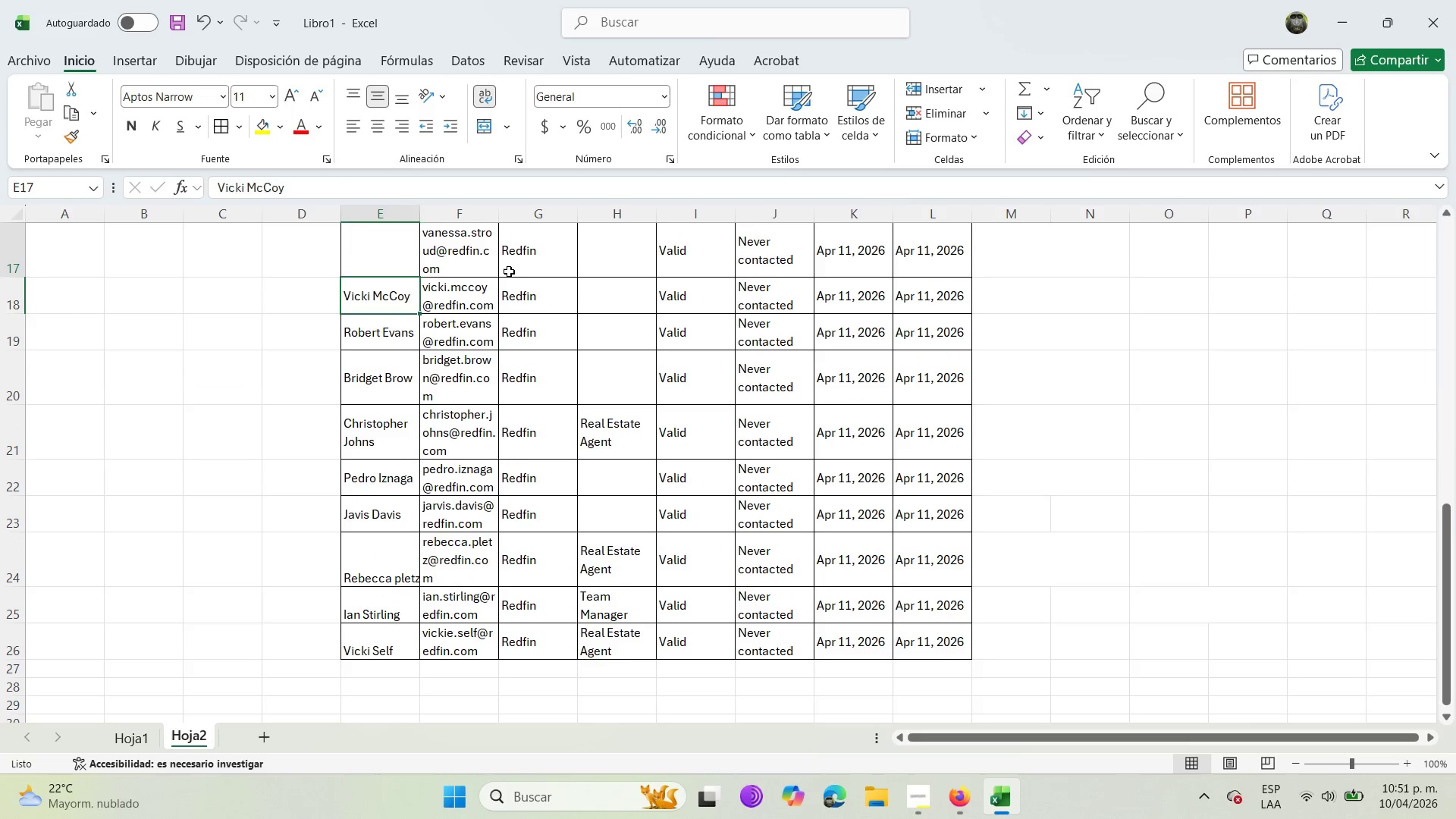 
key(ArrowUp)
 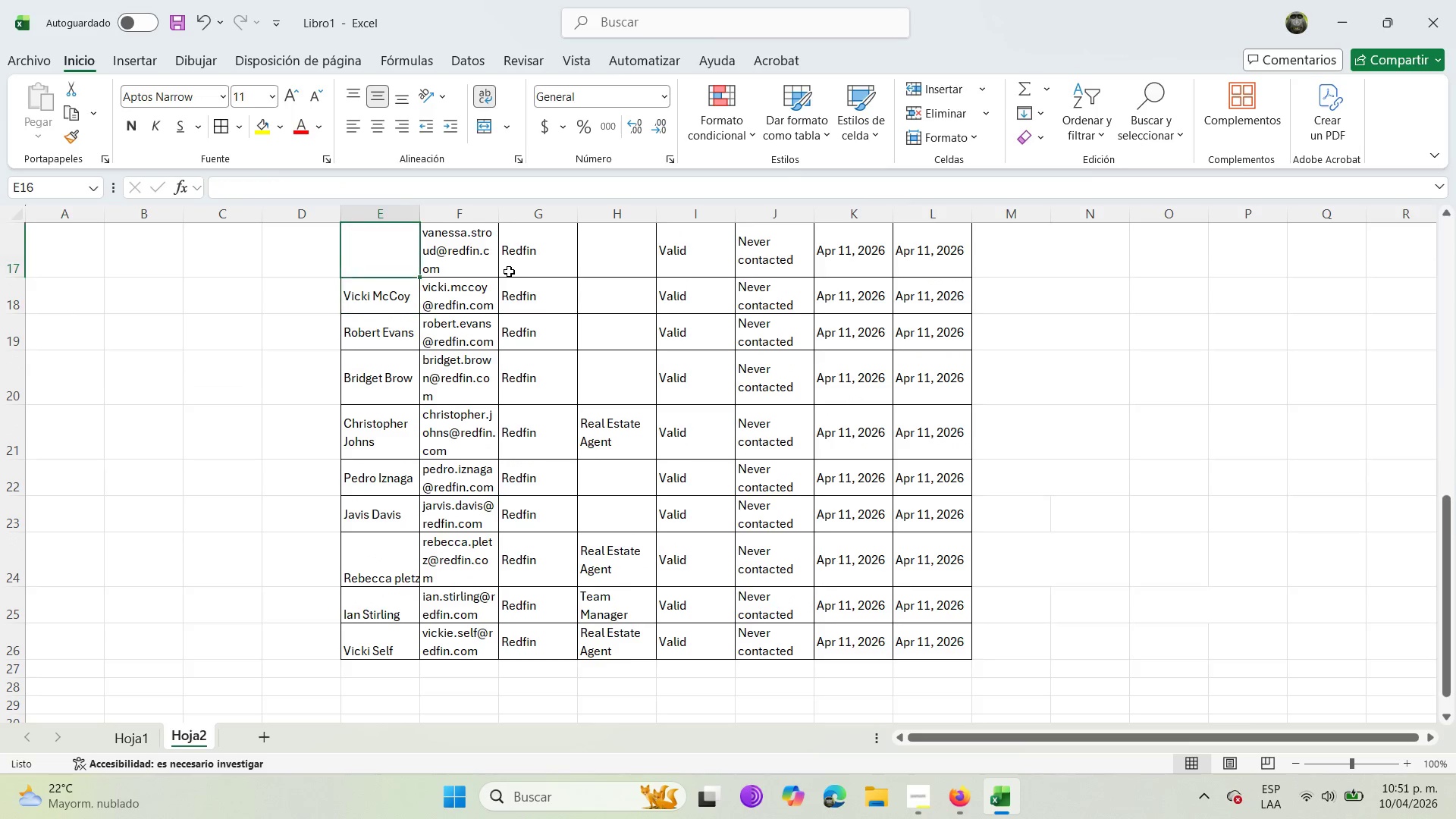 
key(ArrowUp)
 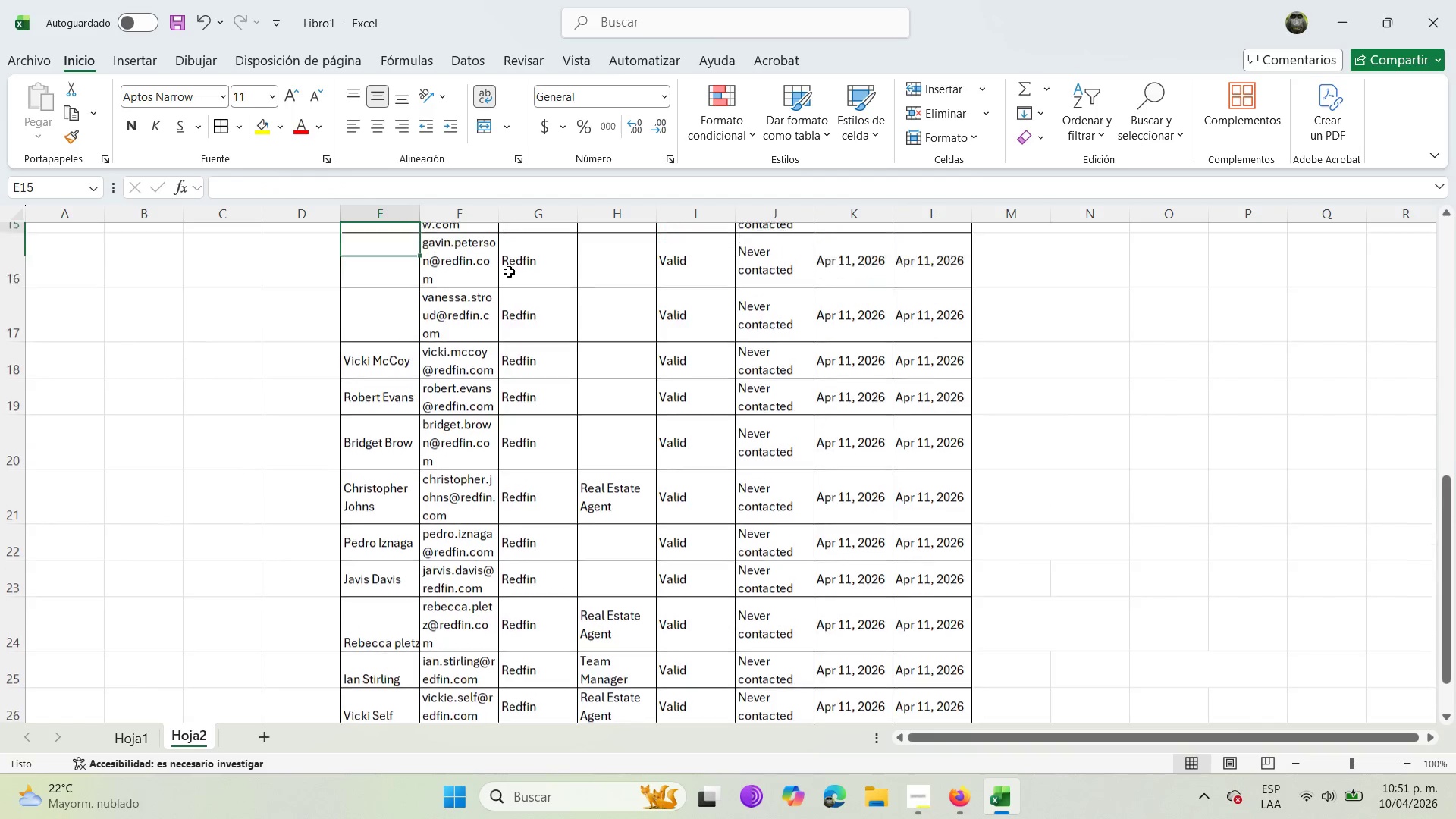 
key(ArrowUp)
 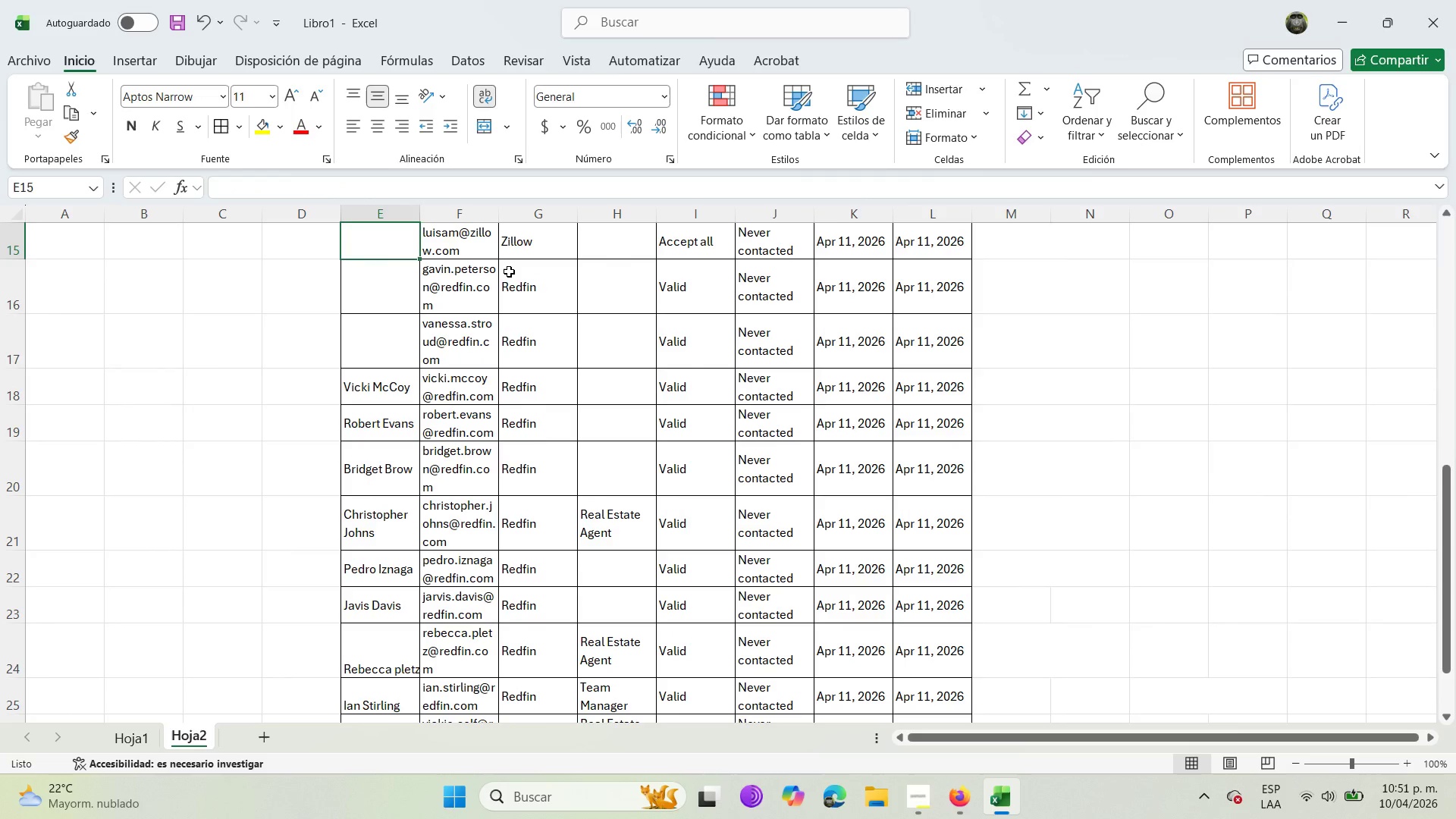 
key(ArrowDown)
 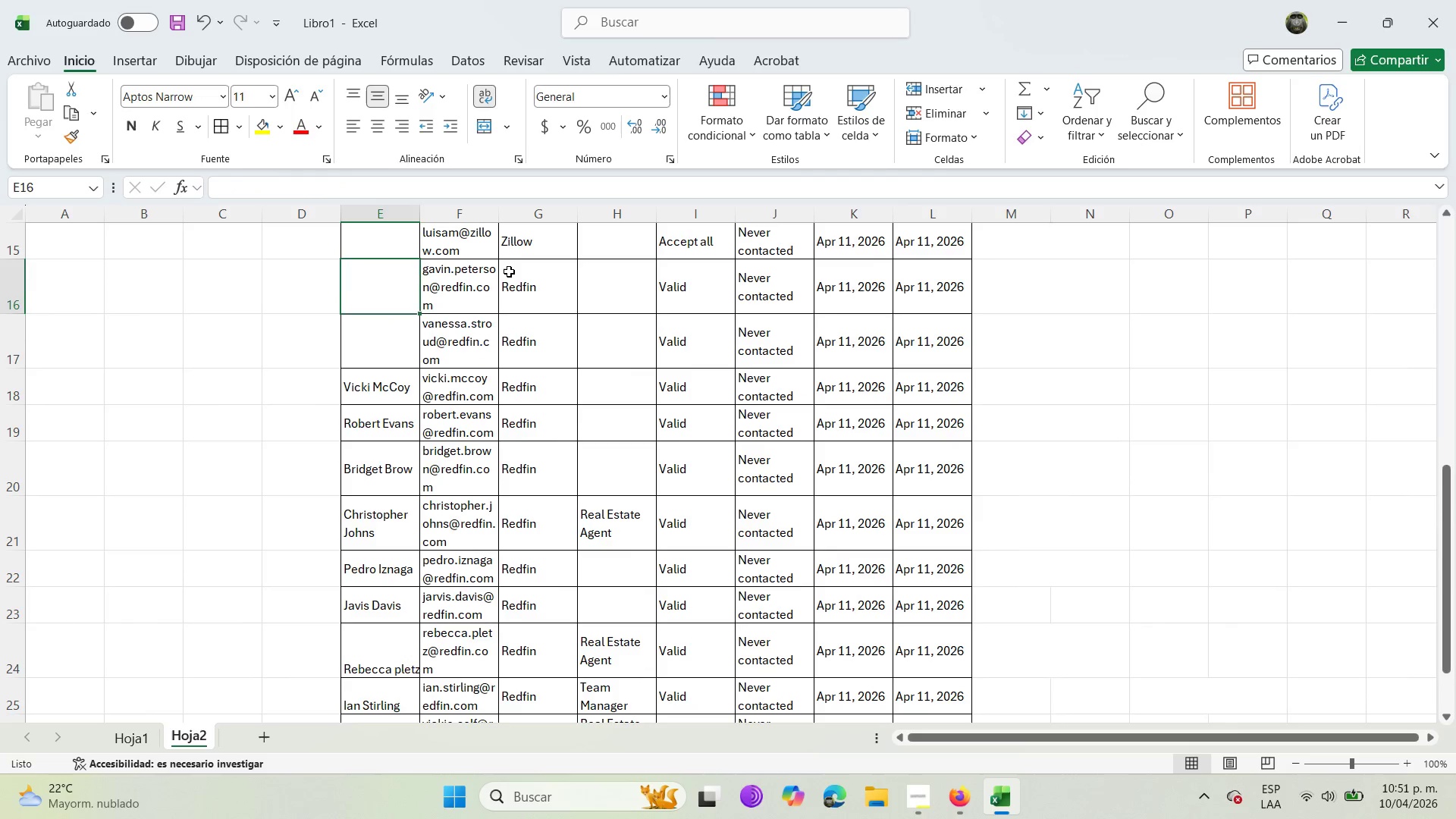 
key(ArrowDown)
 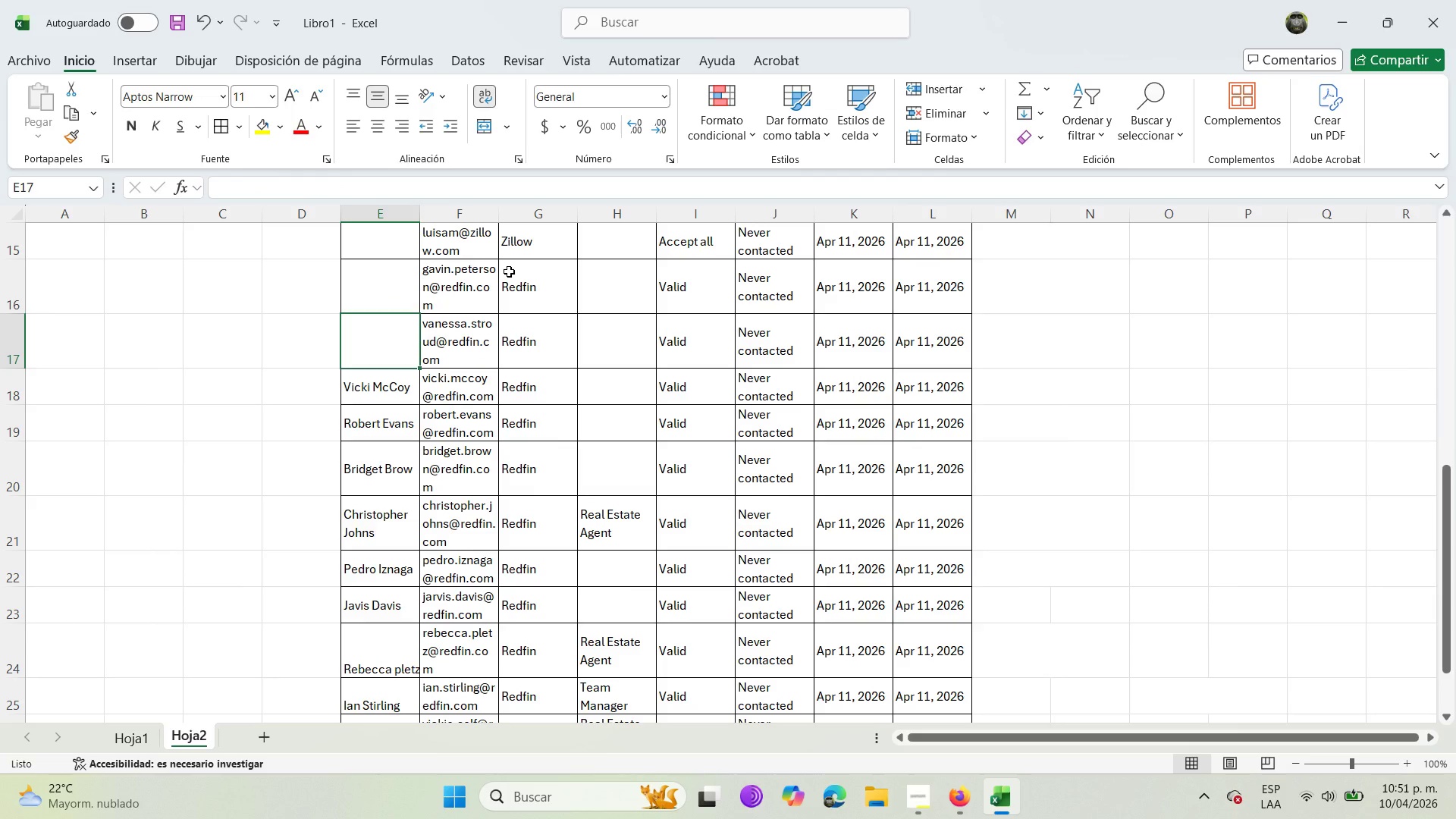 
type(Vannessa)
key(Backspace)
key(Backspace)
key(Backspace)
key(Backspace)
key(Backspace)
type(essa Stro)
 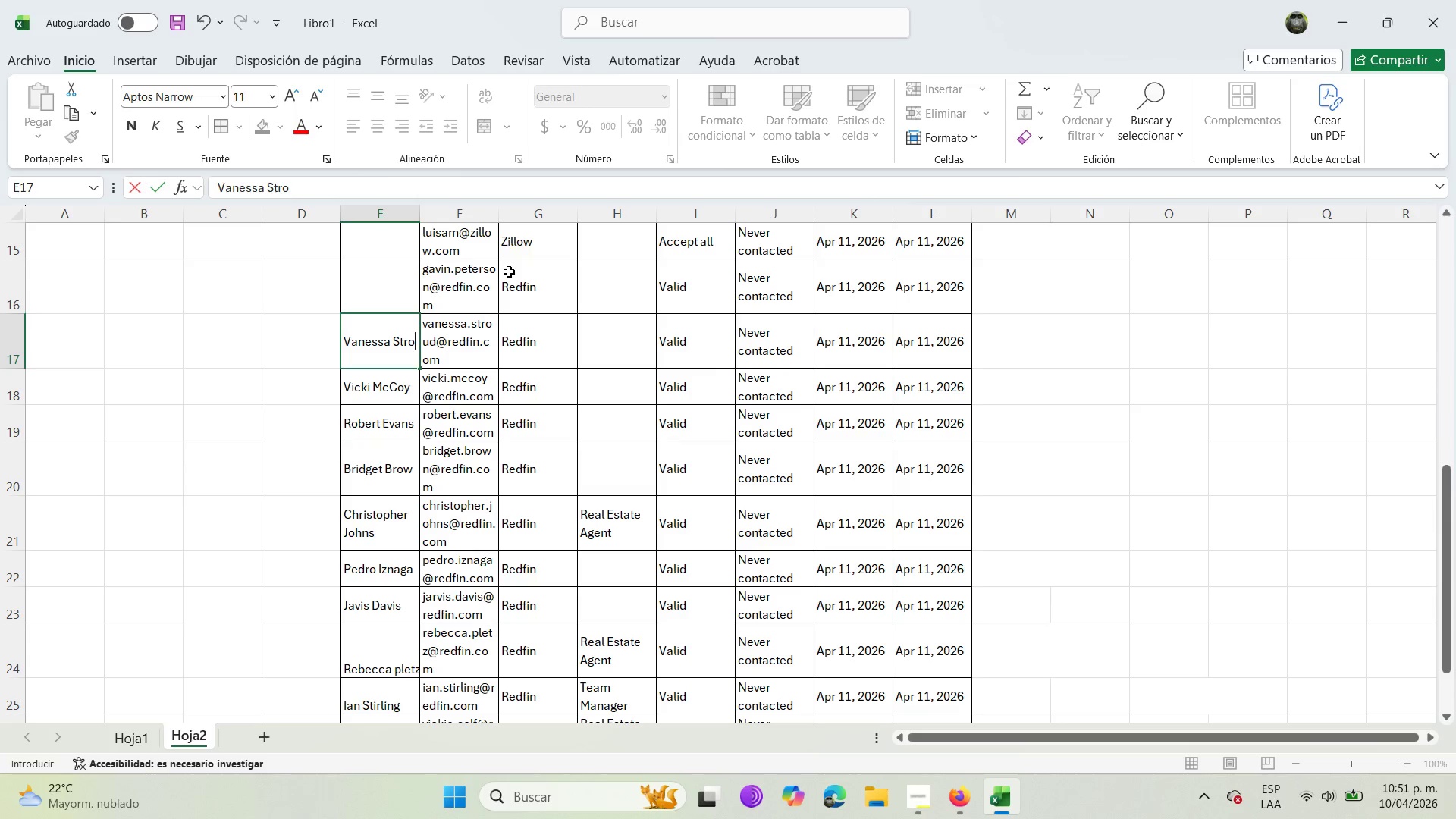 
type(ud)
 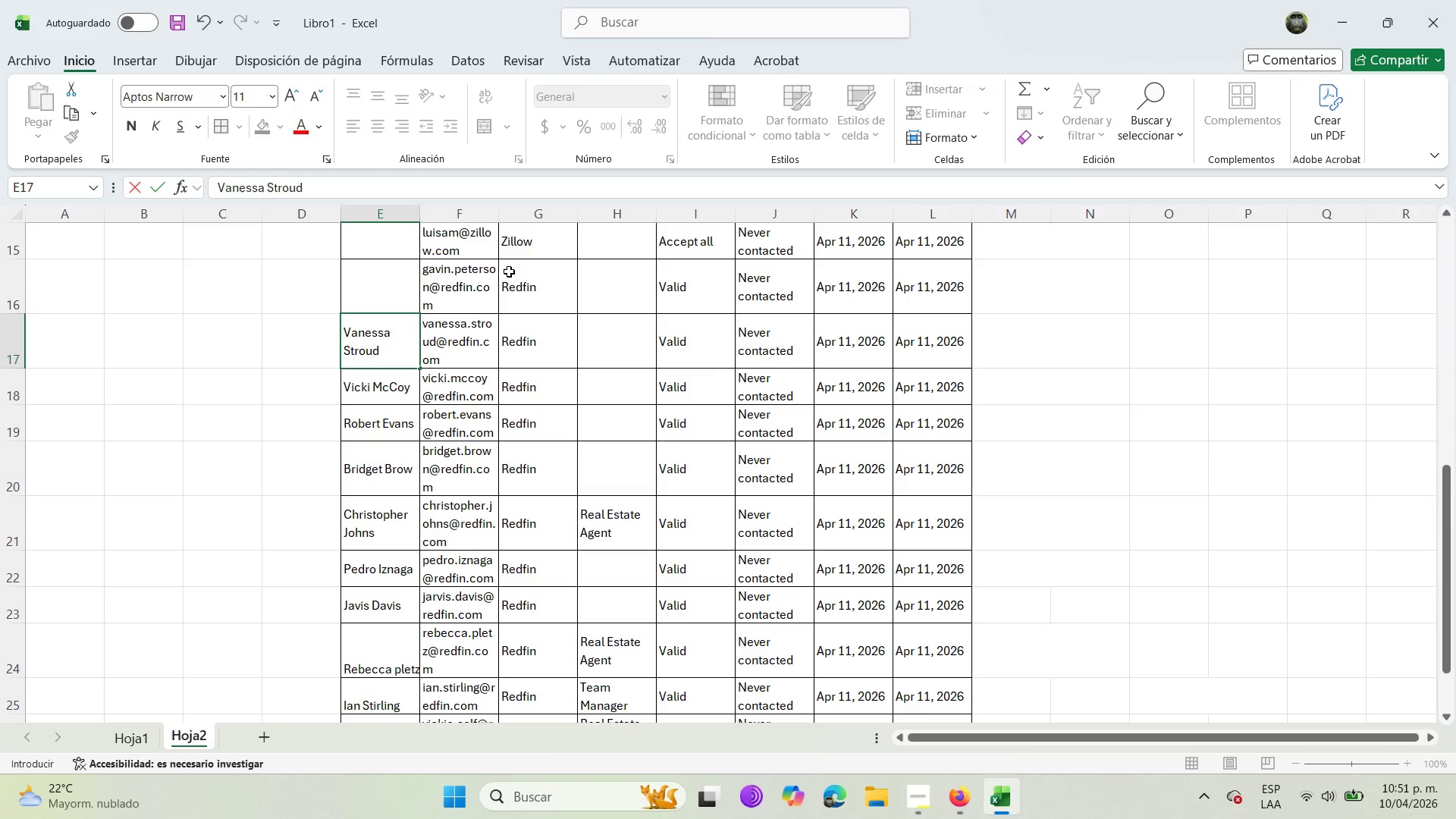 
key(ArrowUp)
 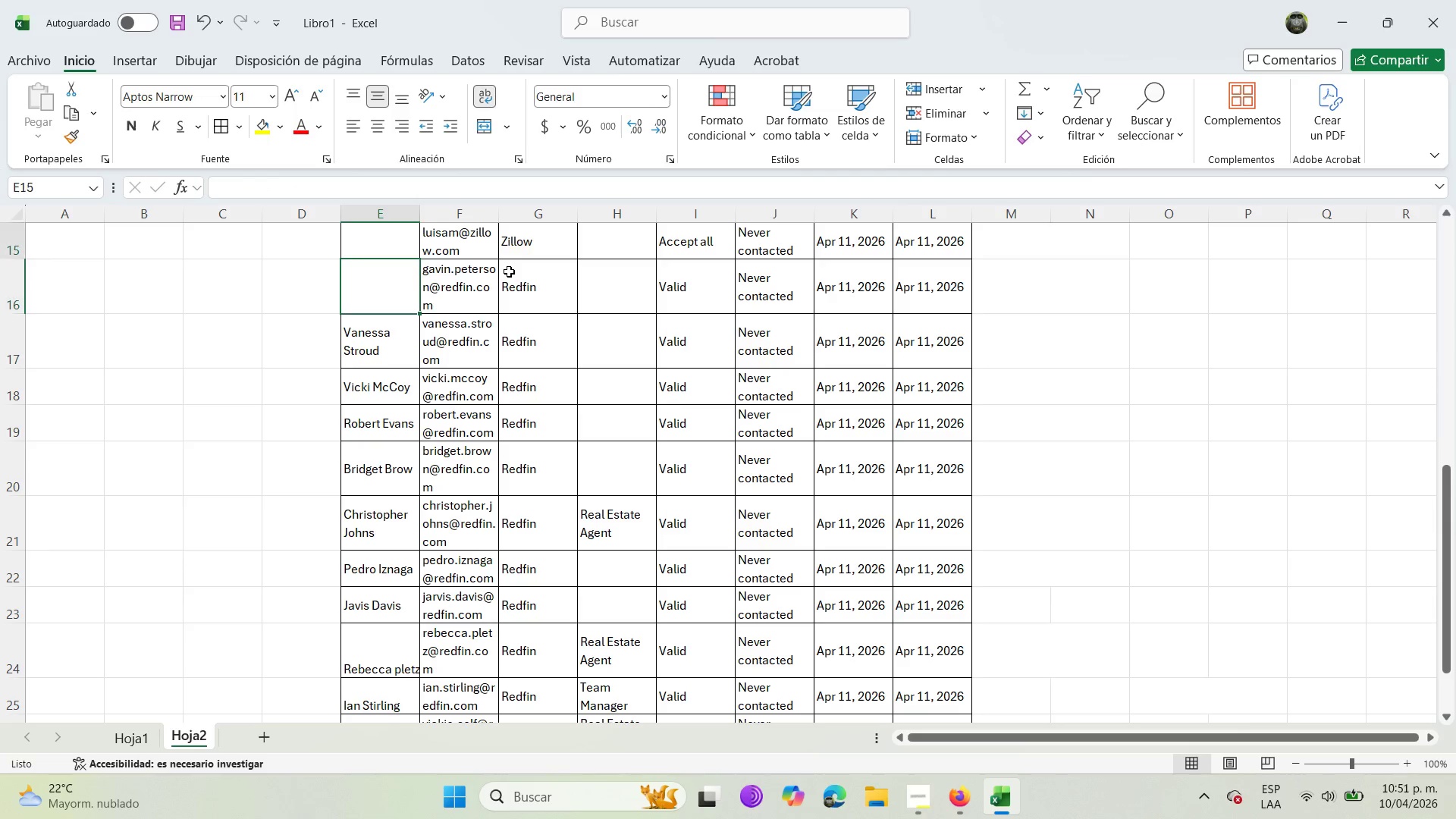 
key(ArrowUp)
 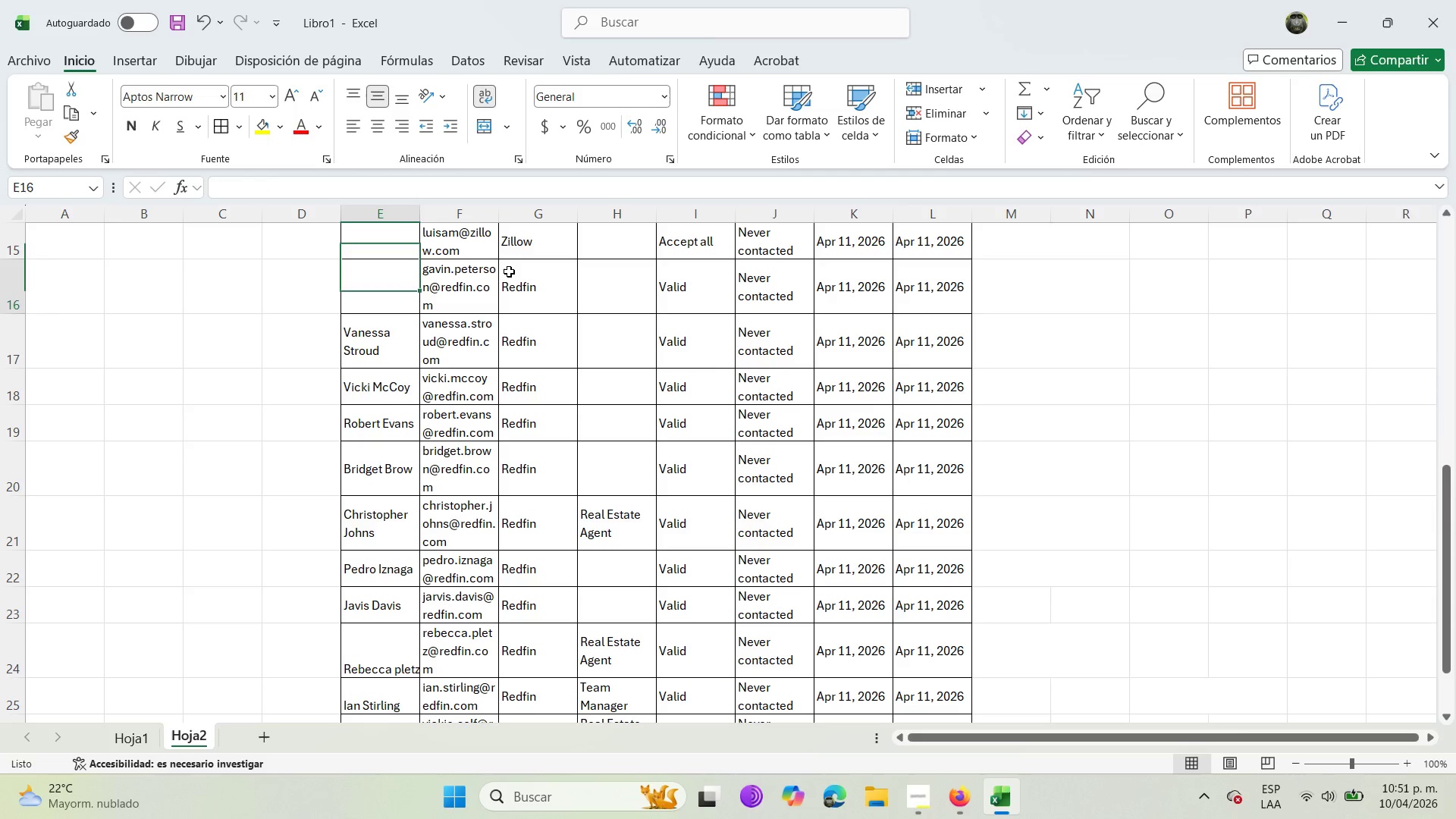 
key(ArrowDown)
 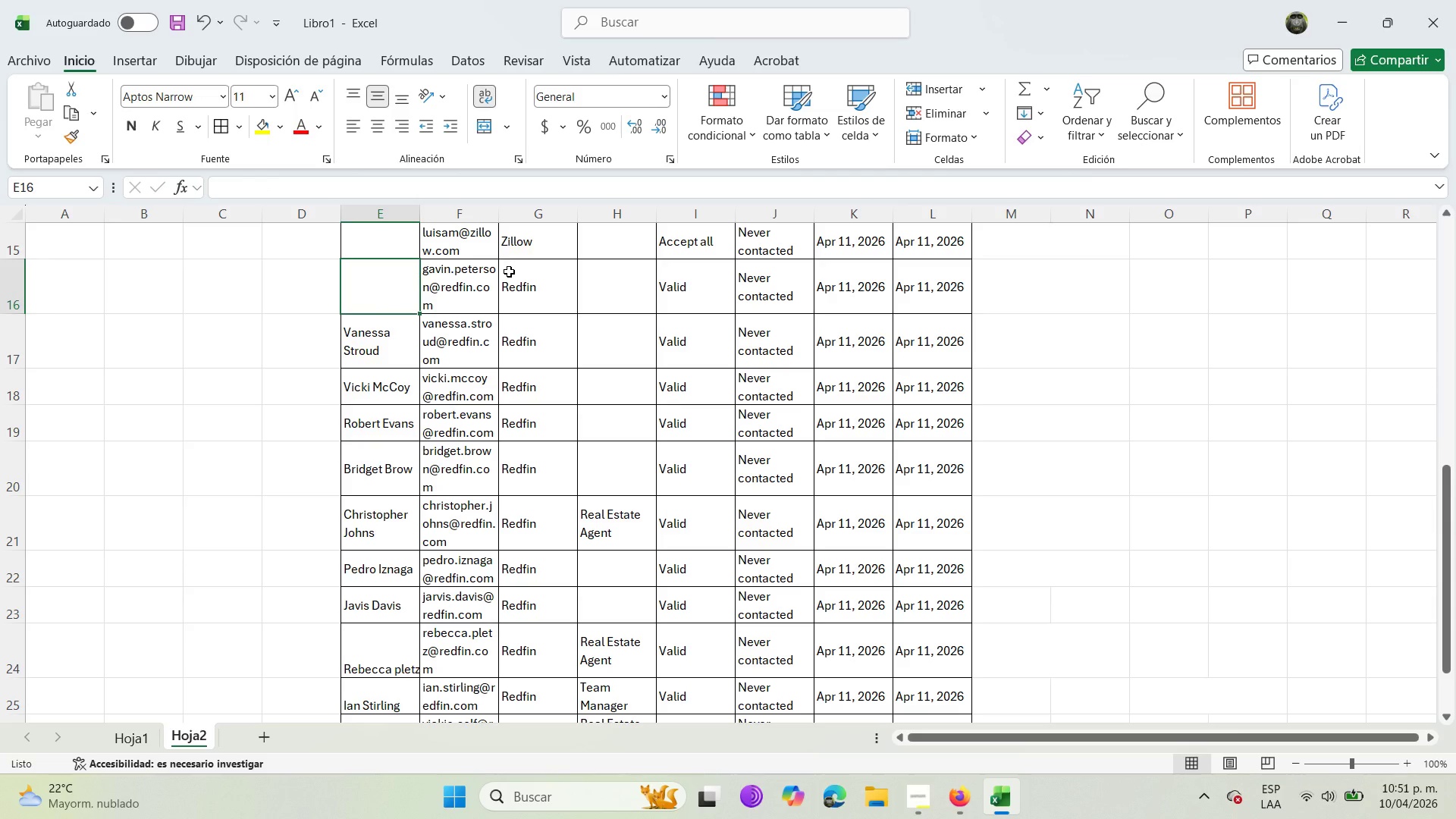 
type(Gabvin )
key(Backspace)
key(Backspace)
key(Backspace)
key(Backspace)
type(in Peterson )
 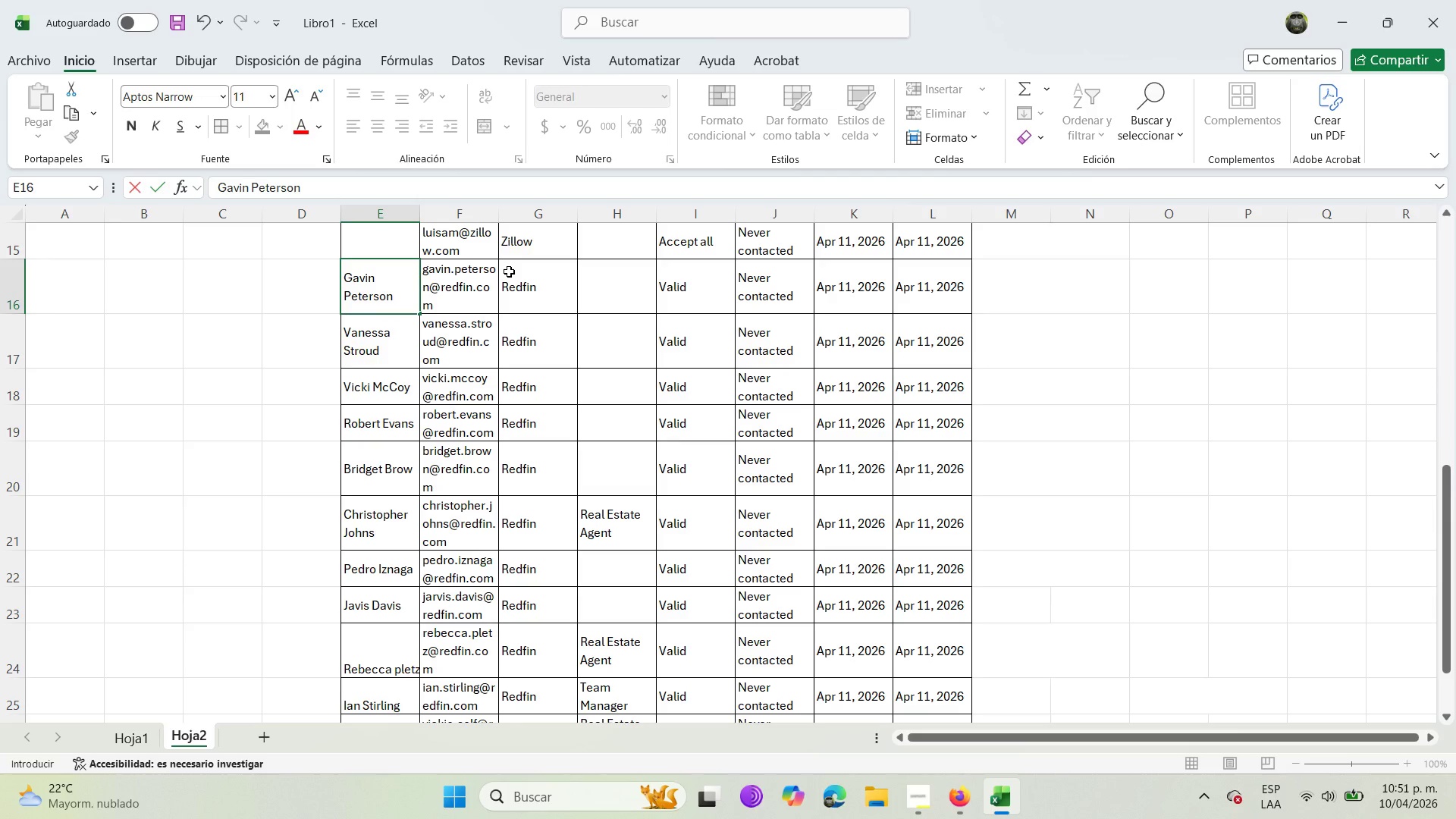 
key(ArrowUp)
 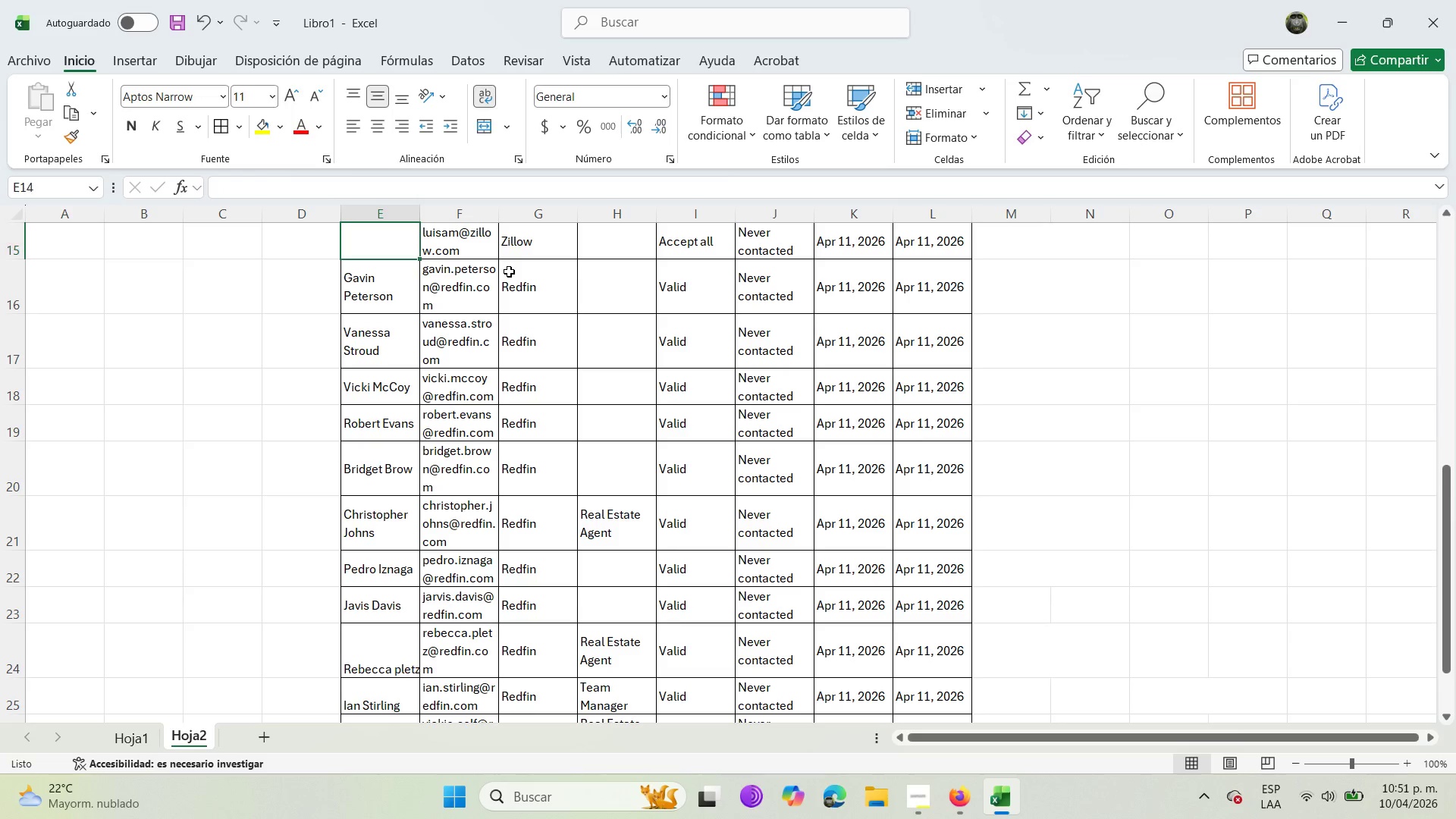 
key(ArrowUp)
 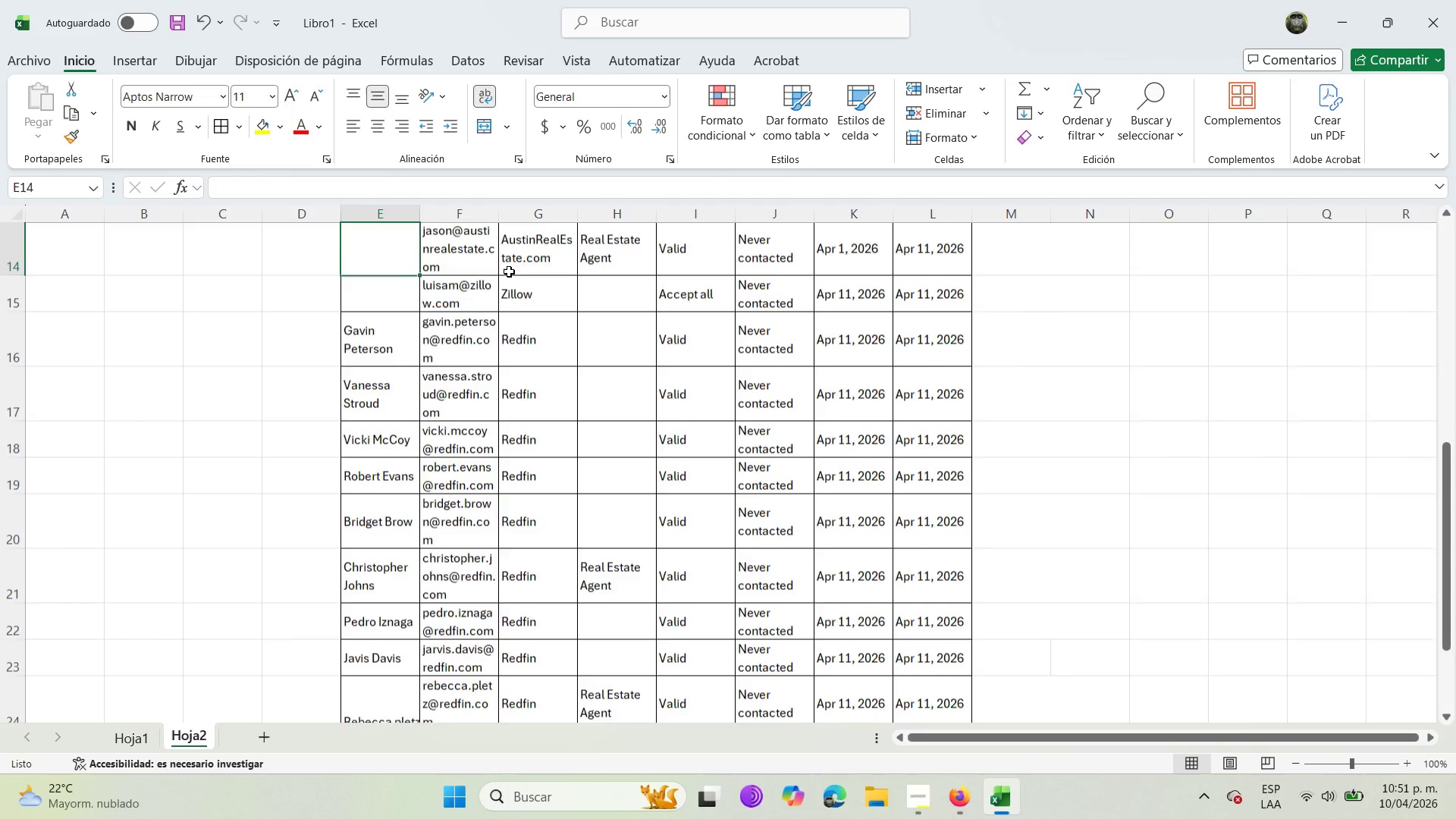 
key(ArrowUp)
 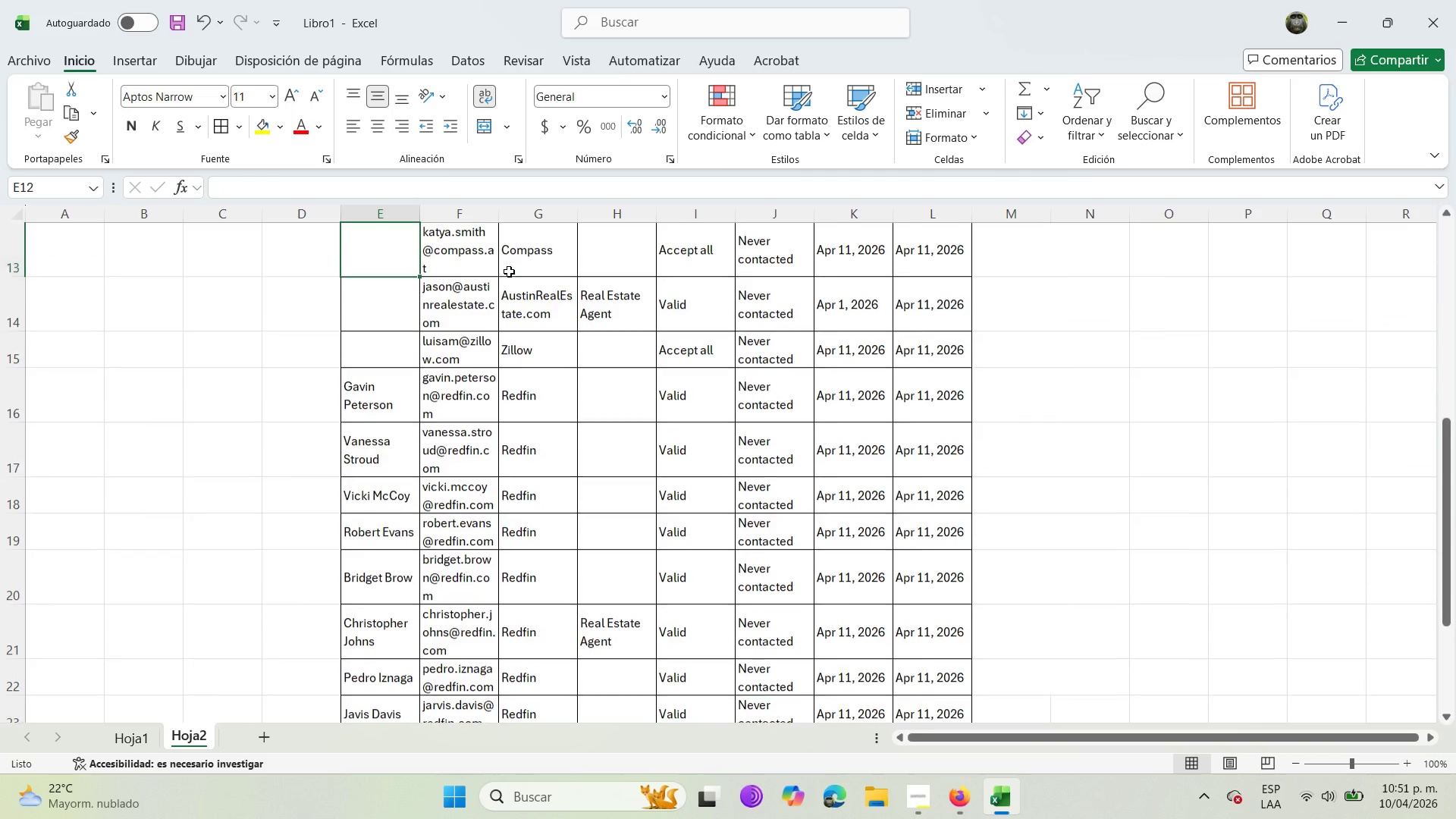 
key(ArrowUp)
 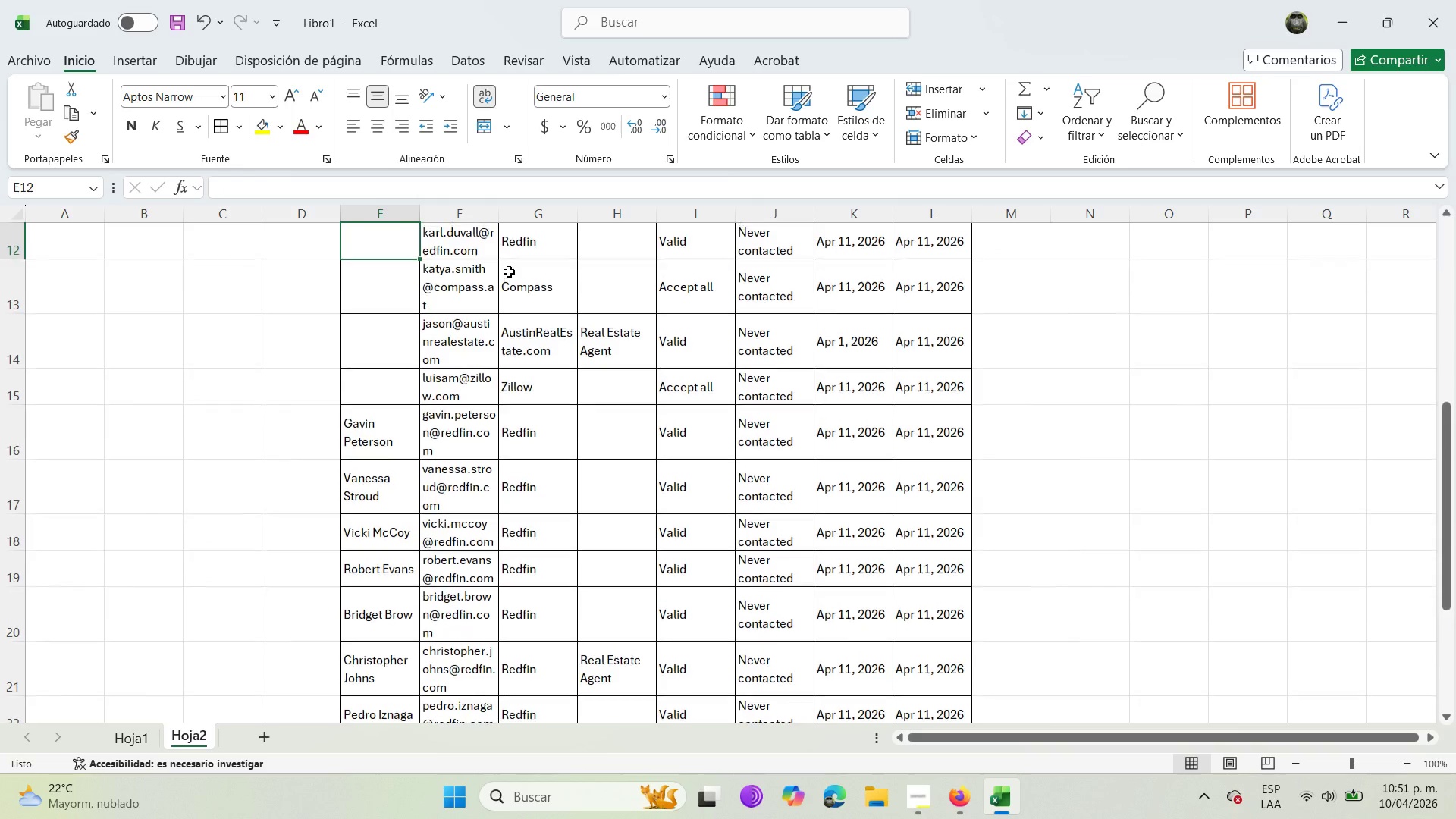 
key(ArrowDown)
 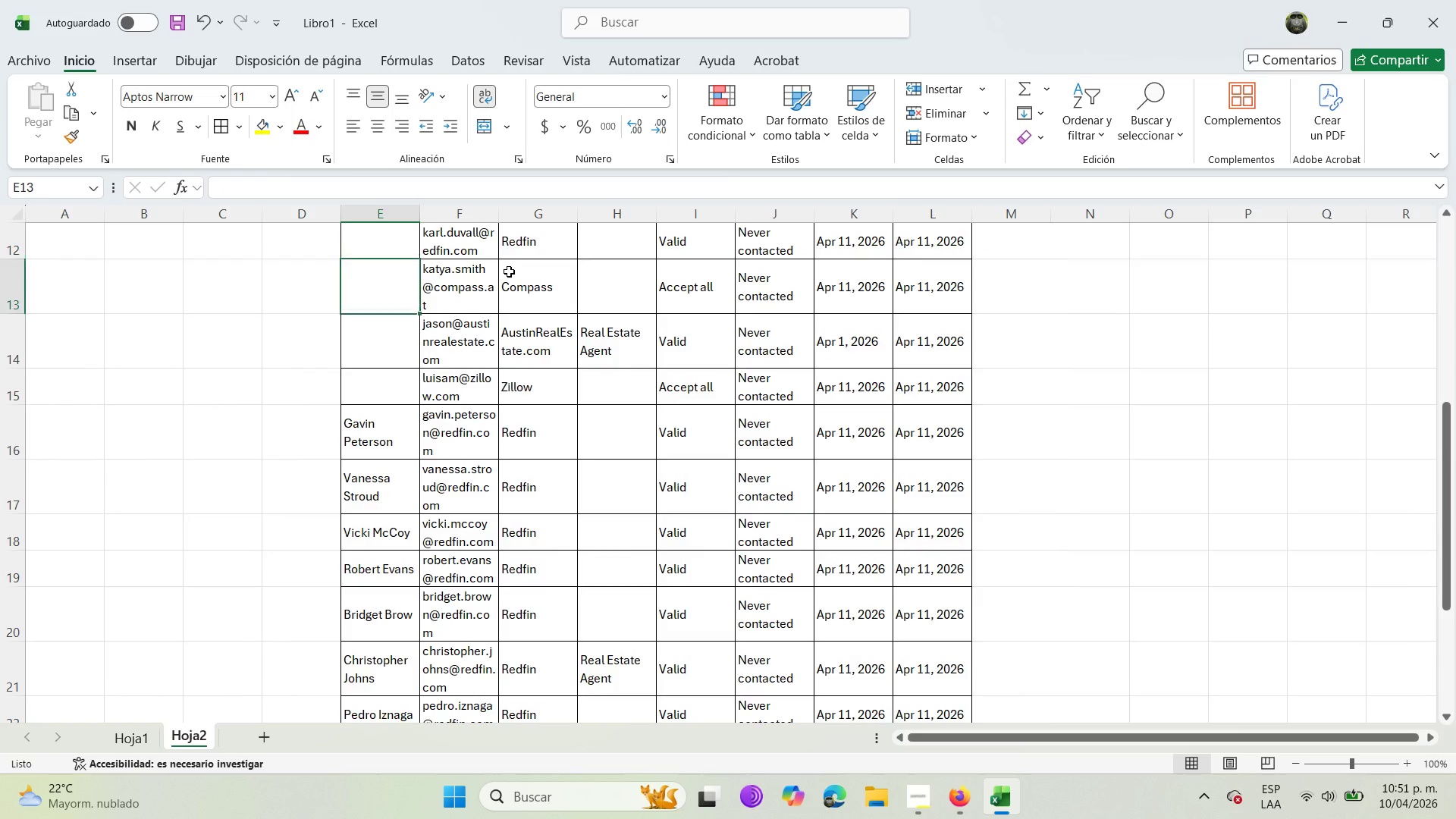 
key(ArrowDown)
 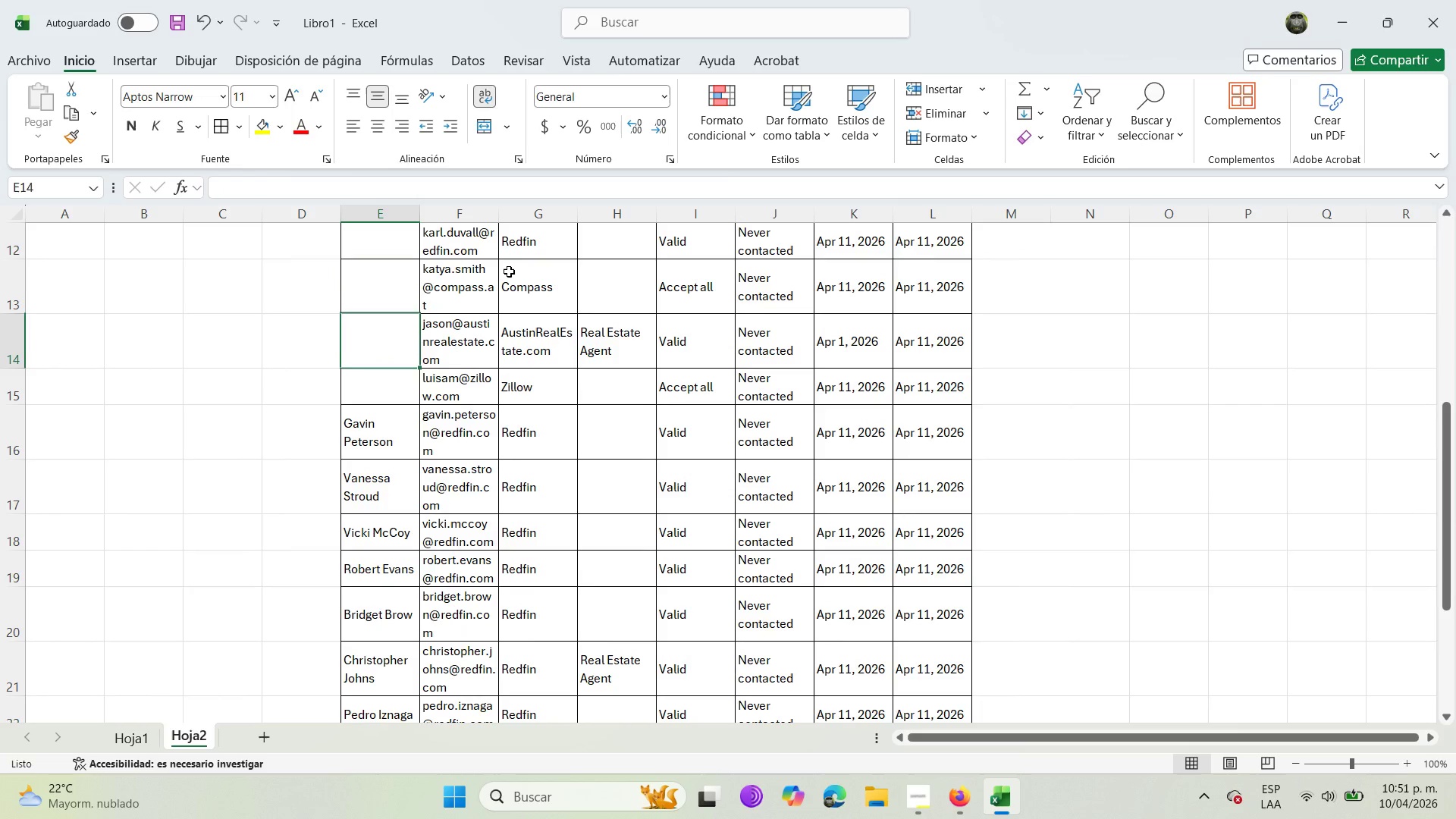 
key(ArrowDown)
 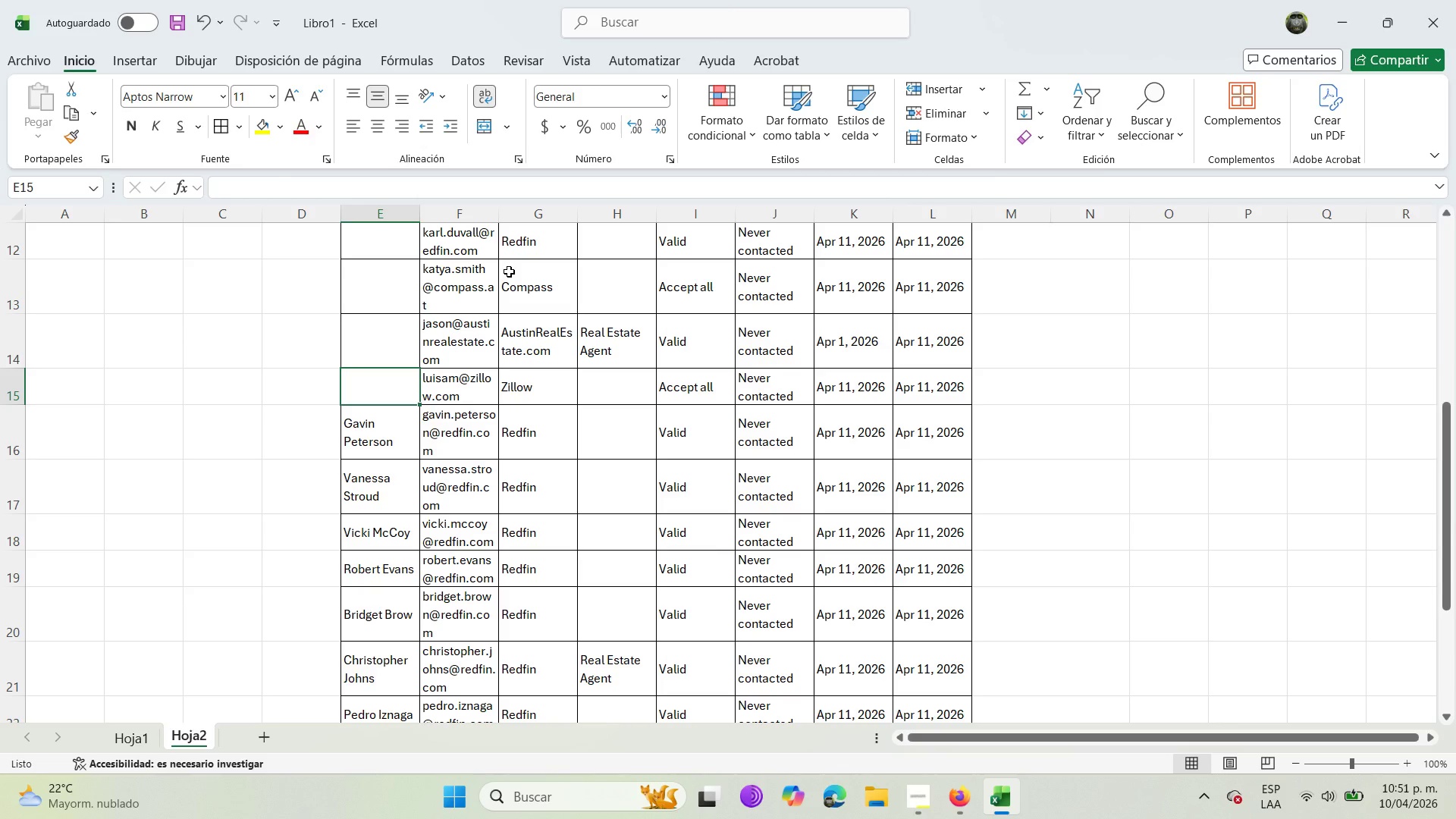 
type(Luisa )
 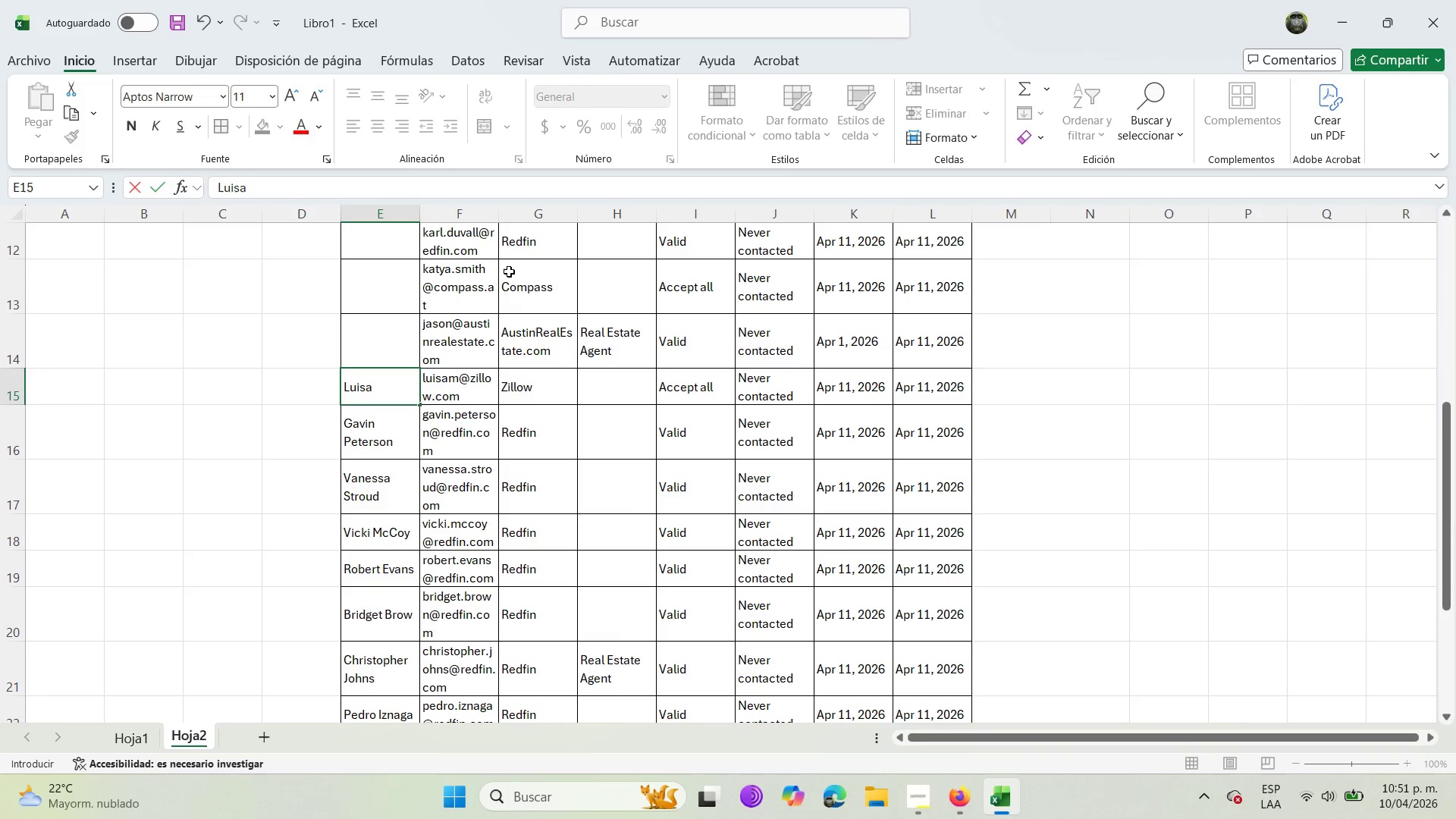 
wait(6.75)
 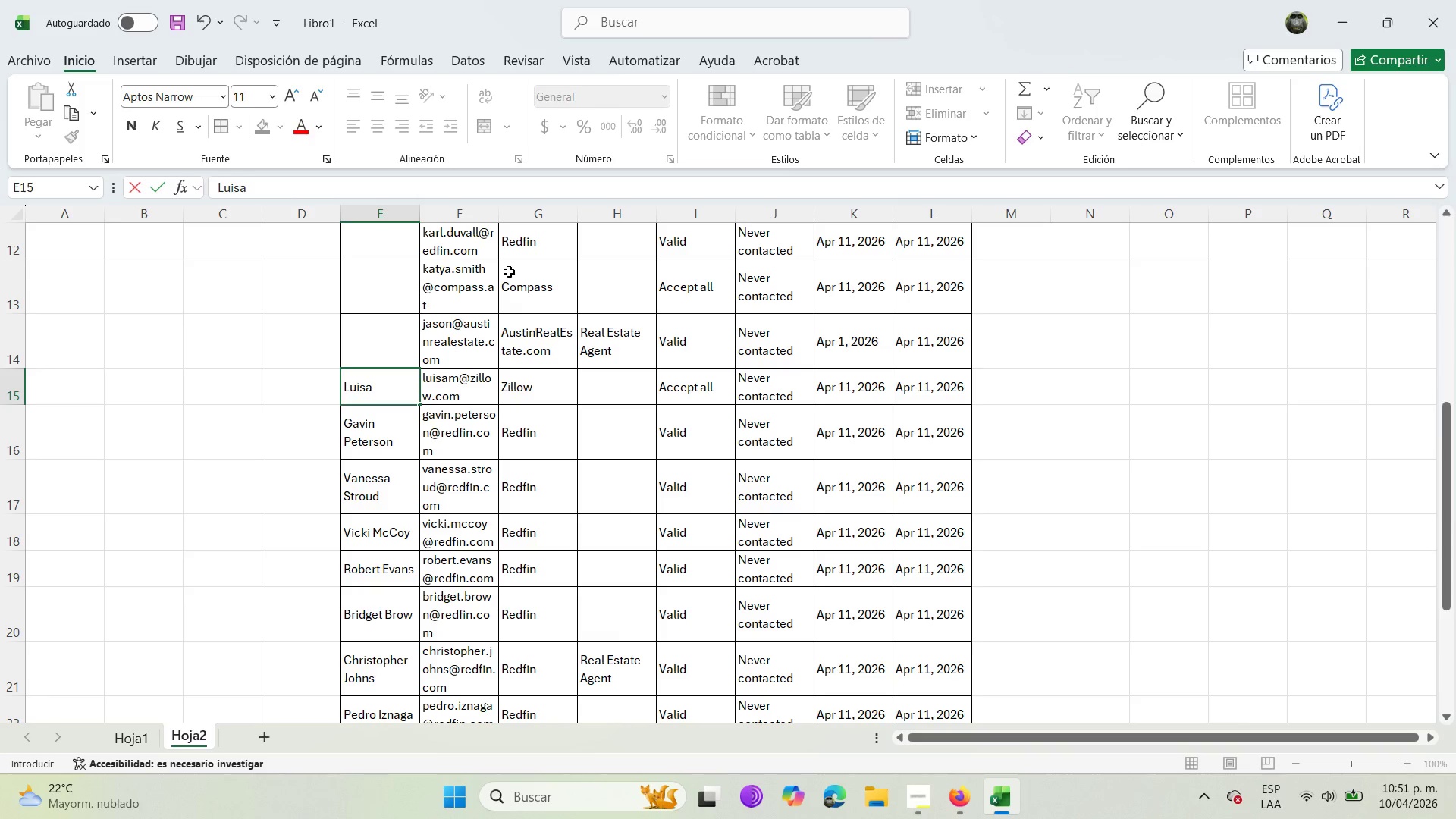 
left_click([965, 814])
 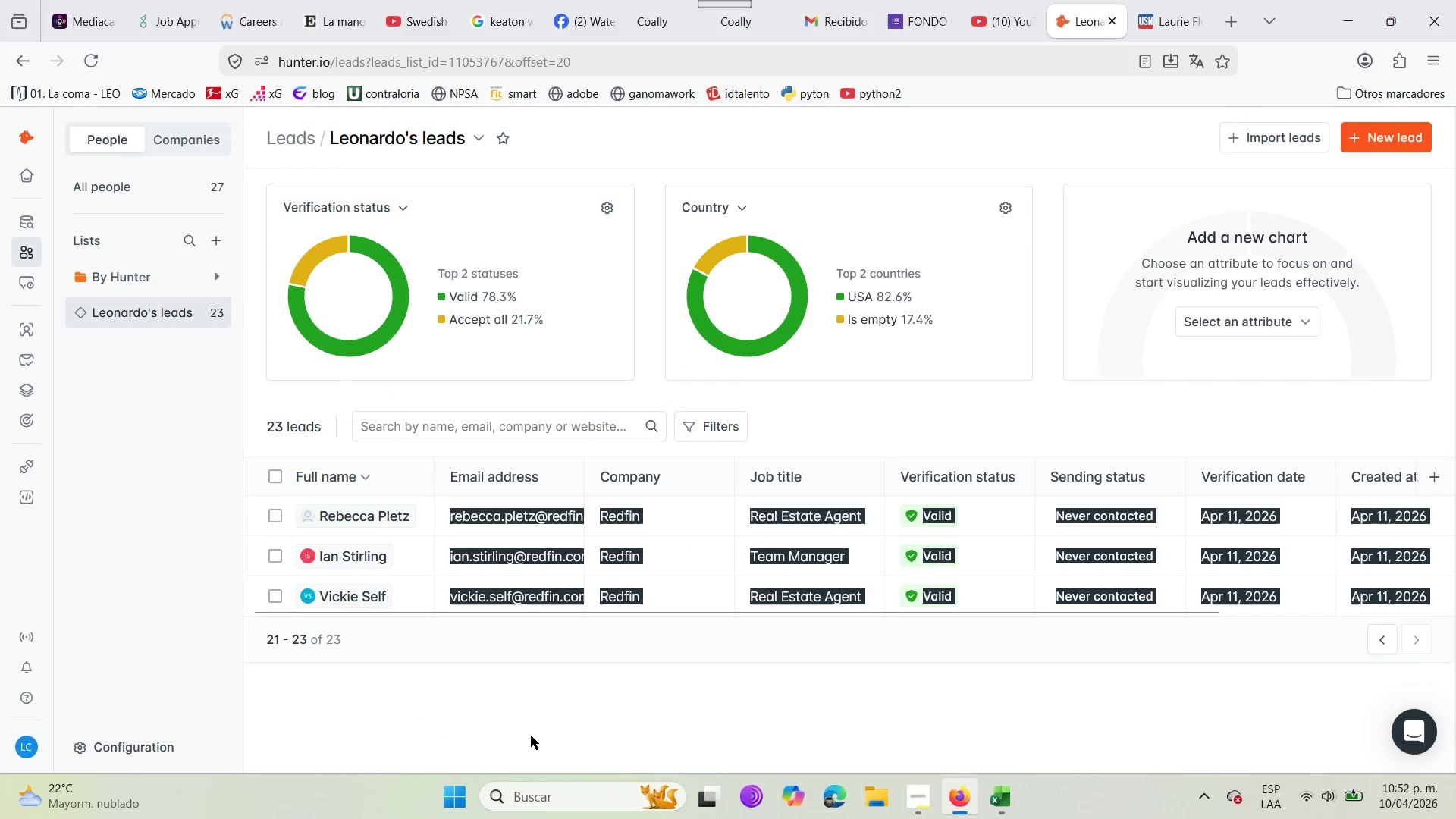 
left_click([1389, 631])
 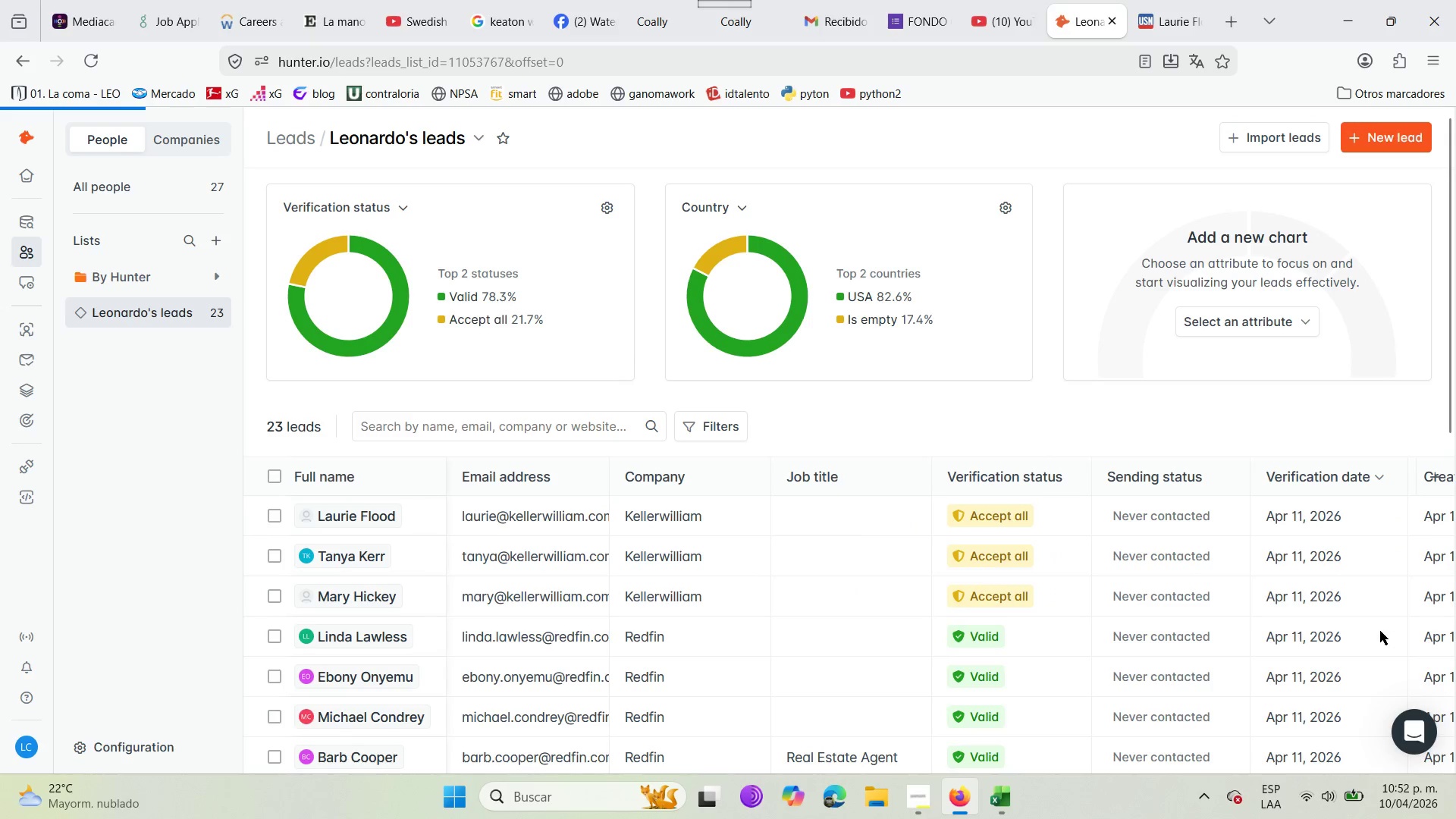 
scroll: coordinate [378, 667], scroll_direction: down, amount: 11.0
 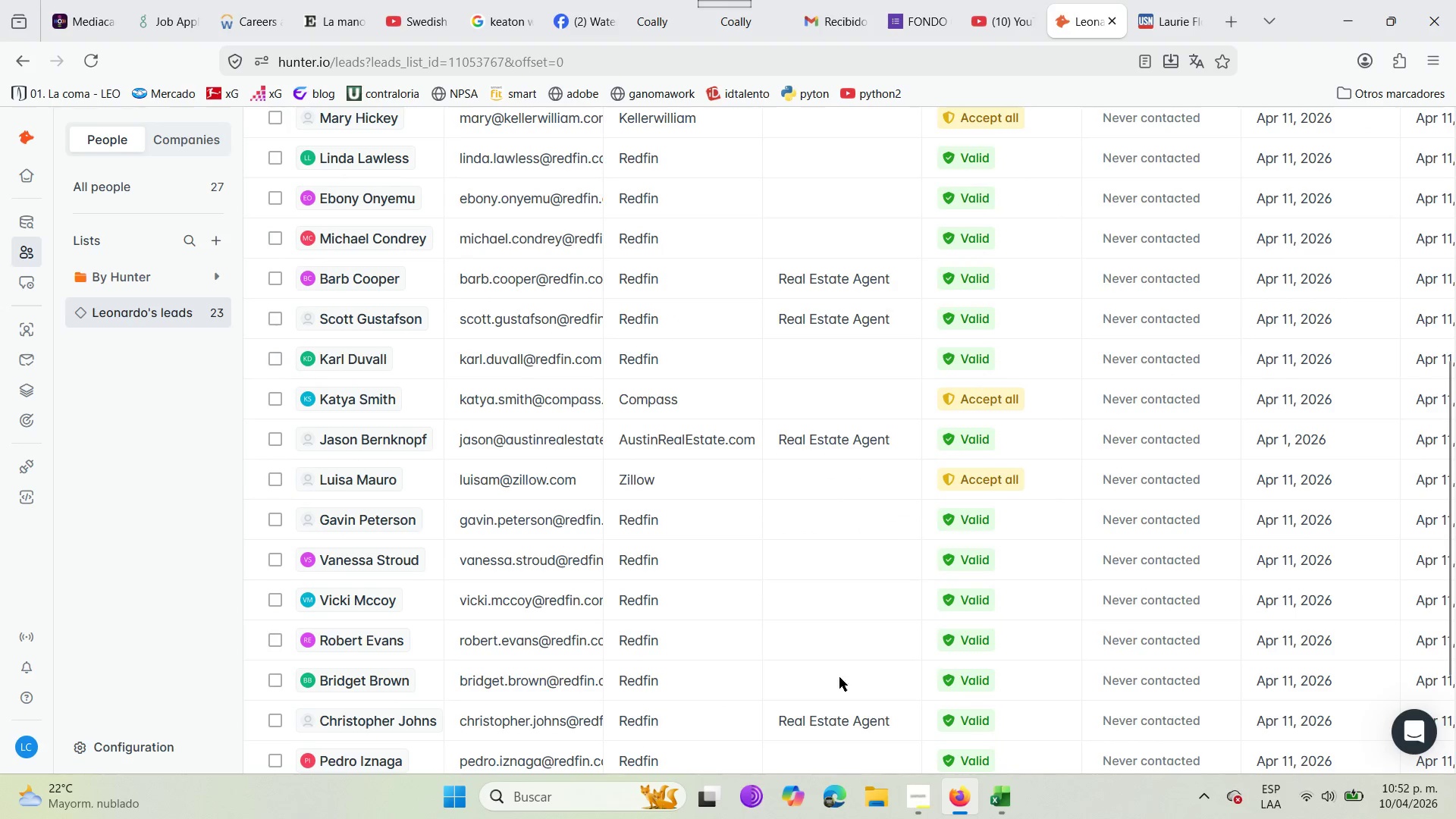 
left_click([1019, 801])
 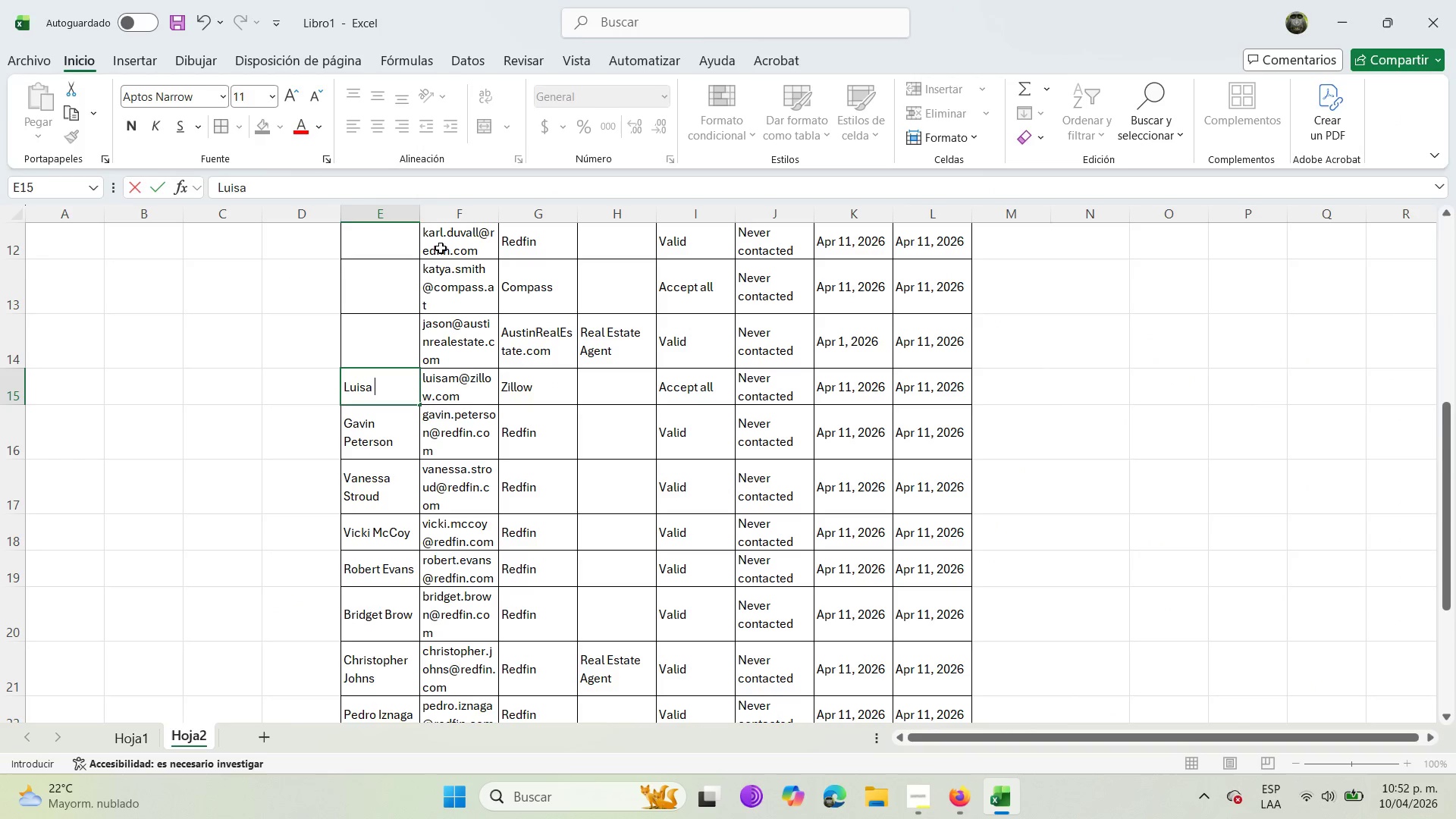 
type(Mauro )
 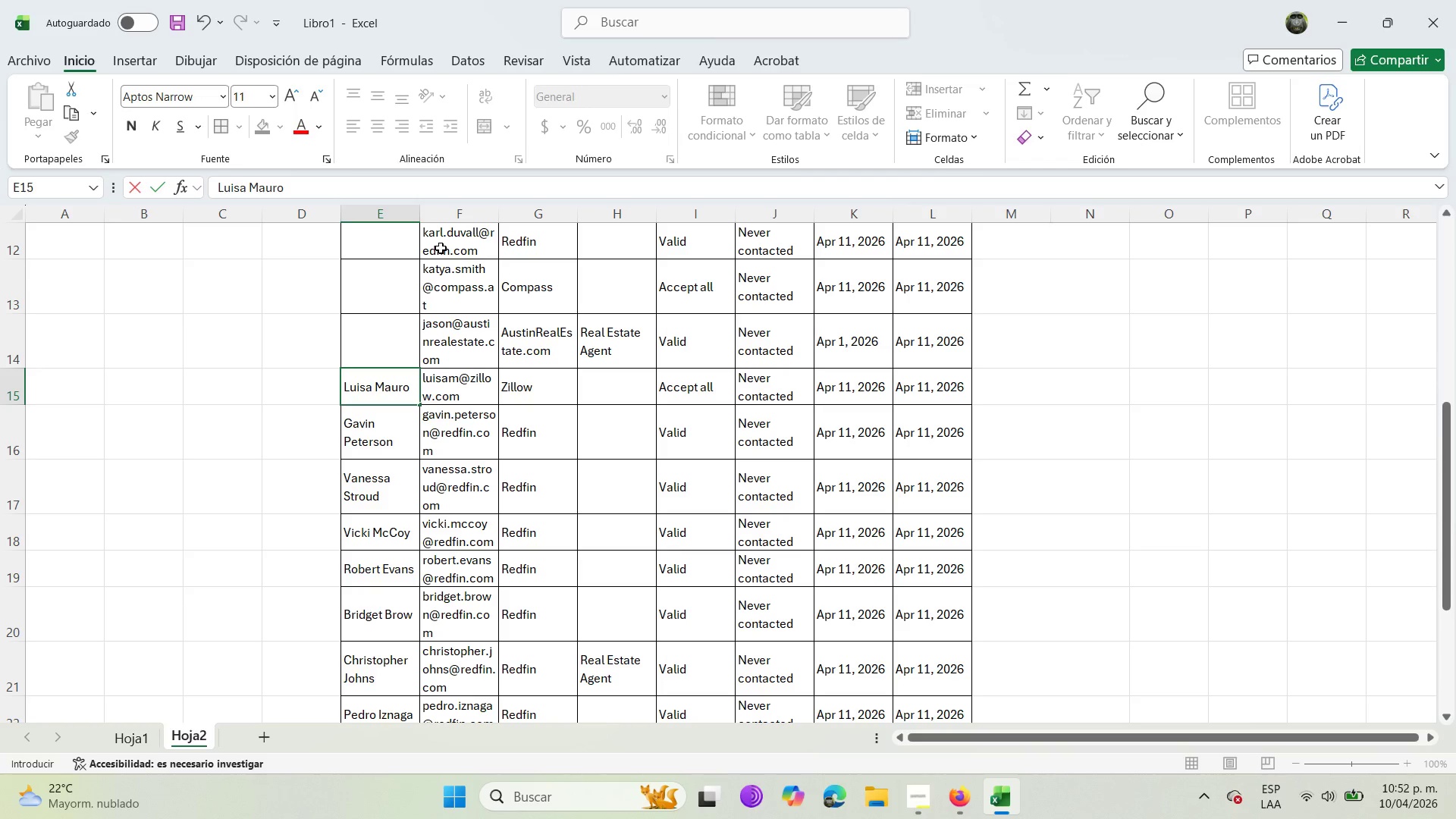 
key(ArrowUp)
 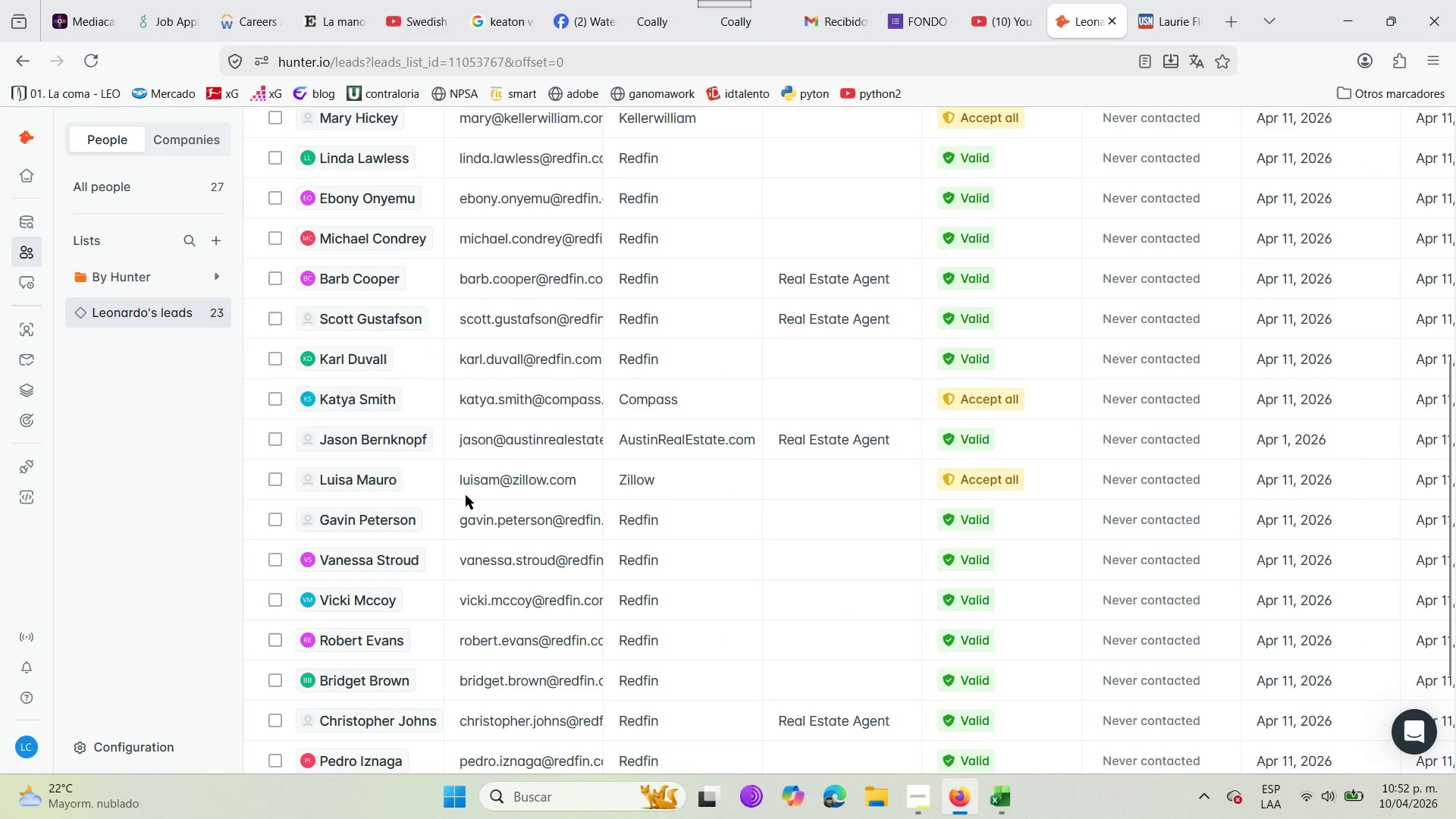 
wait(6.73)
 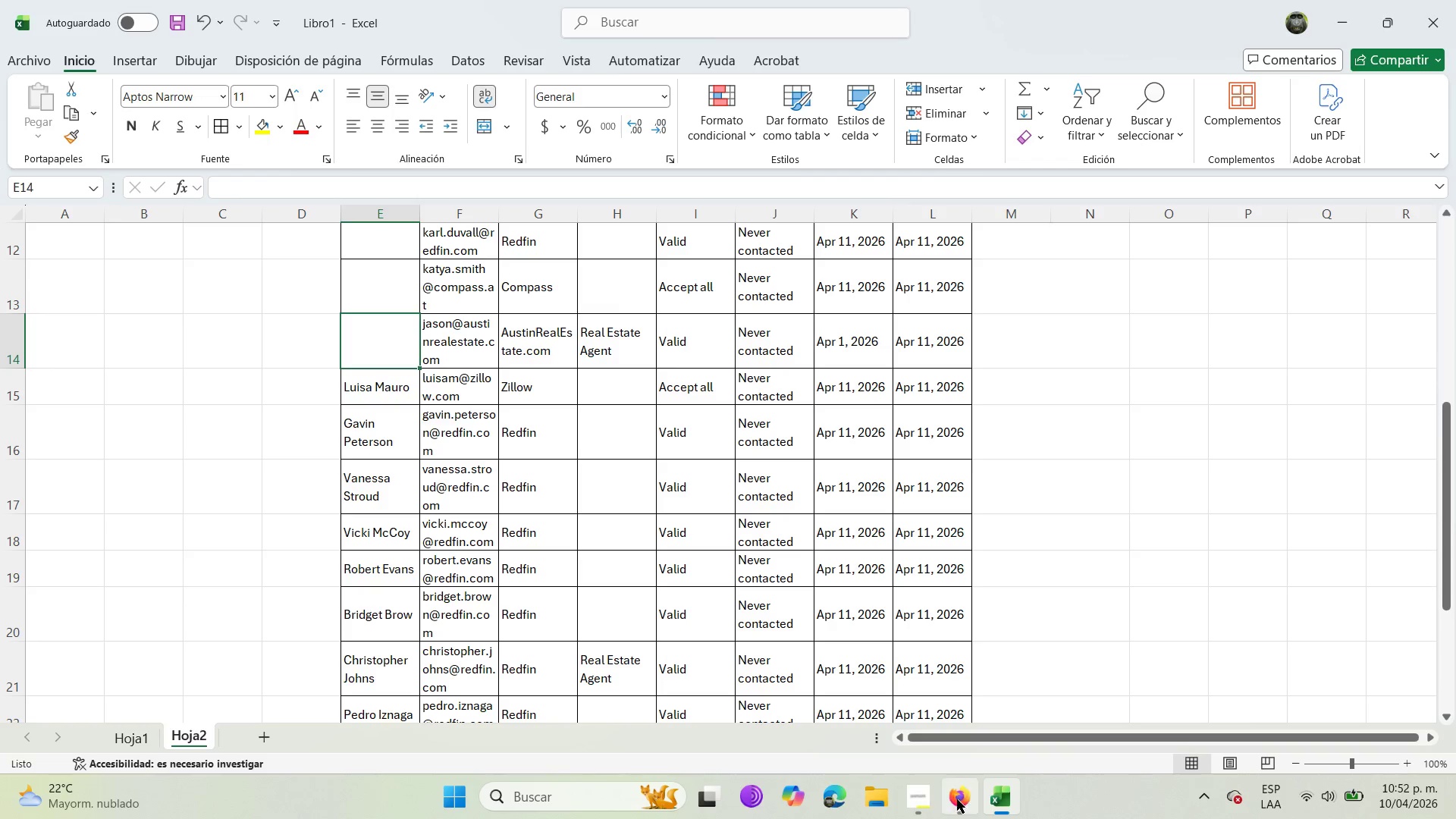 
left_click_drag(start_coordinate=[318, 440], to_coordinate=[408, 443])
 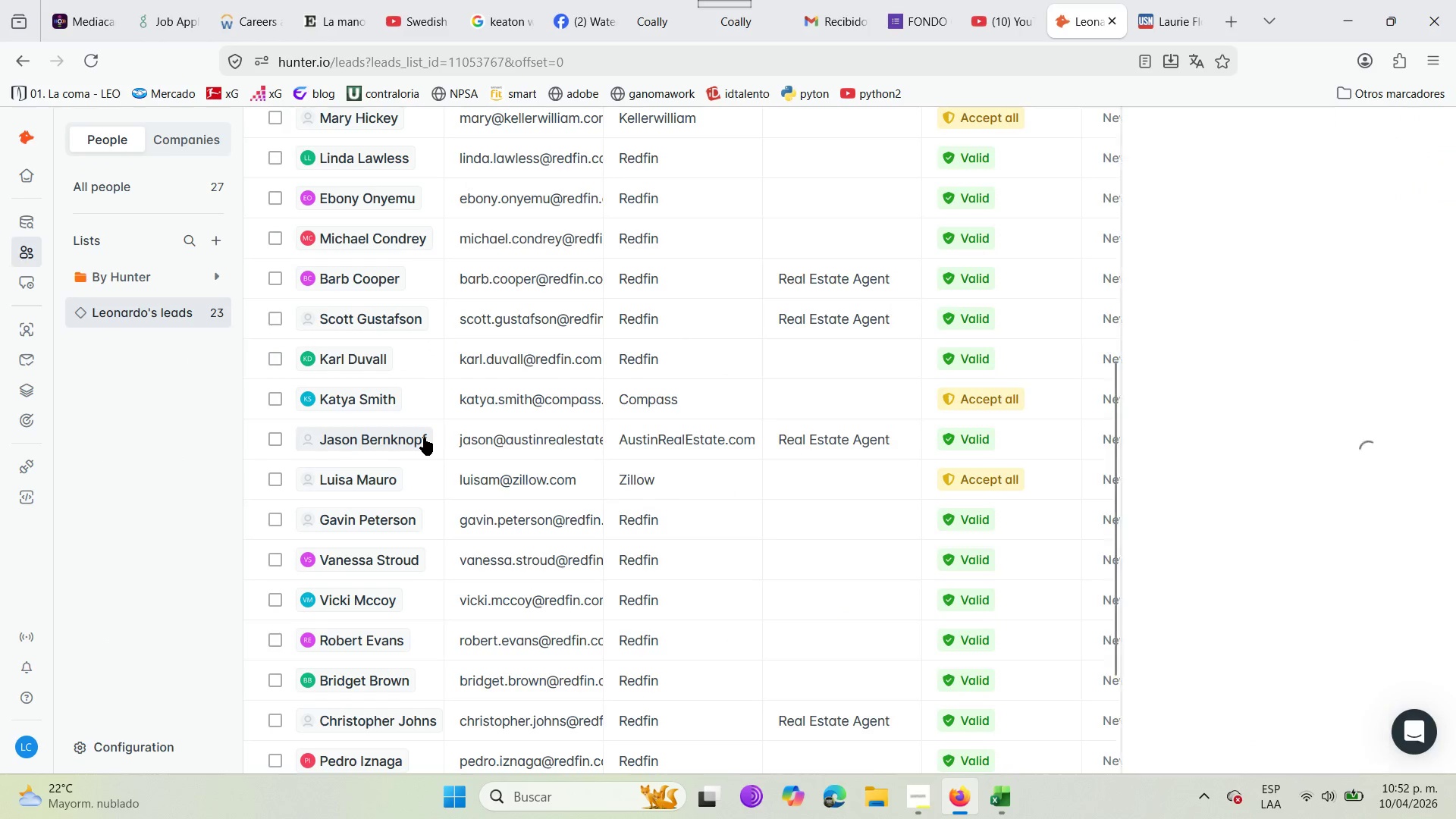 
left_click([424, 438])
 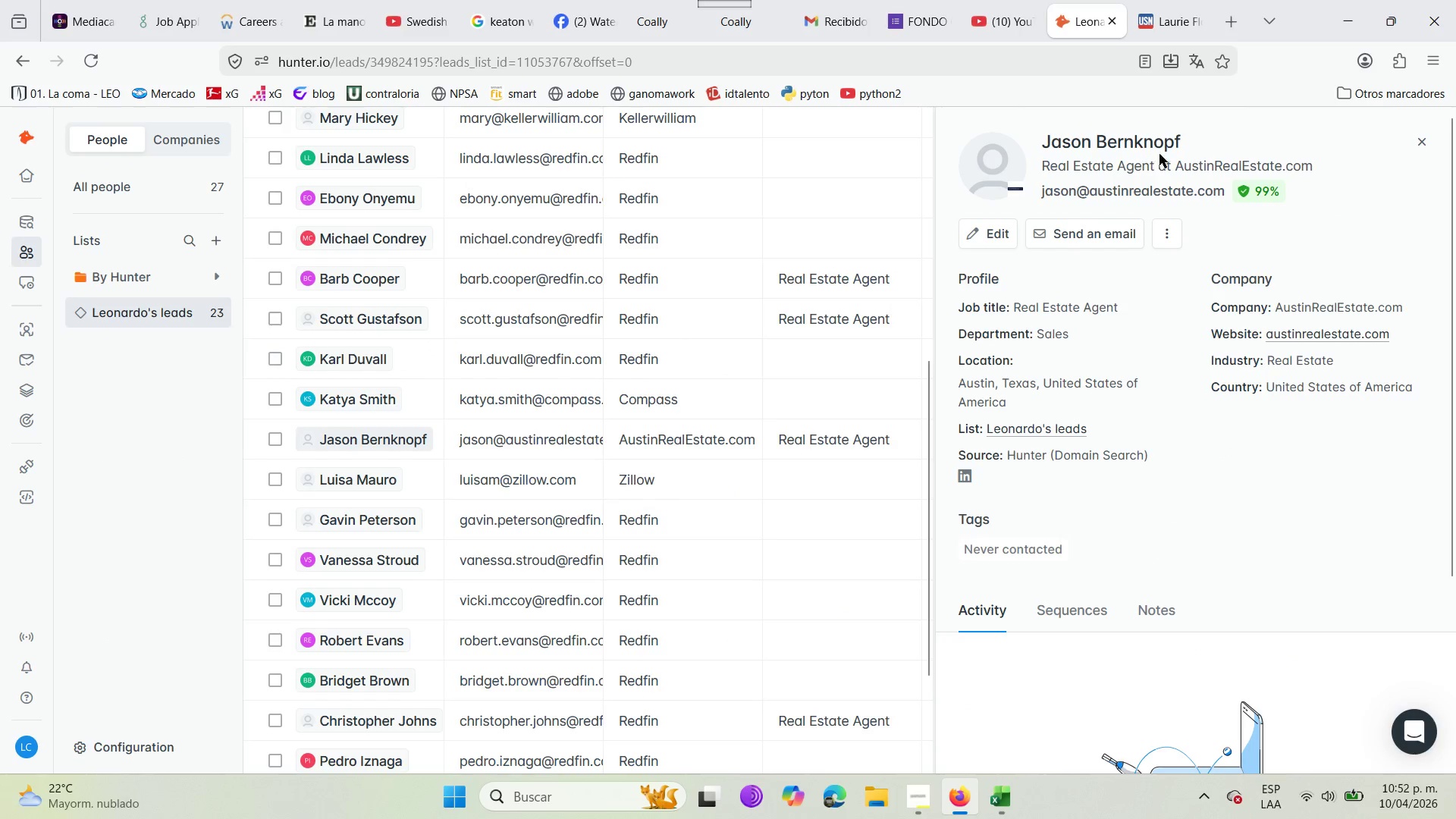 
left_click_drag(start_coordinate=[1194, 146], to_coordinate=[1045, 150])
 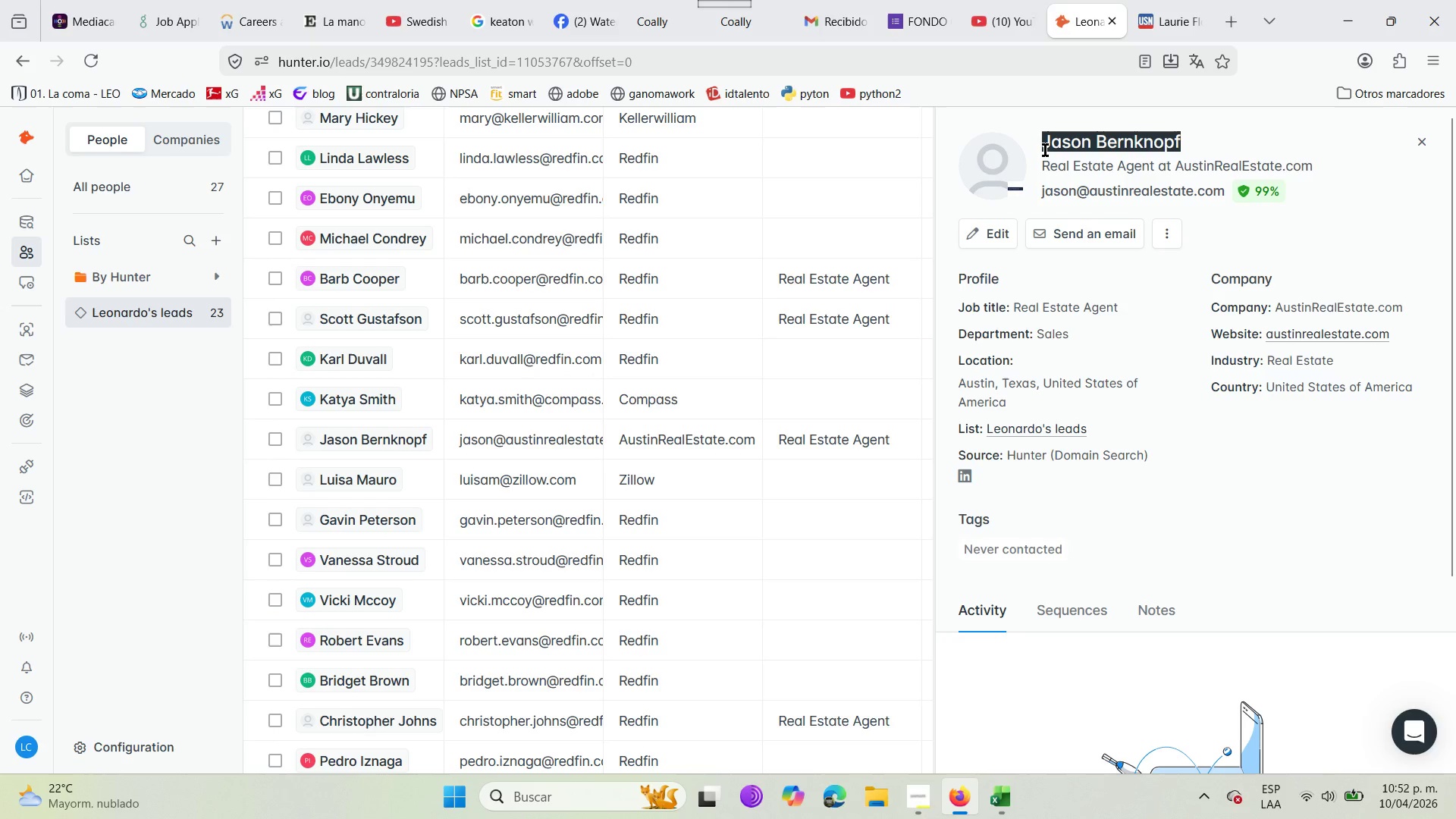 
key(Control+C)
 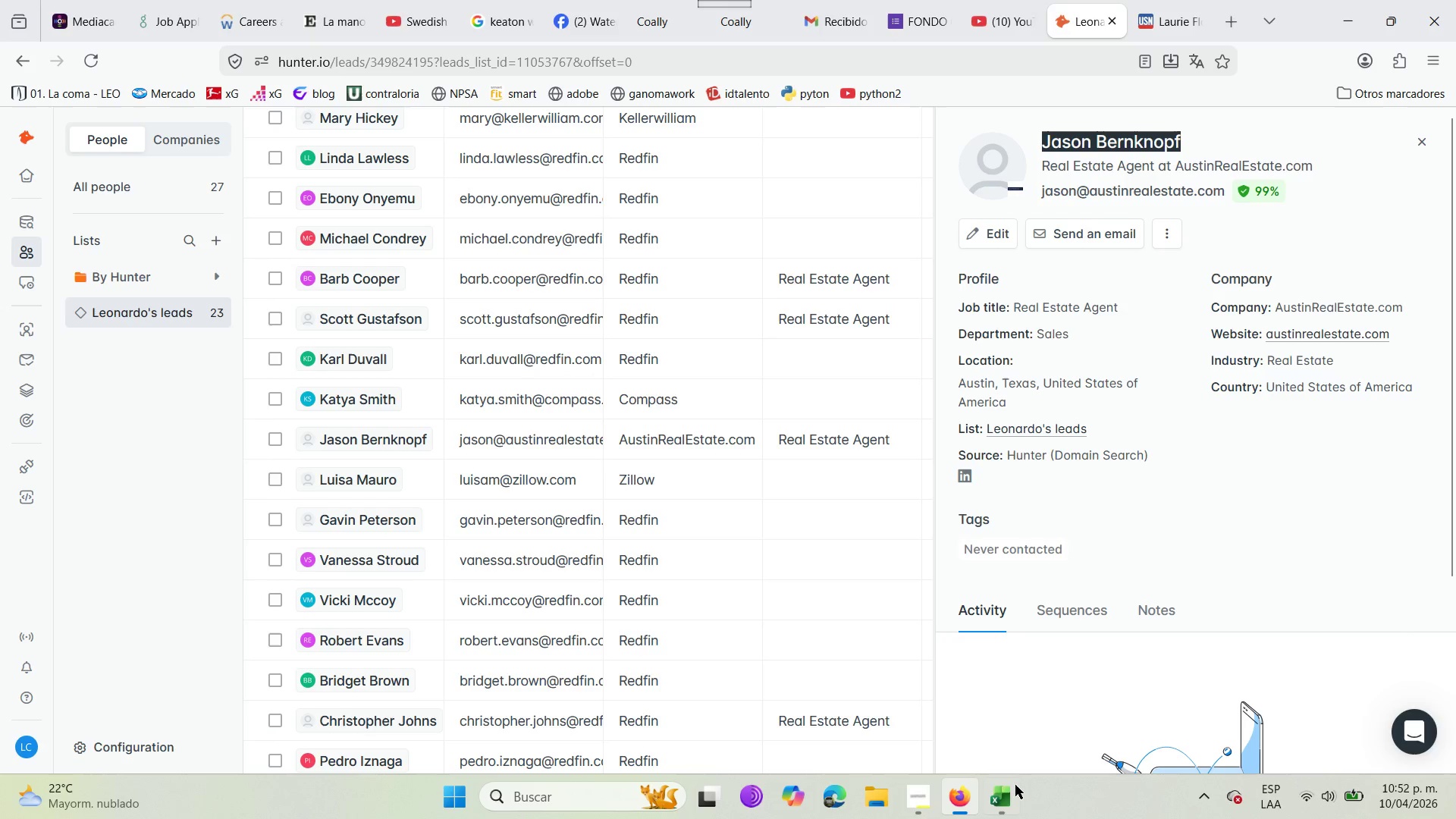 
left_click([1012, 784])
 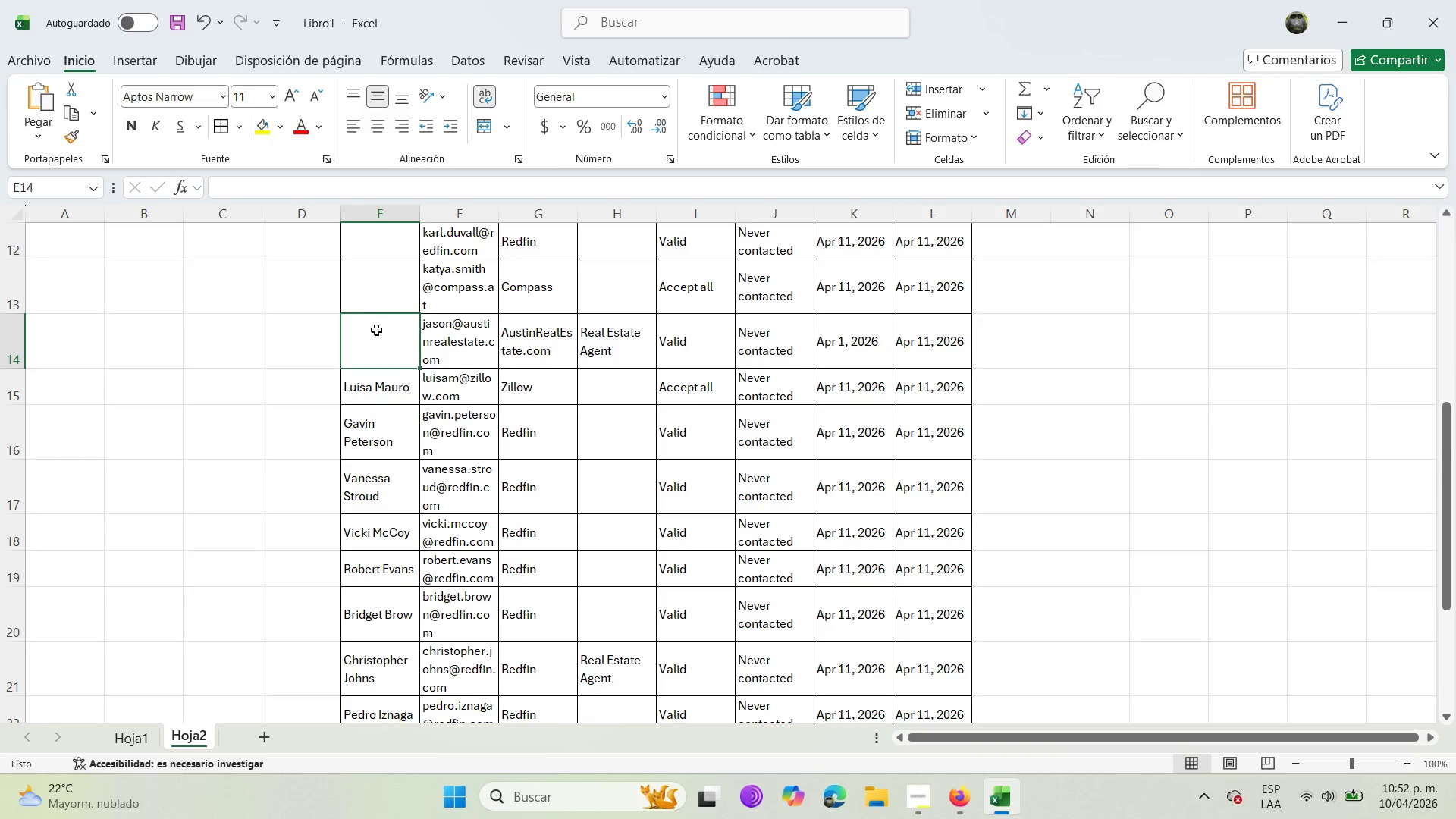 
double_click([378, 337])
 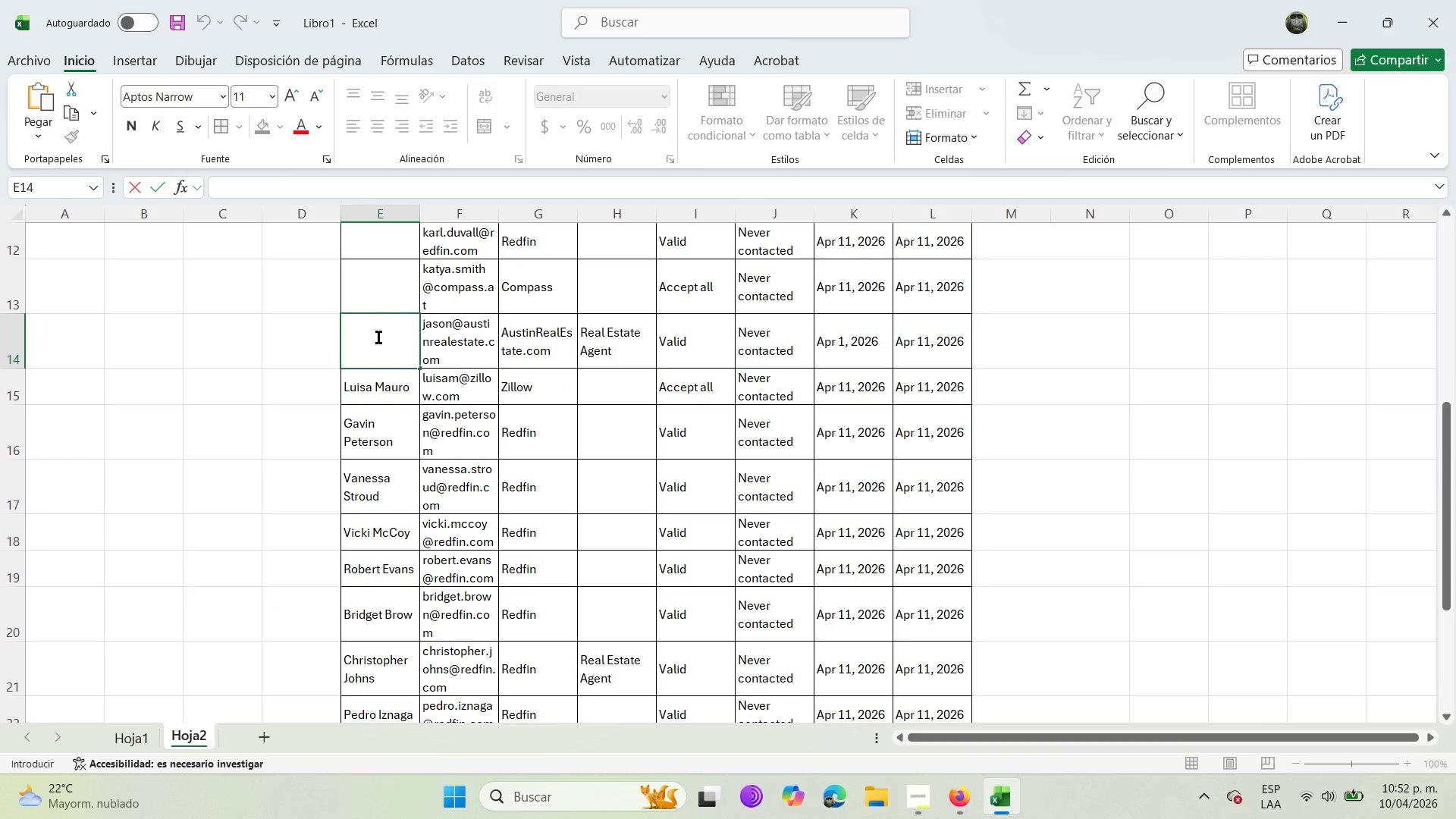 
key(Control+V)
 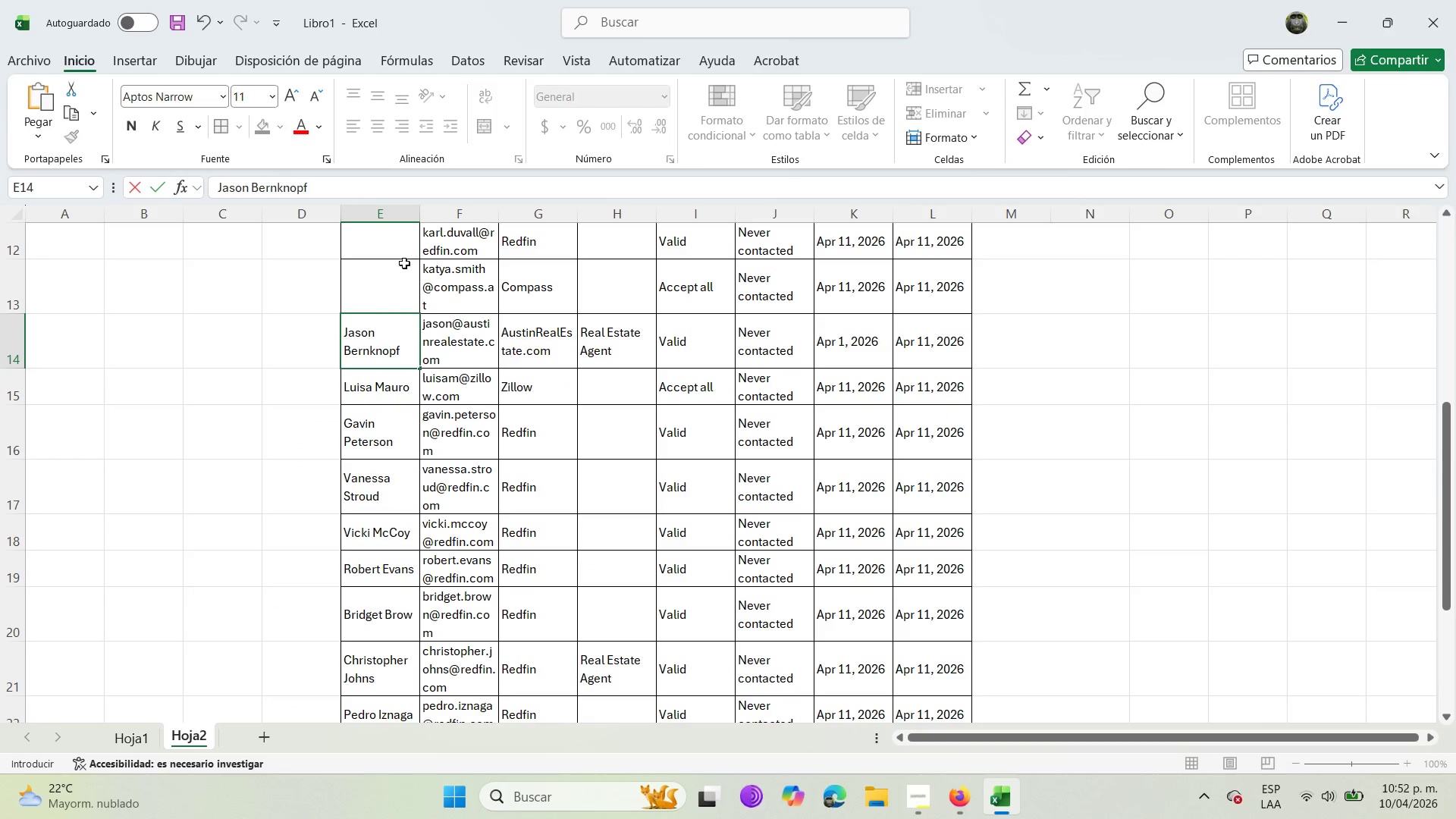 
left_click([395, 283])
 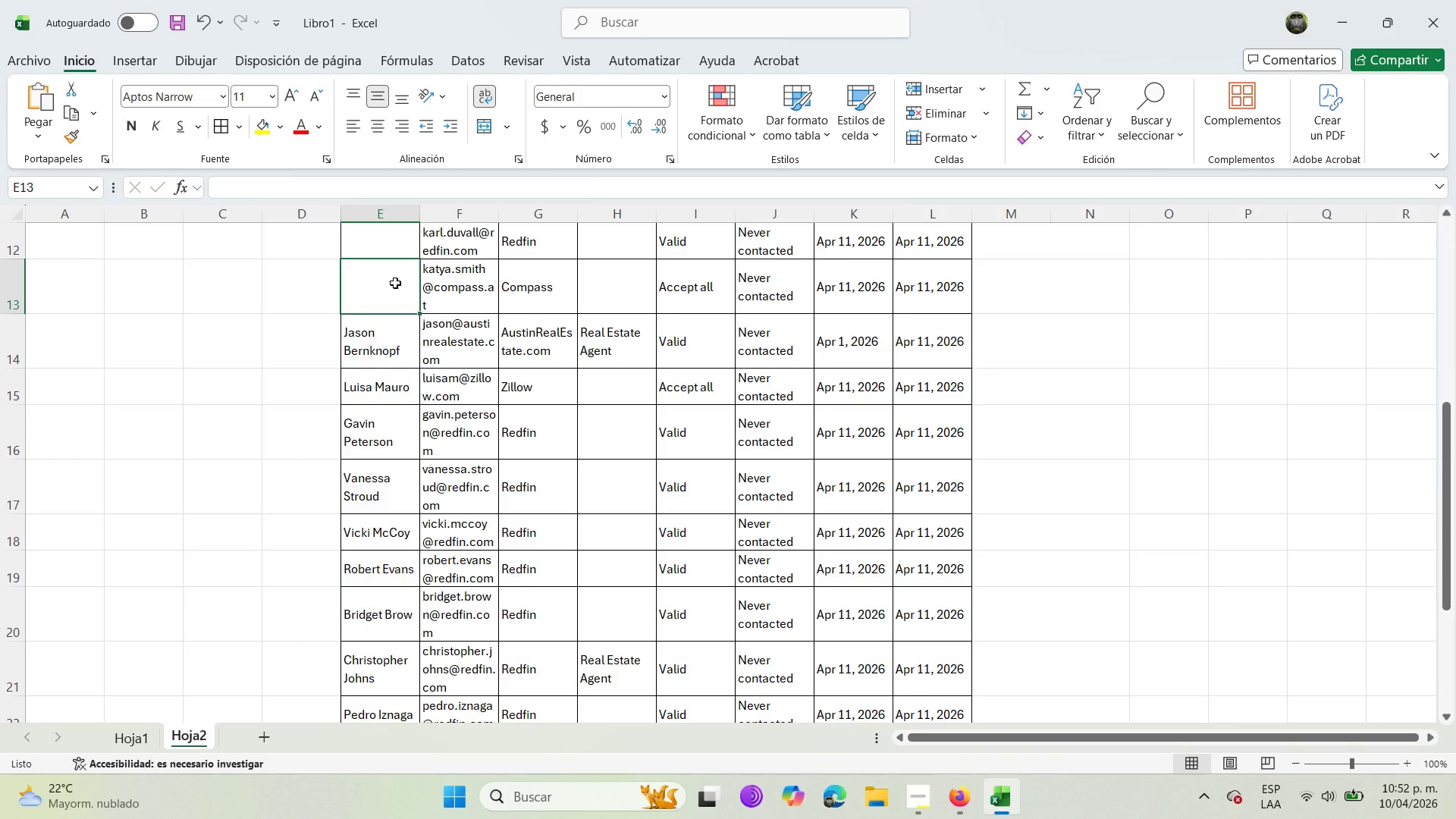 
type(Katya.smith[Delete])
 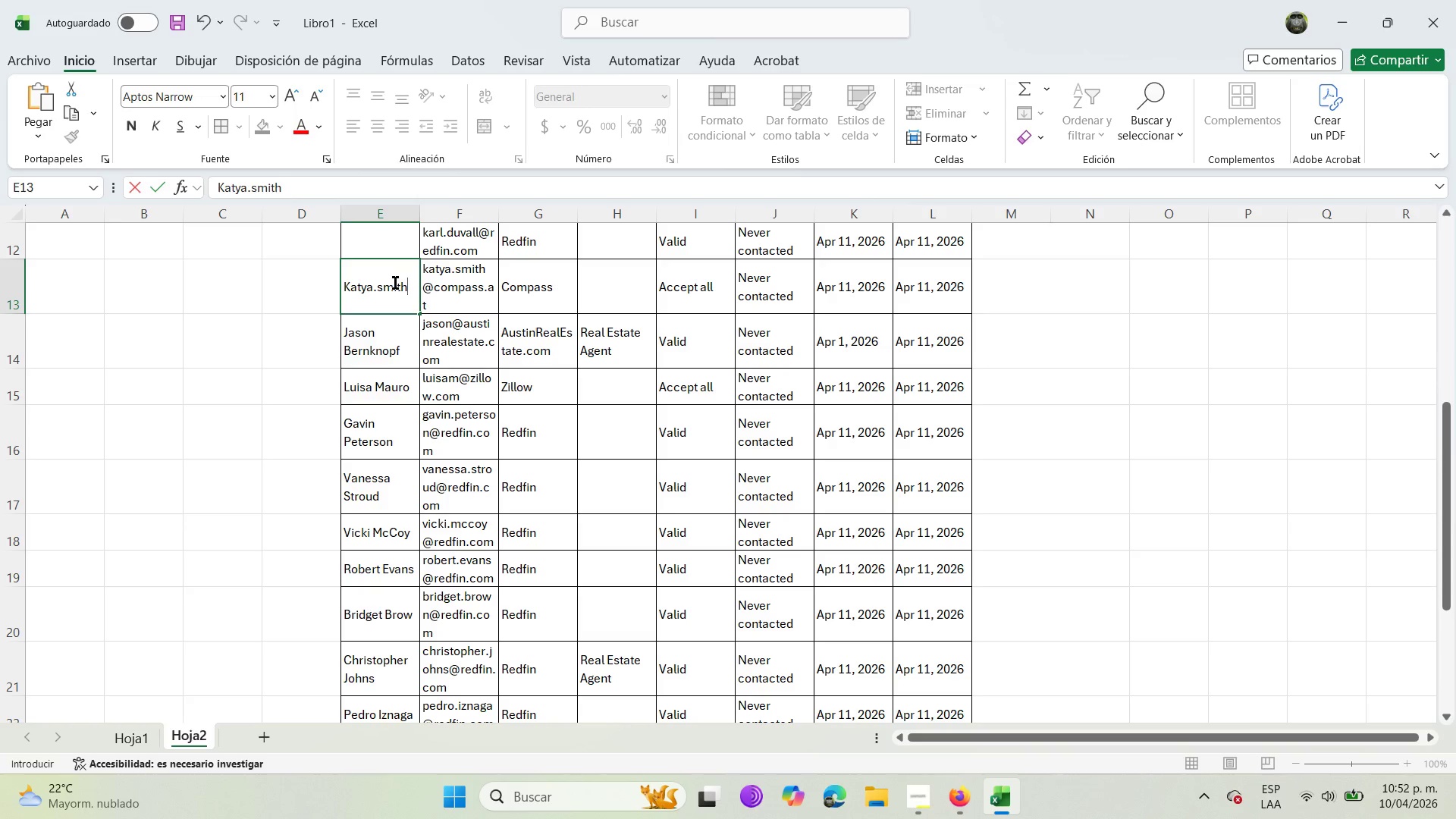 
key(Enter)
 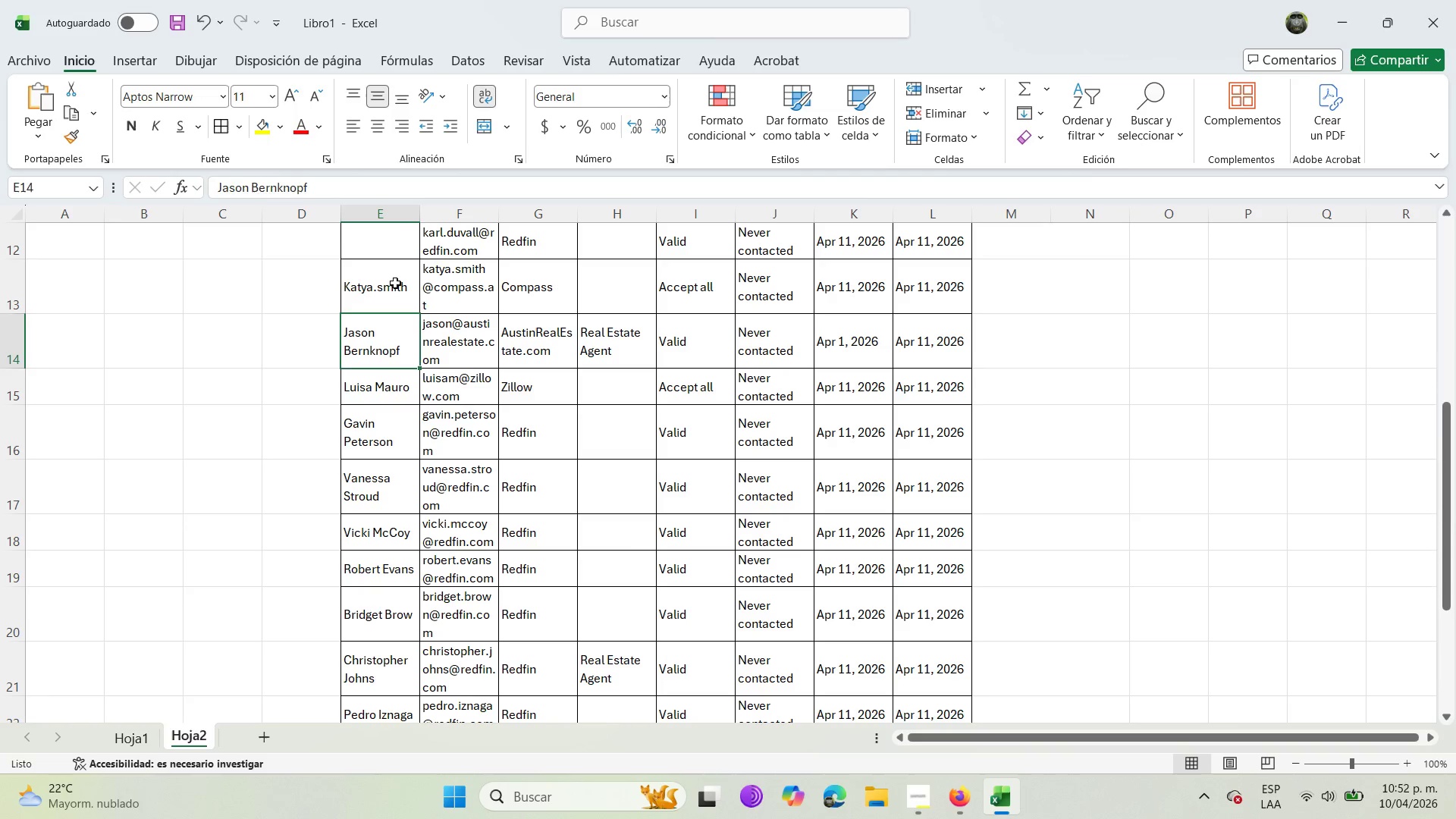 
key(ArrowUp)
 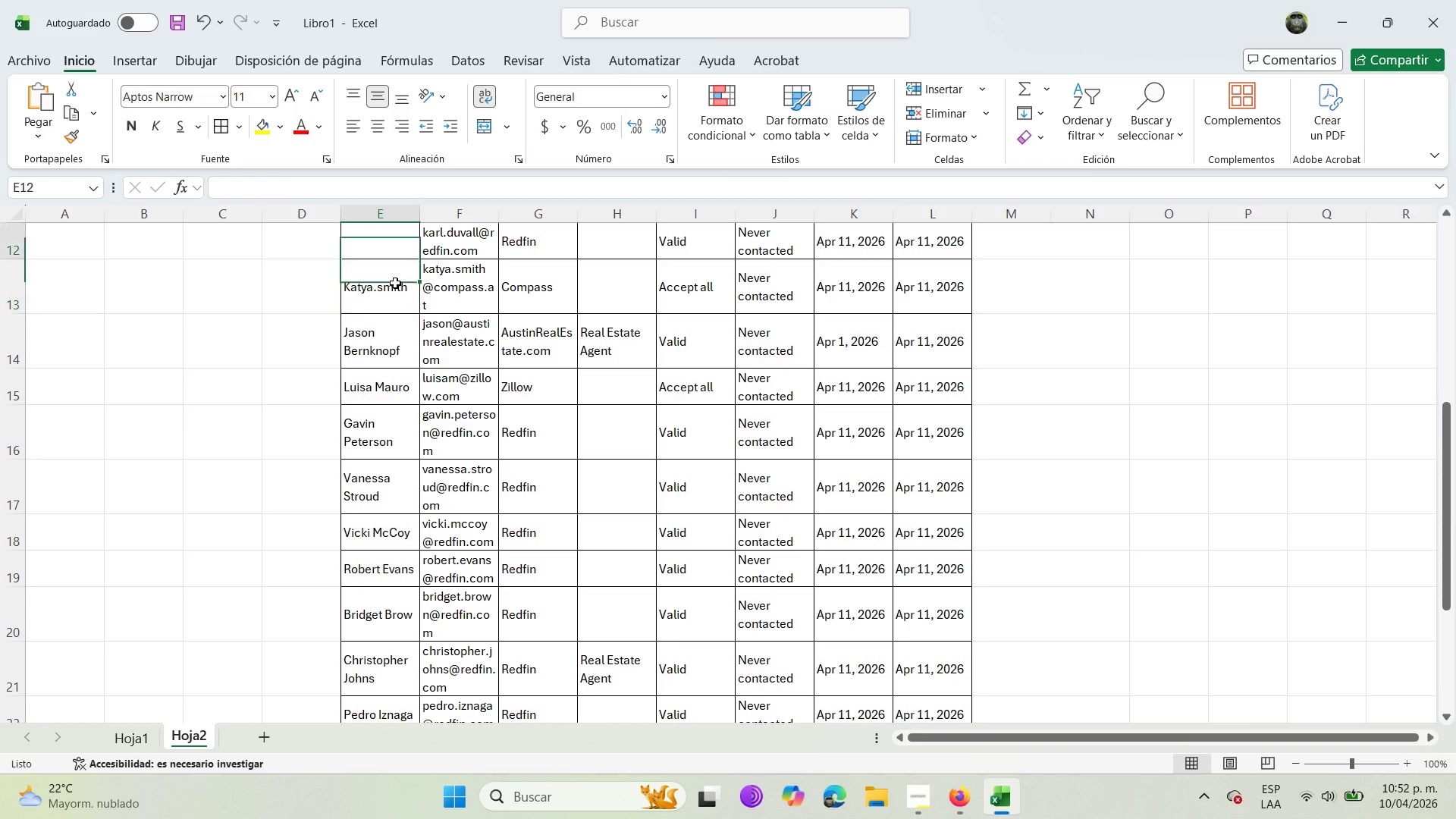 
key(ArrowUp)
 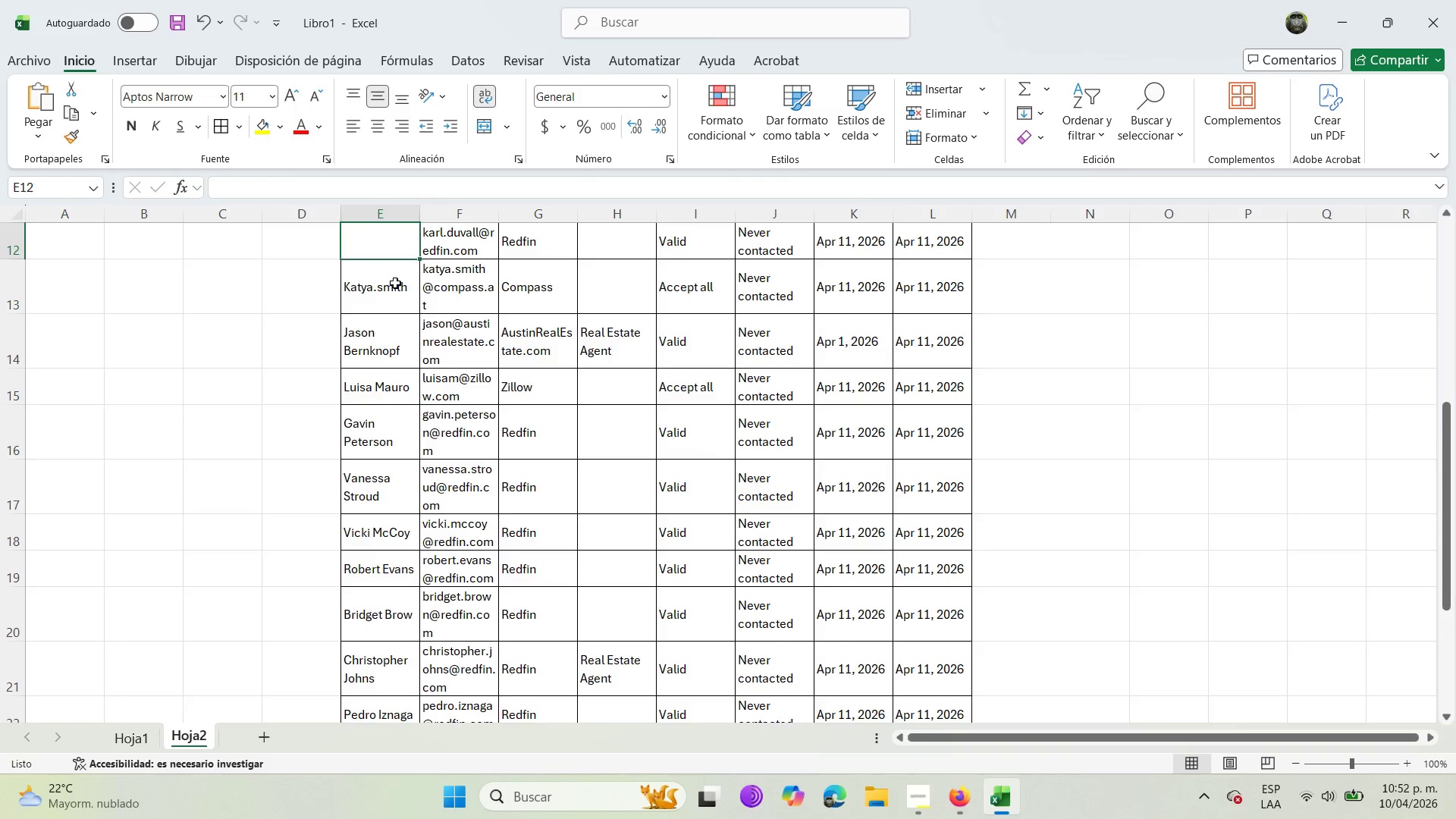 
key(ArrowUp)
 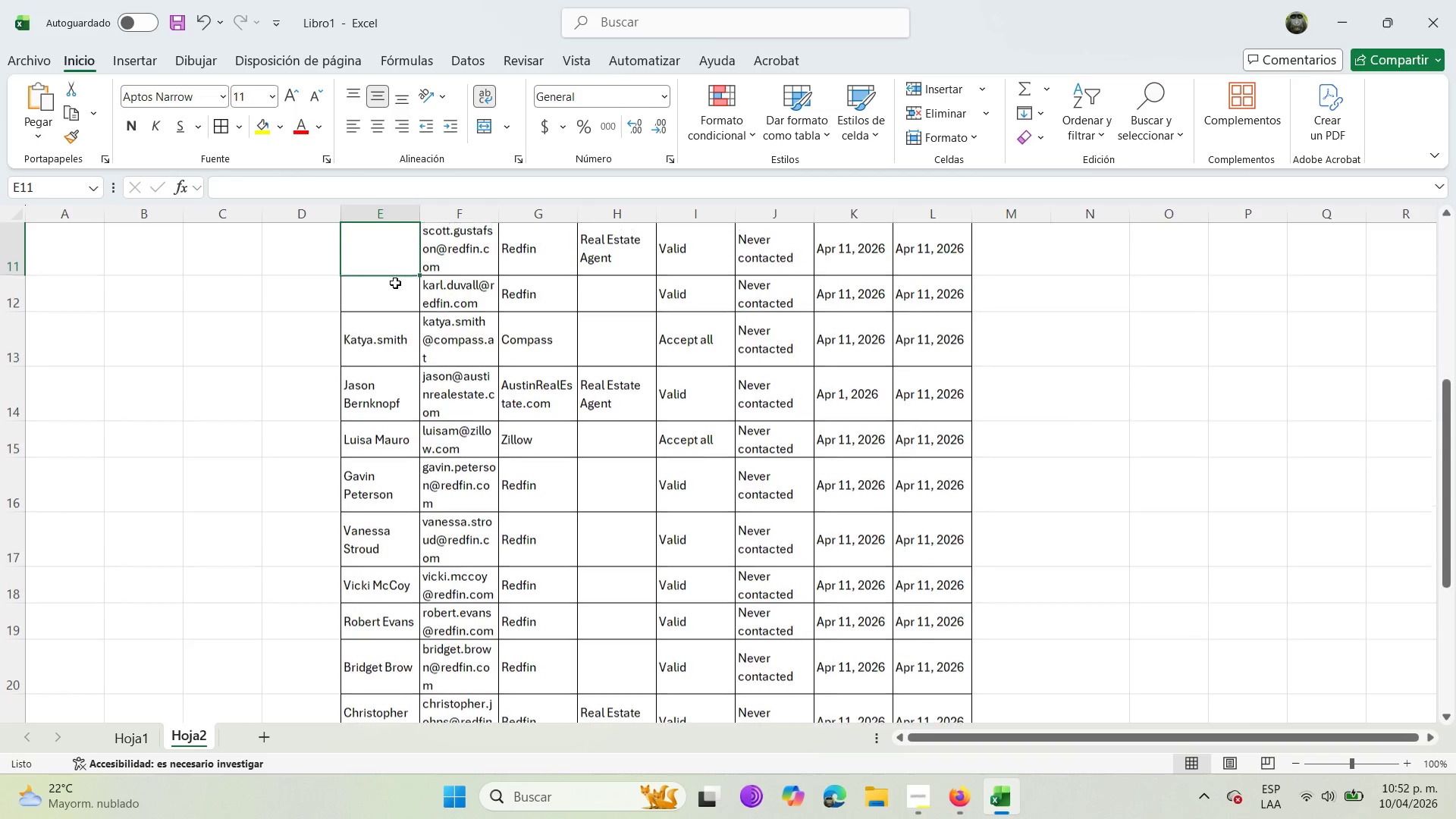 
key(ArrowUp)
 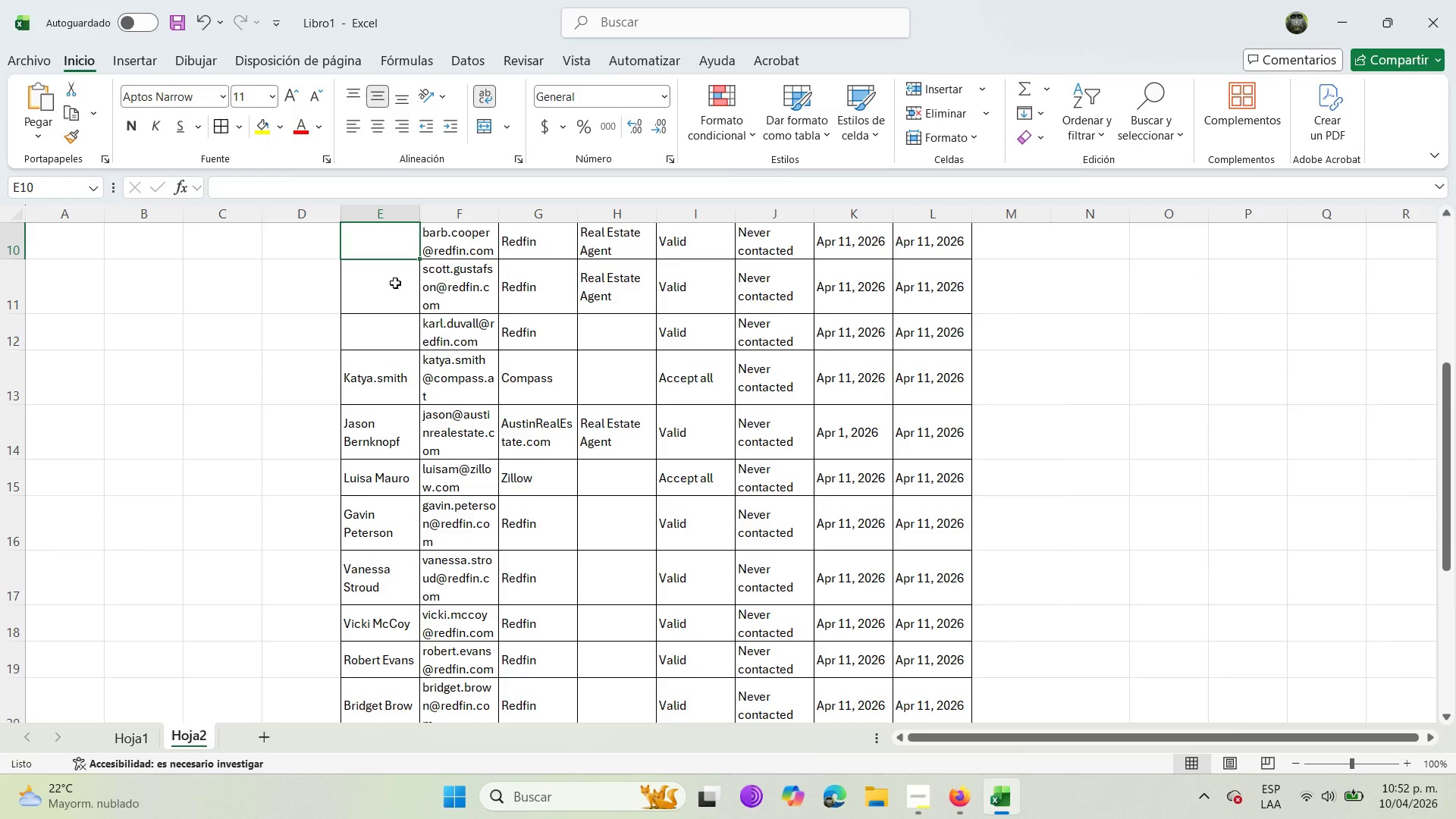 
key(ArrowDown)
 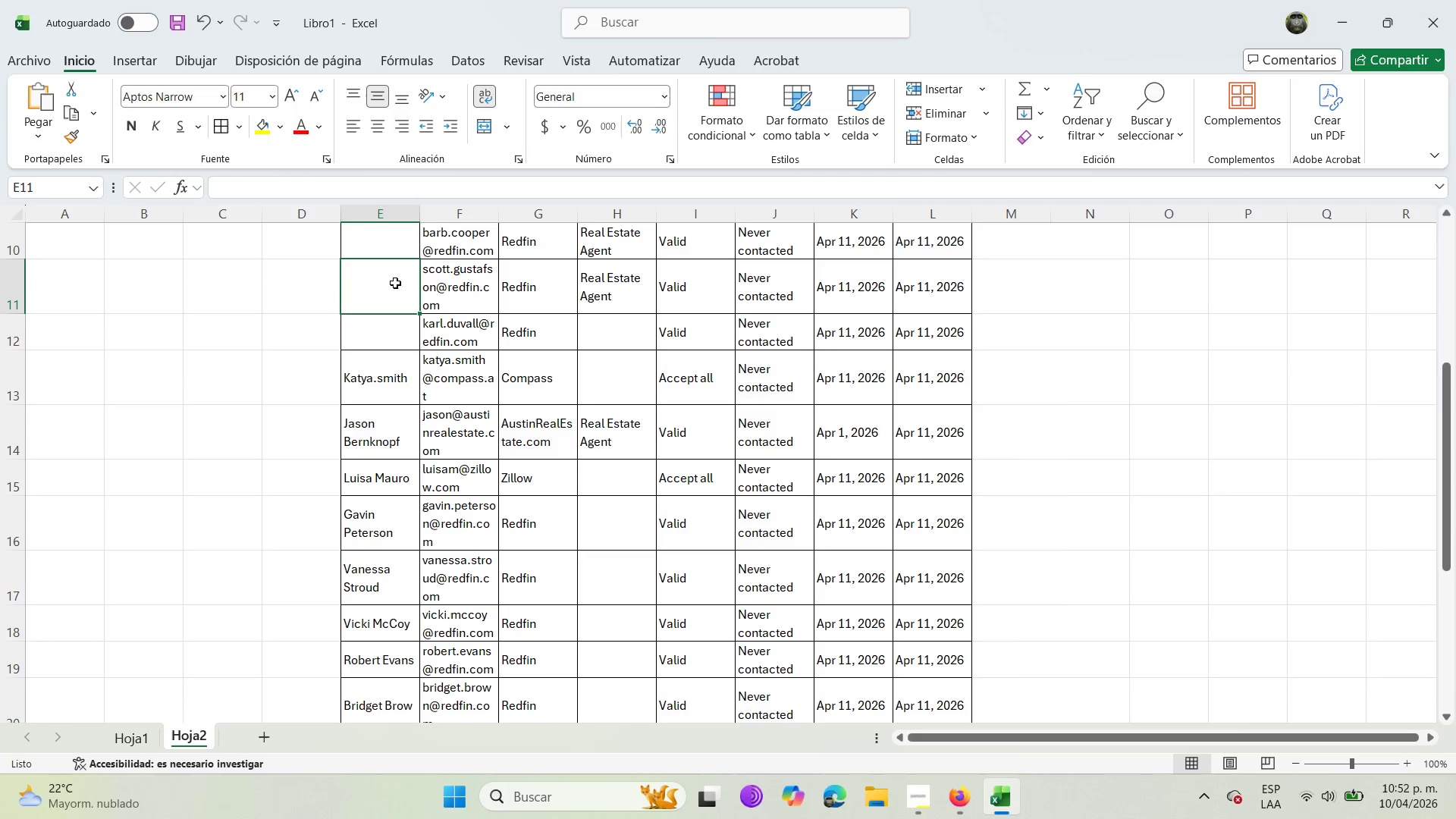 
key(ArrowDown)
 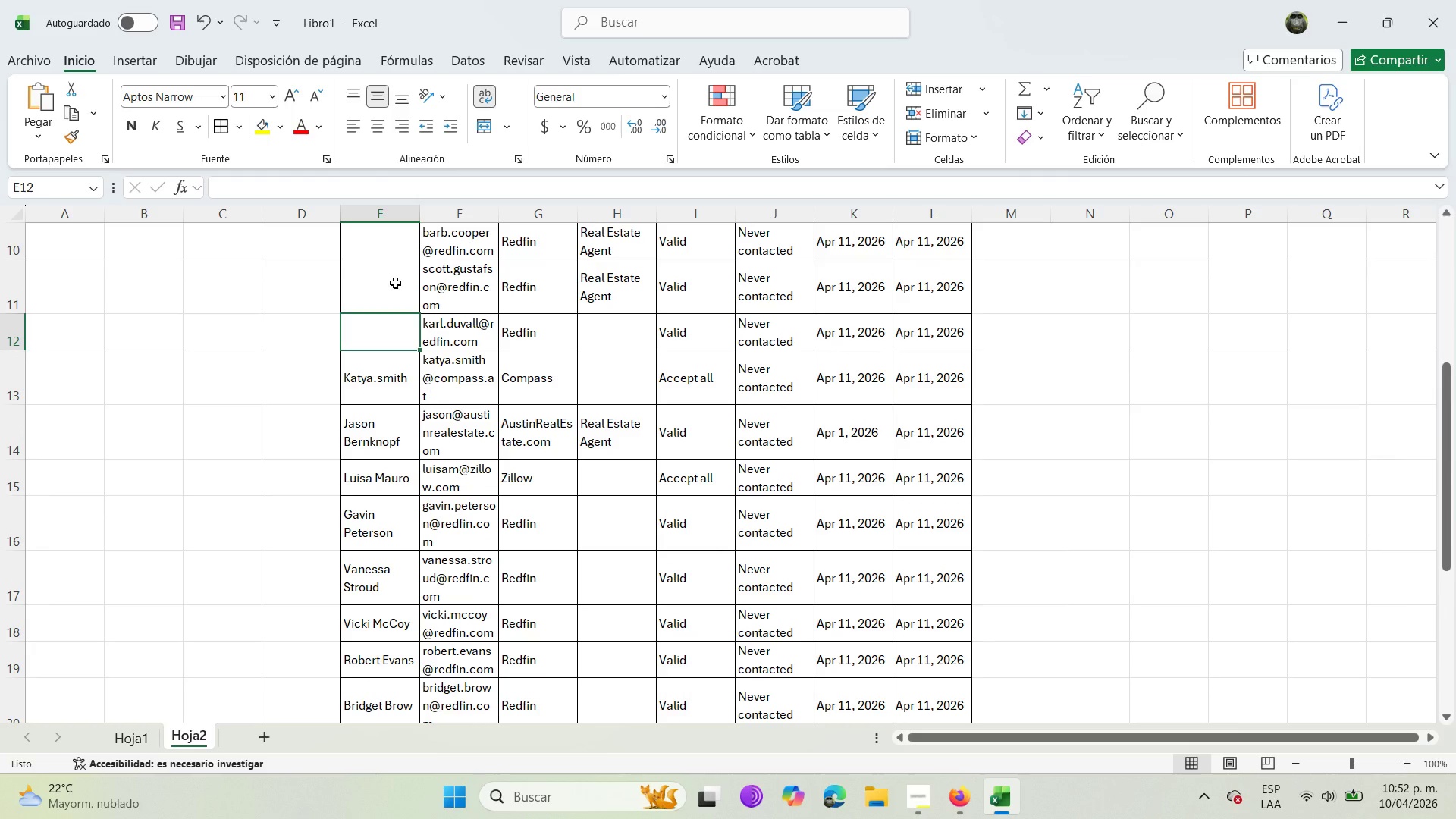 
type(Karl Duvall)
 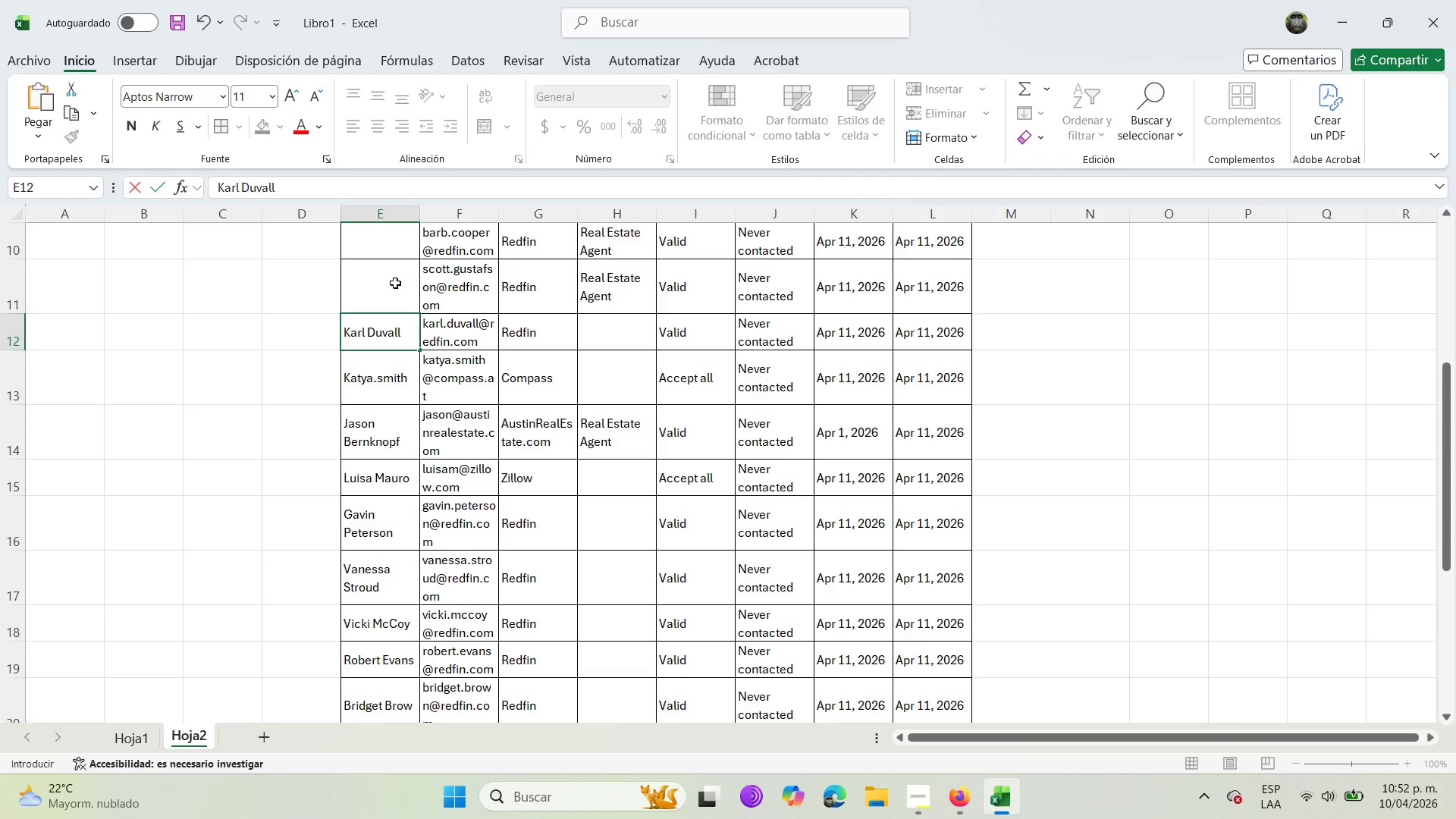 
key(ArrowUp)
 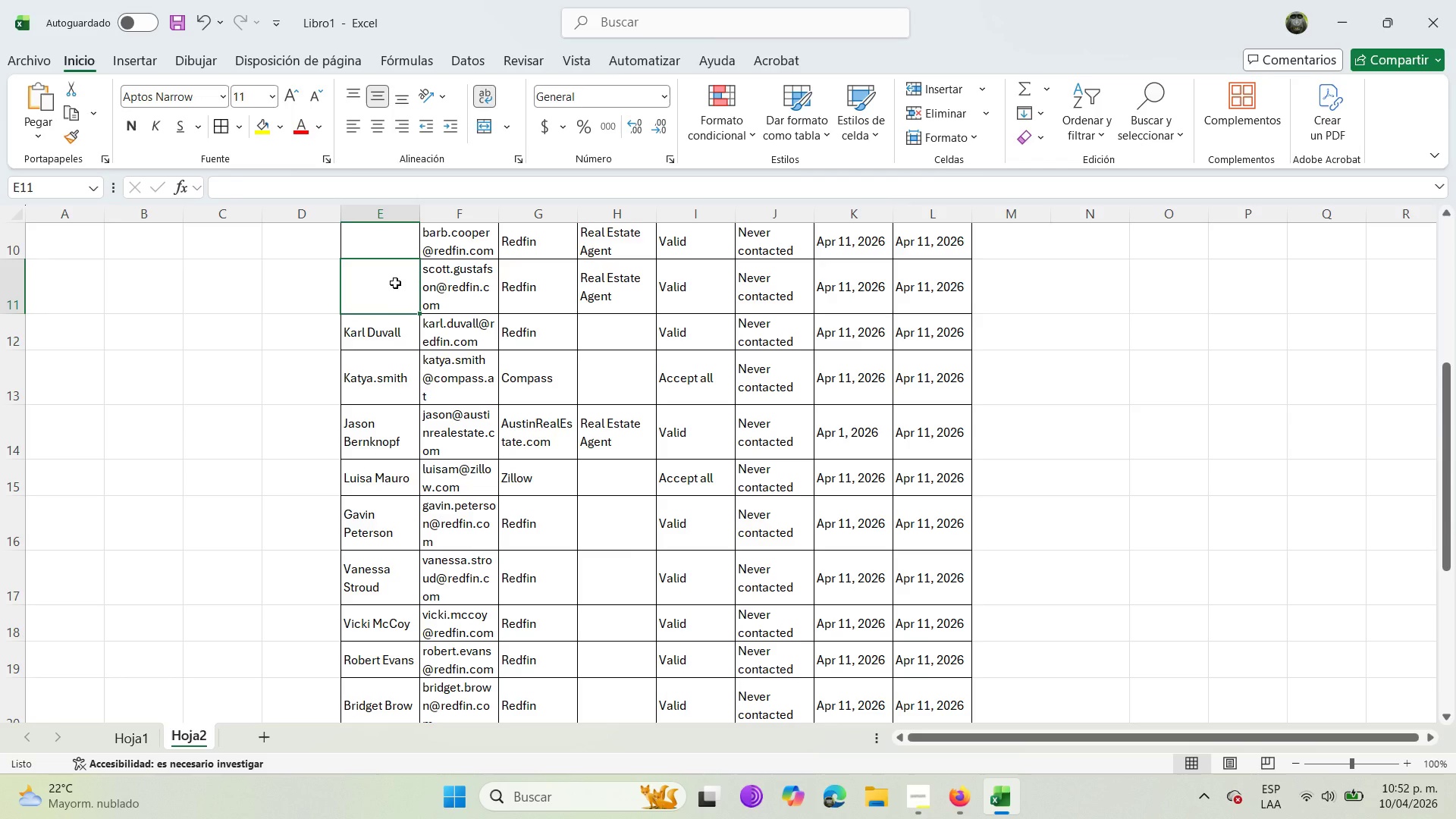 
type(Scott g)
key(Backspace)
type(Gustafs)
 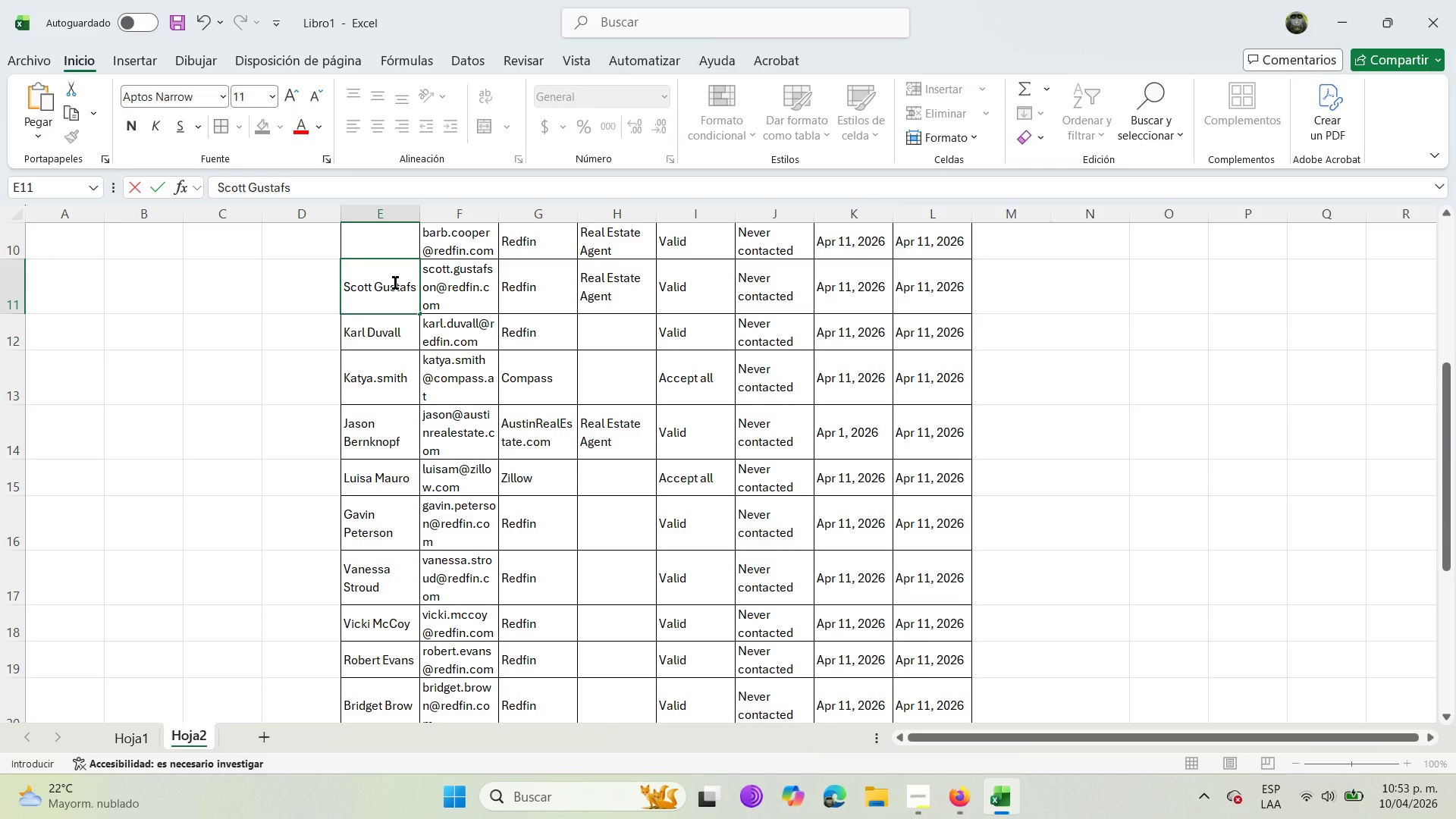 
key(ArrowUp)
 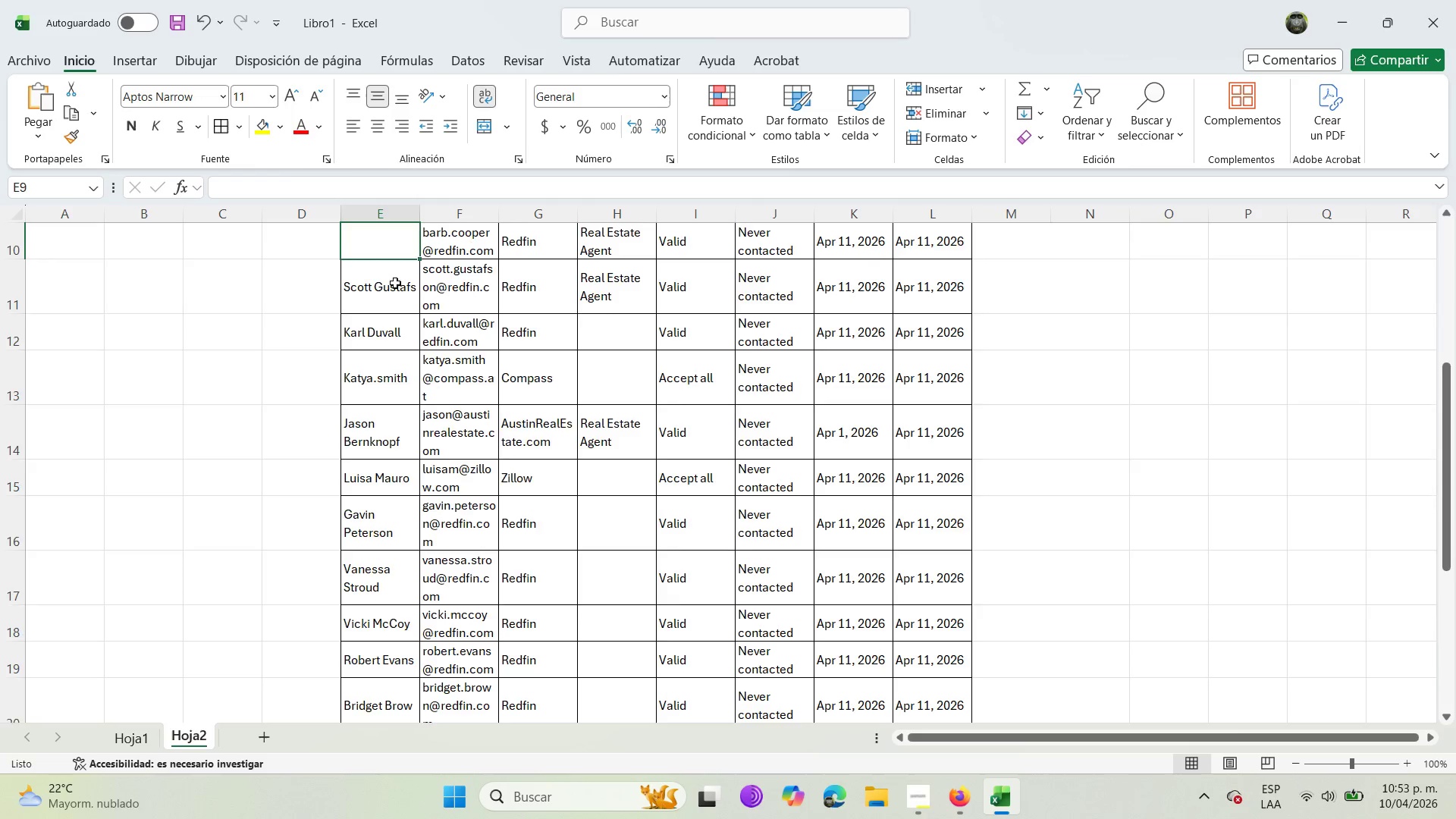 
key(ArrowUp)
 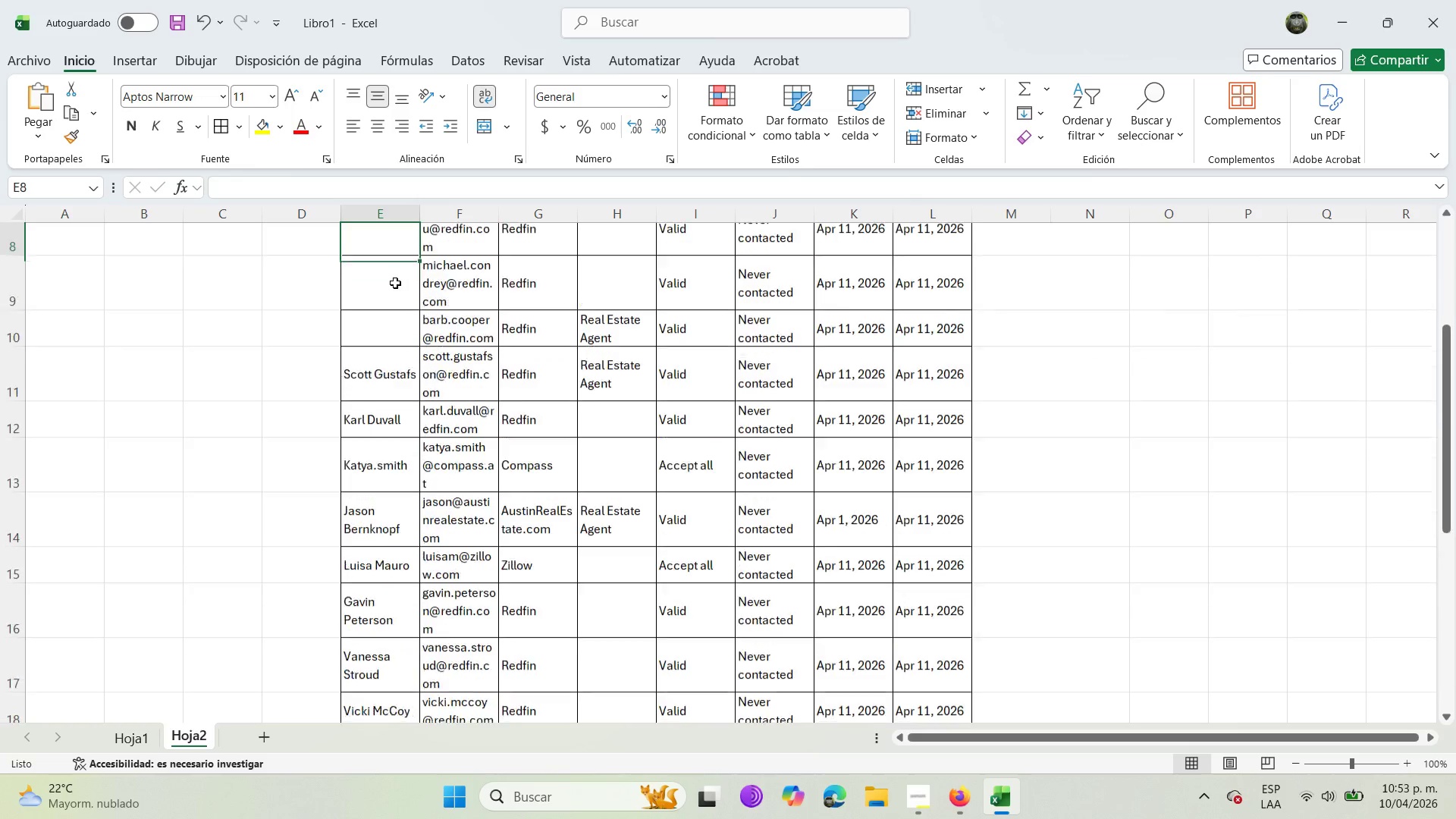 
key(ArrowUp)
 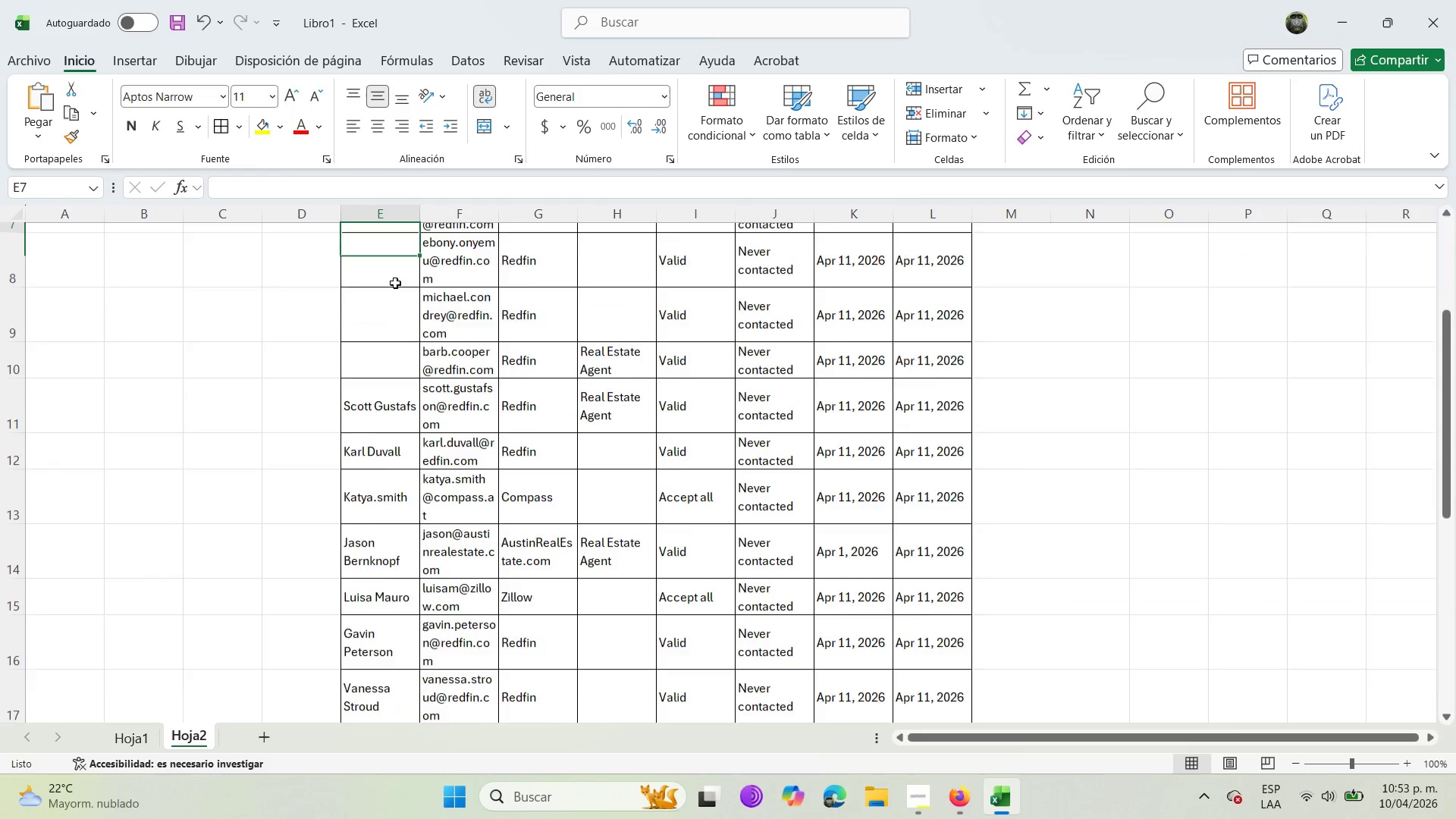 
key(ArrowUp)
 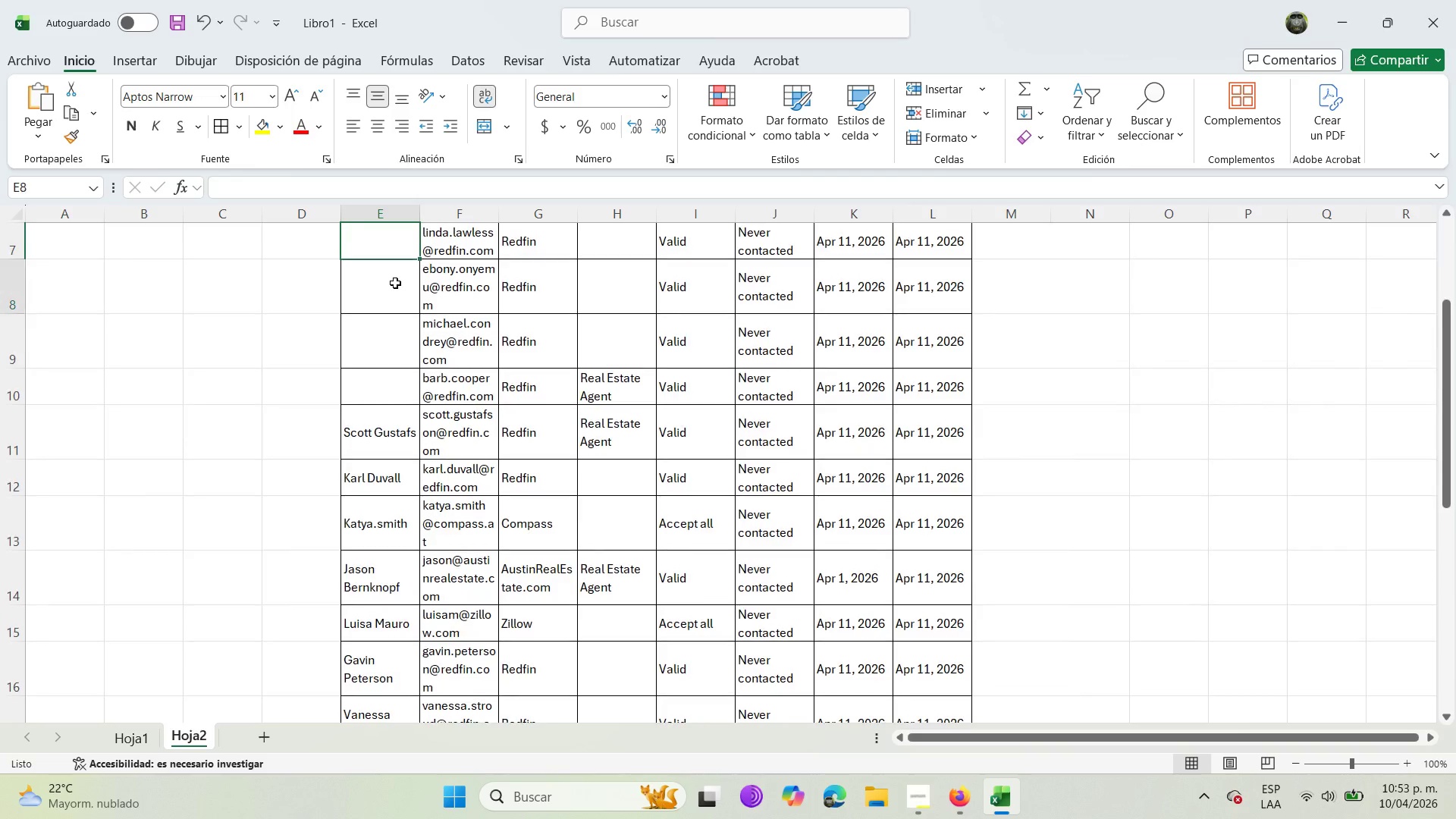 
key(ArrowDown)
 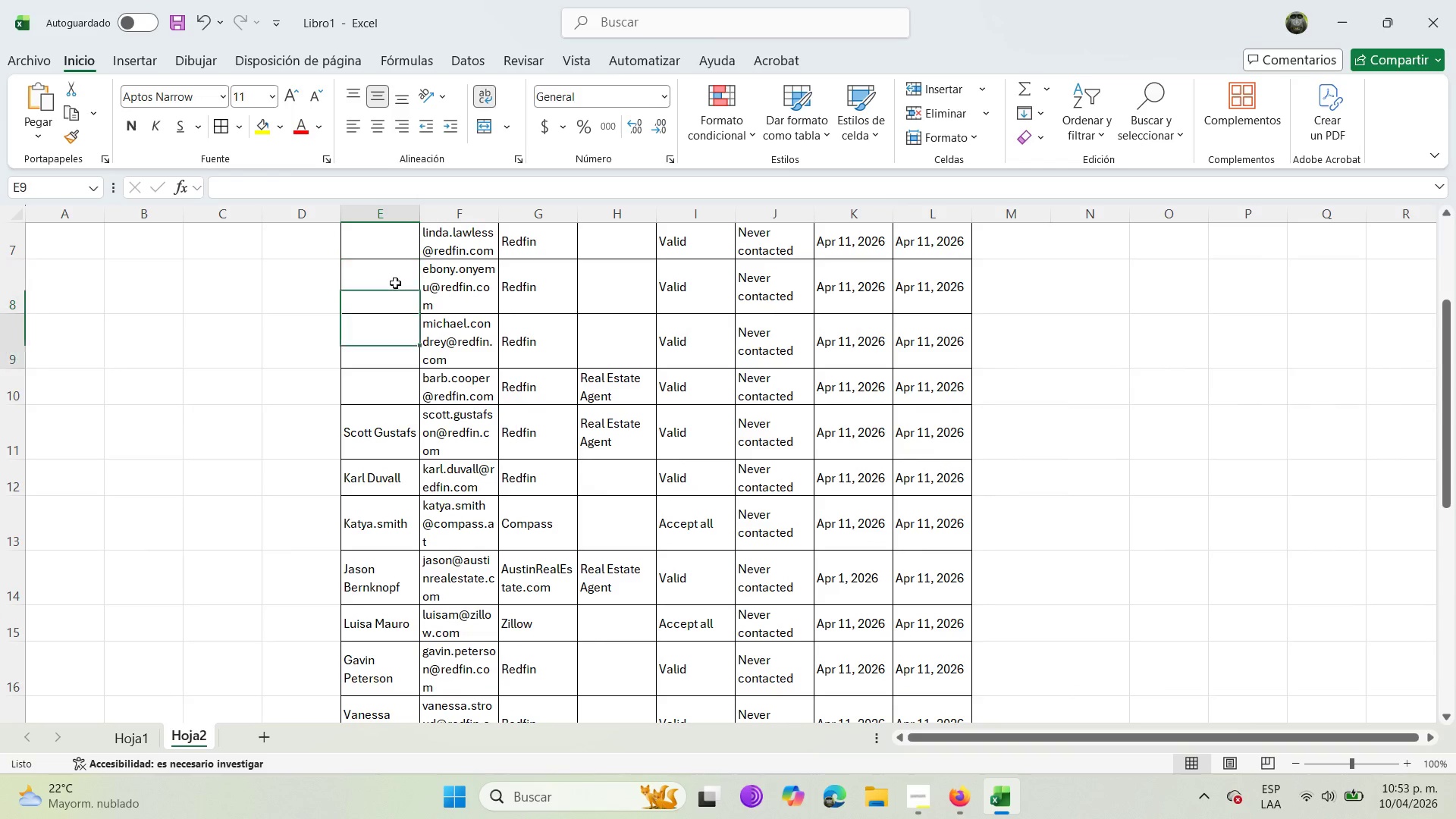 
key(ArrowDown)
 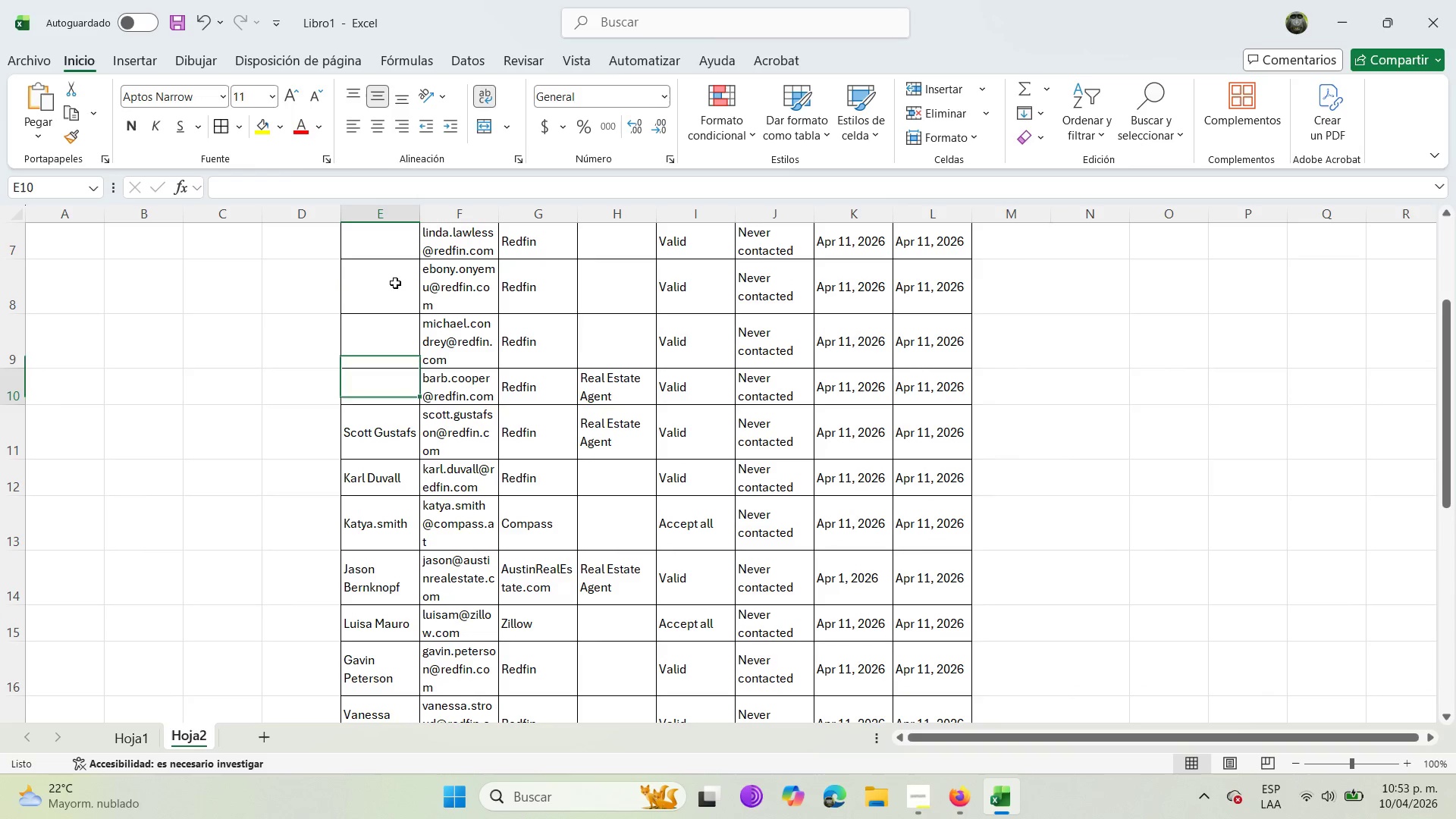 
key(ArrowDown)
 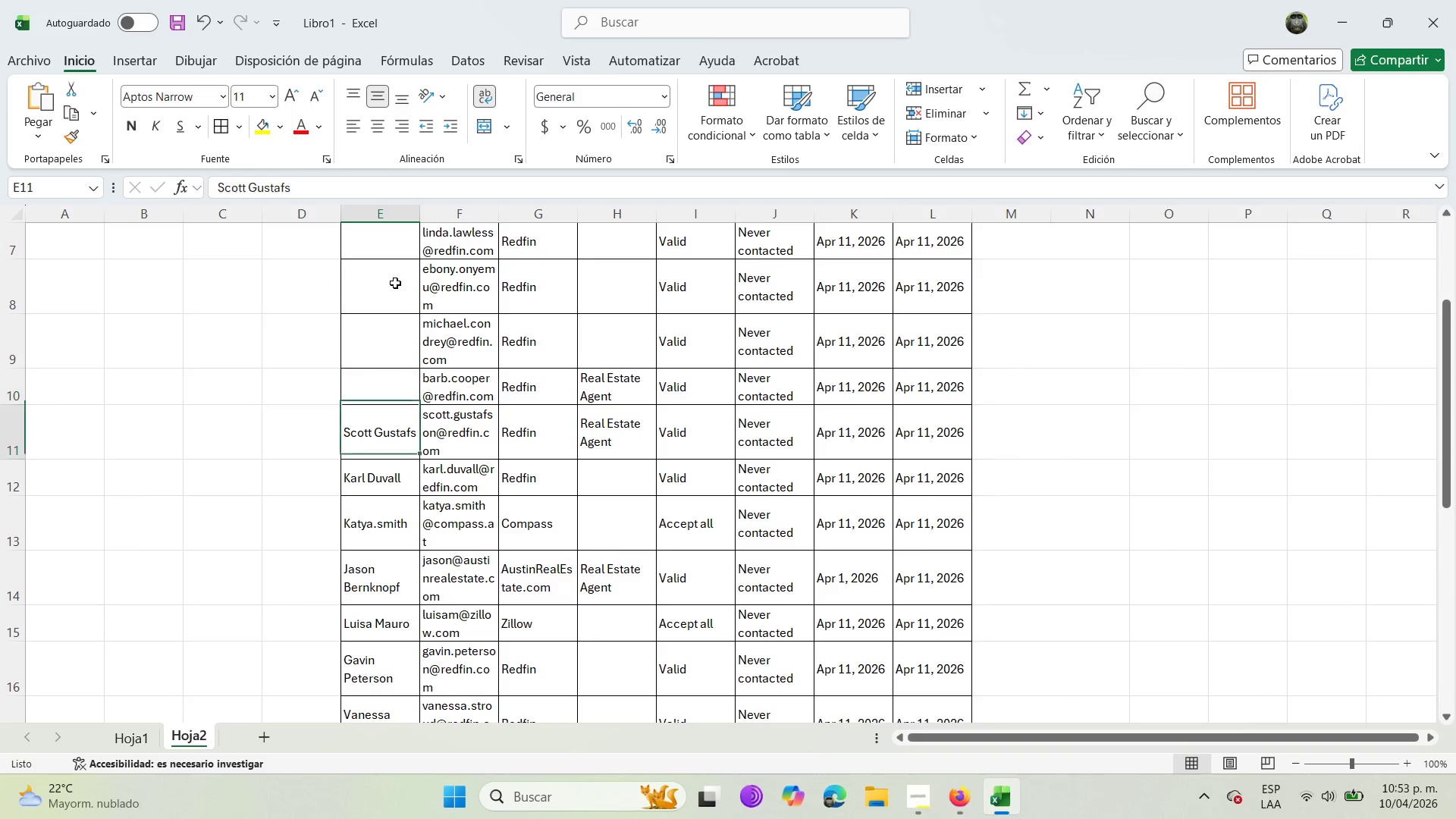 
key(ArrowDown)
 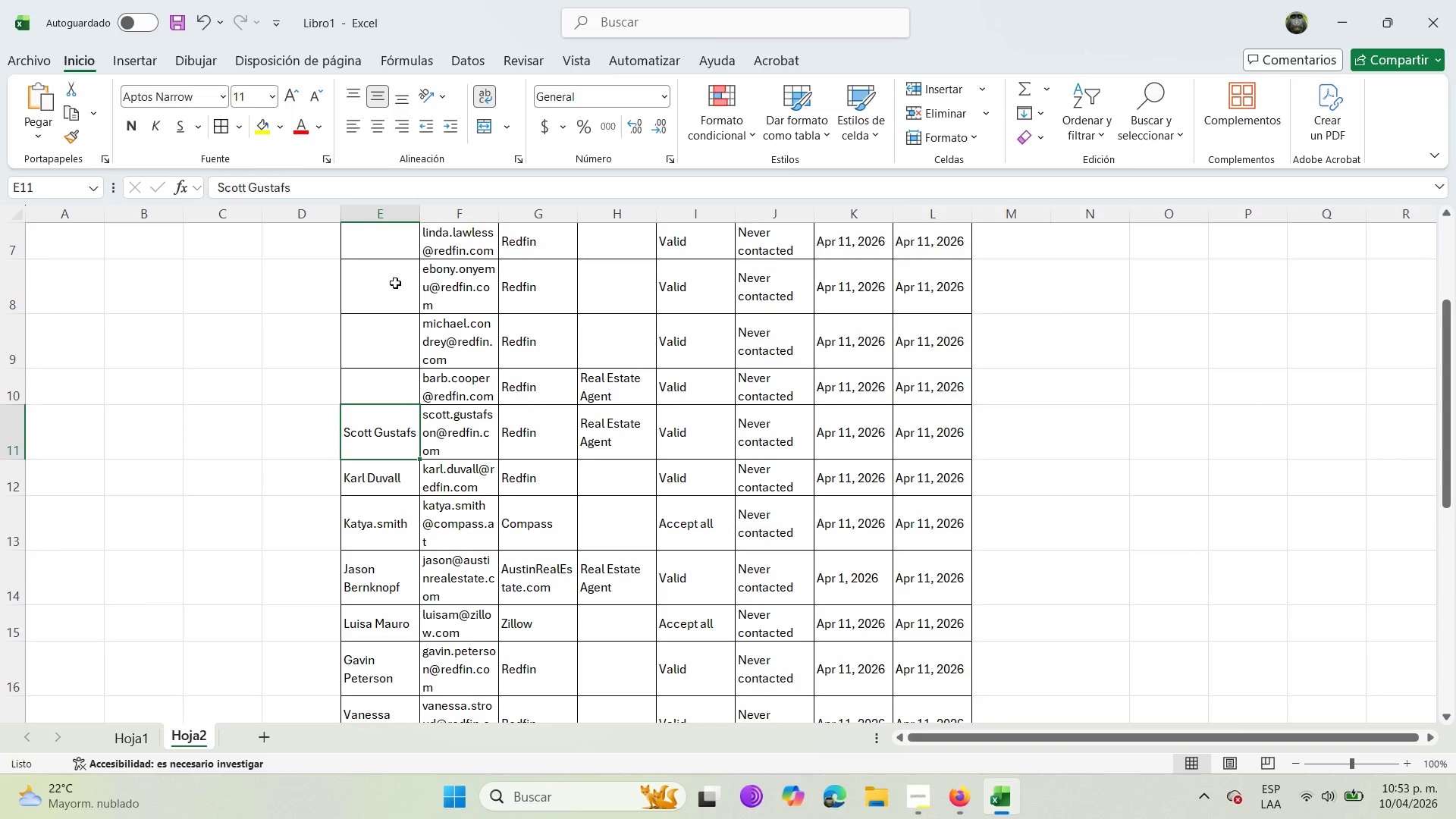 
key(ArrowUp)
 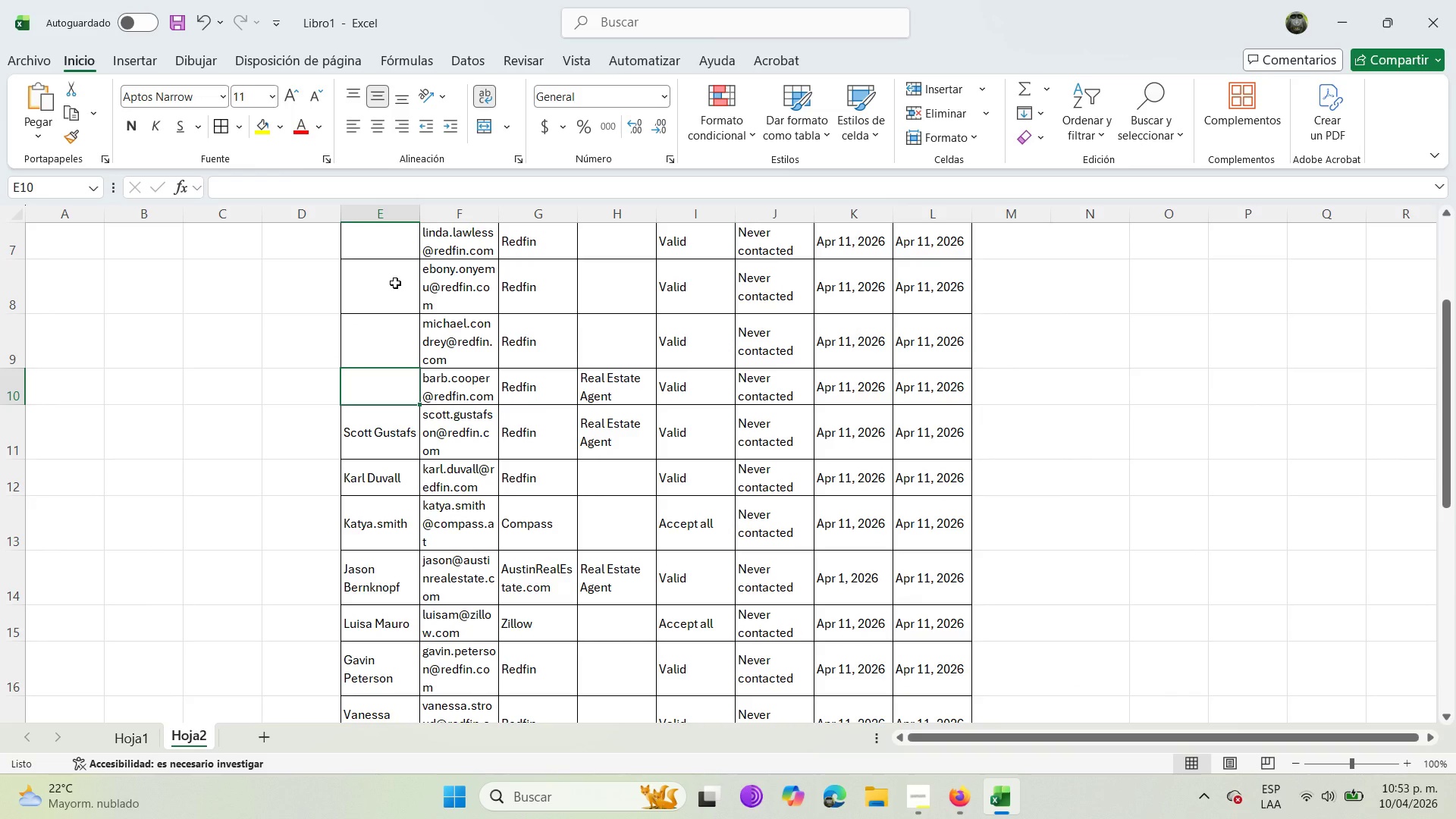 
type(Barb Cii)
key(Backspace)
key(Backspace)
type(ooper )
 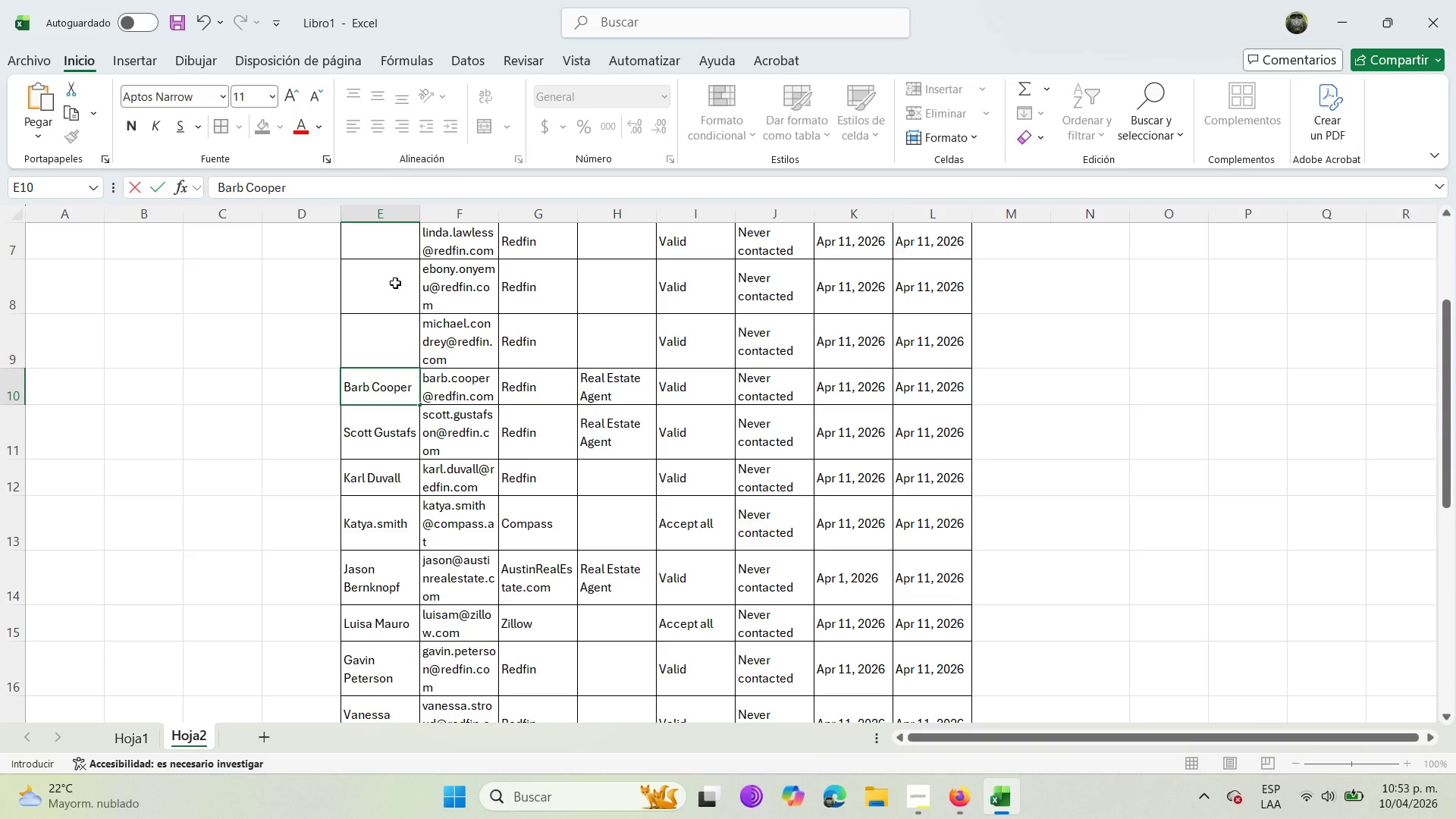 
key(ArrowUp)
 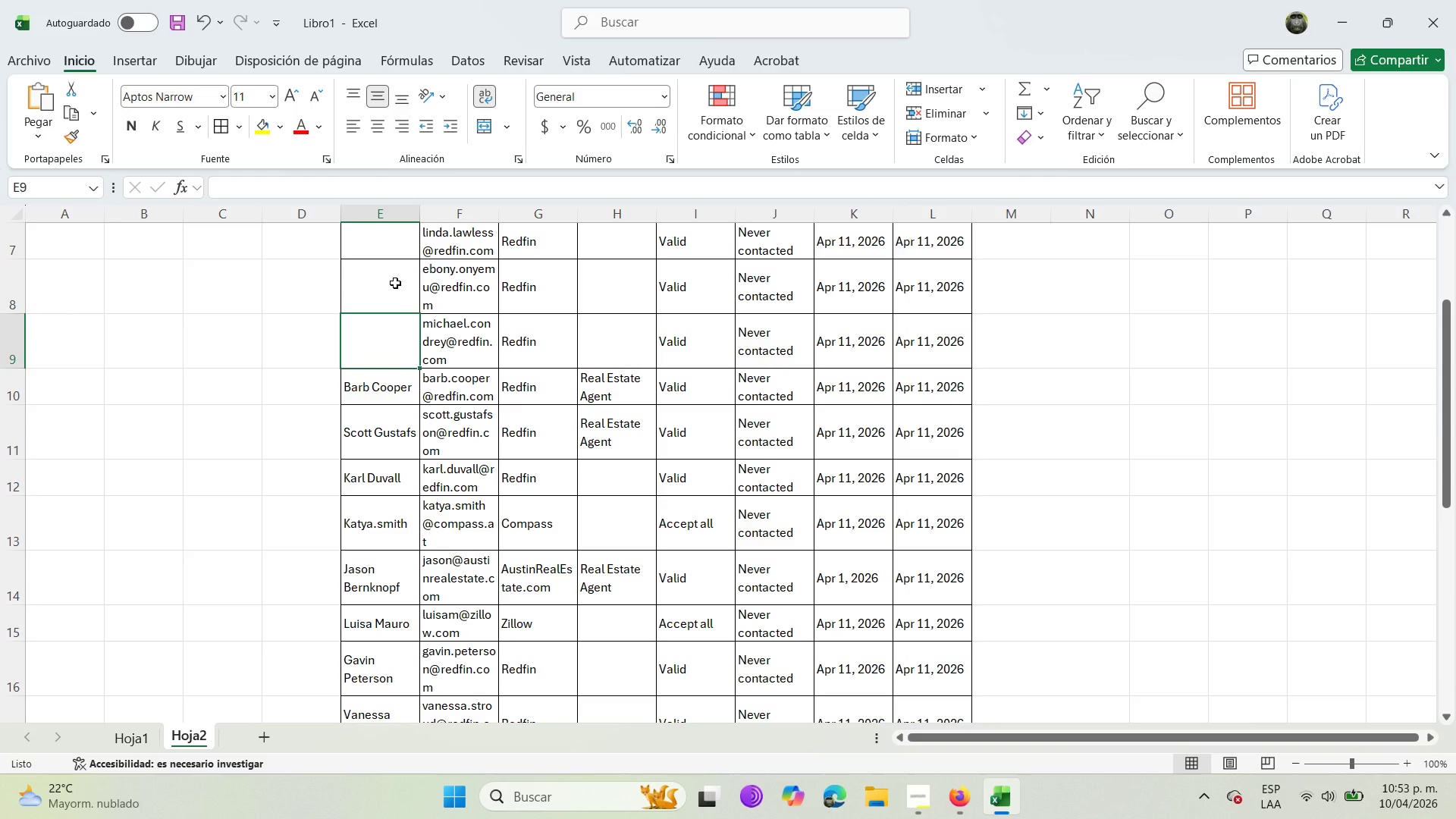 
type(Michael Cndre6y)
key(Backspace)
 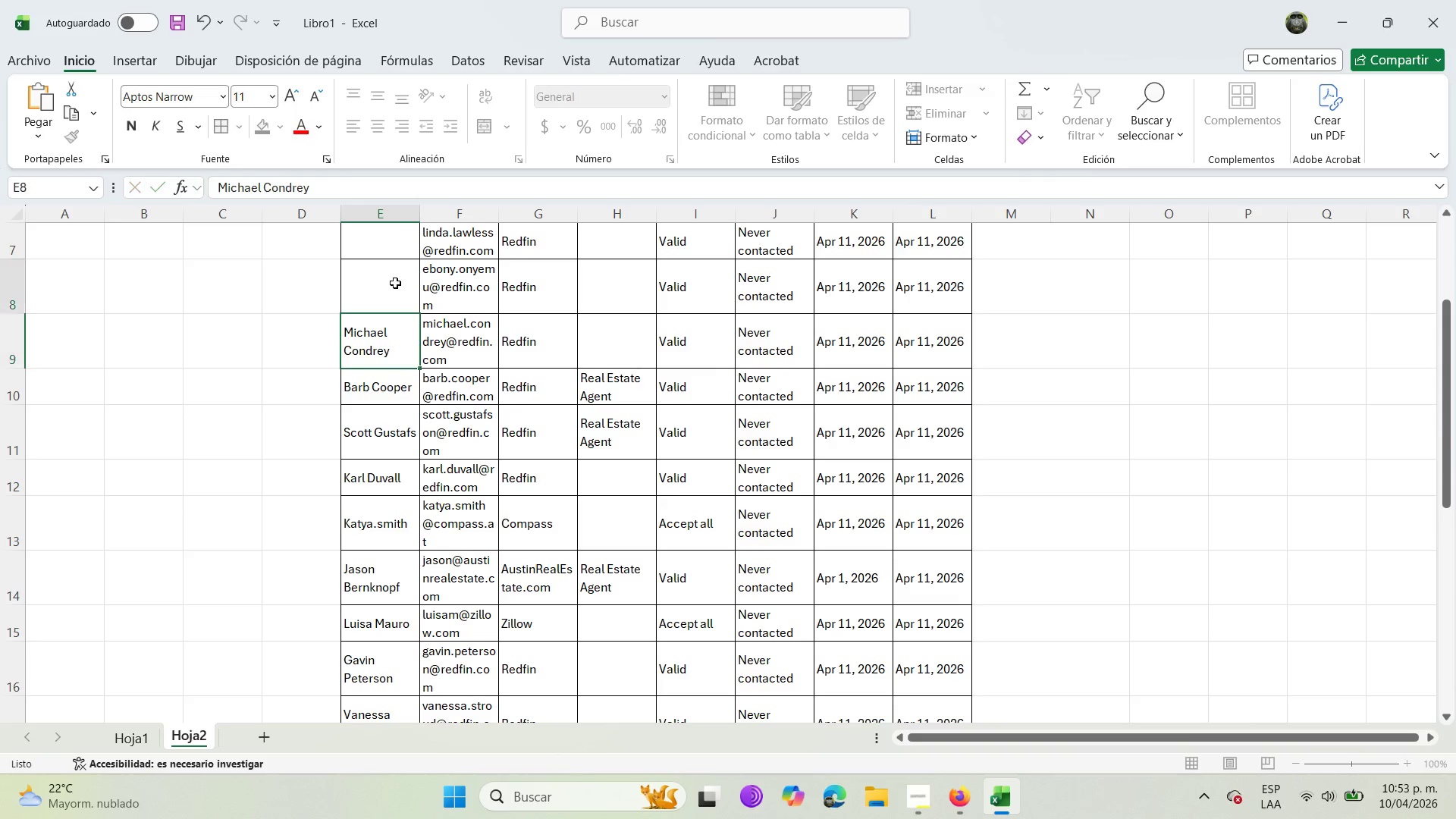 
hold_key(key=O, duration=0.38)
 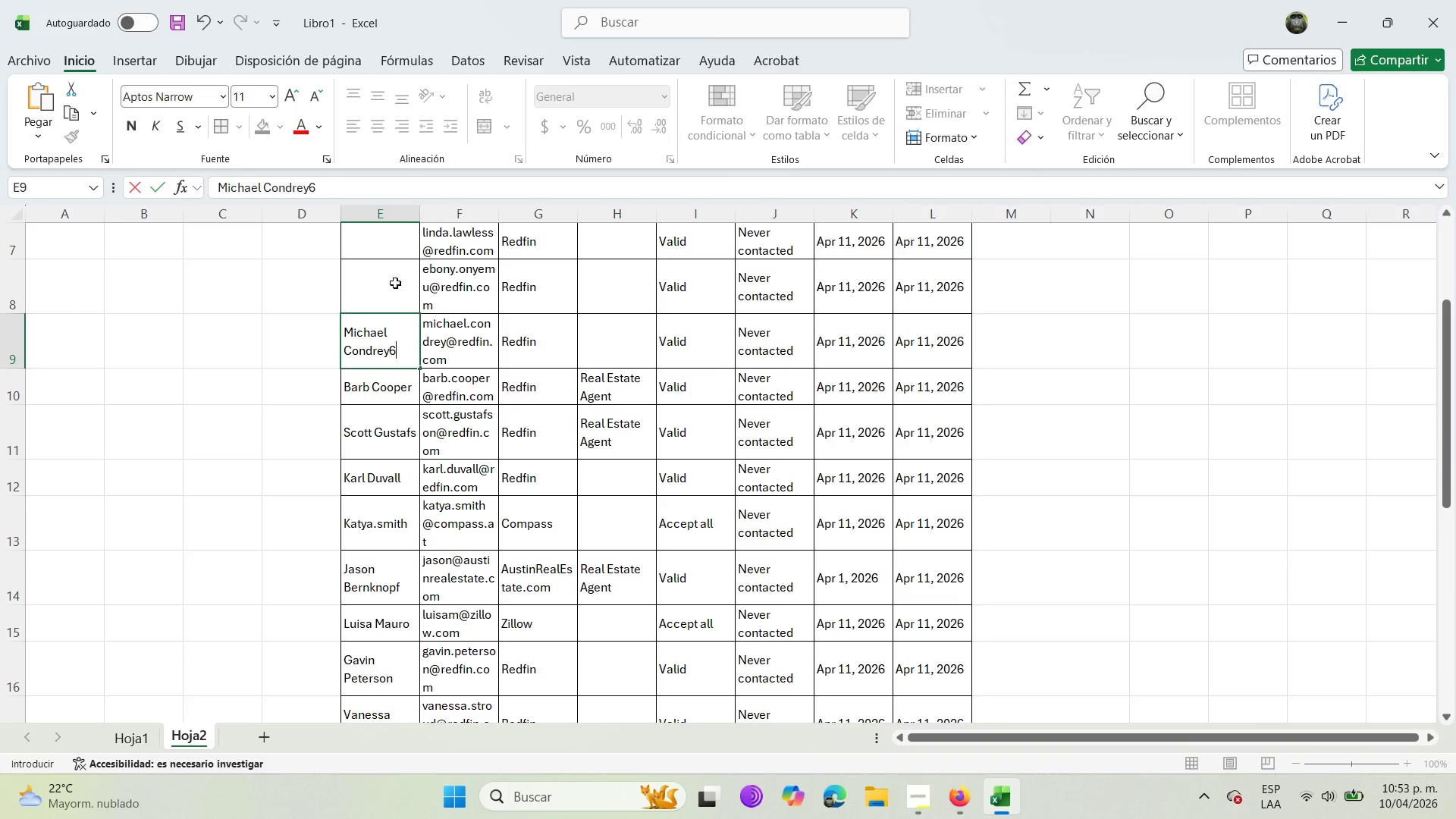 
key(ArrowUp)
 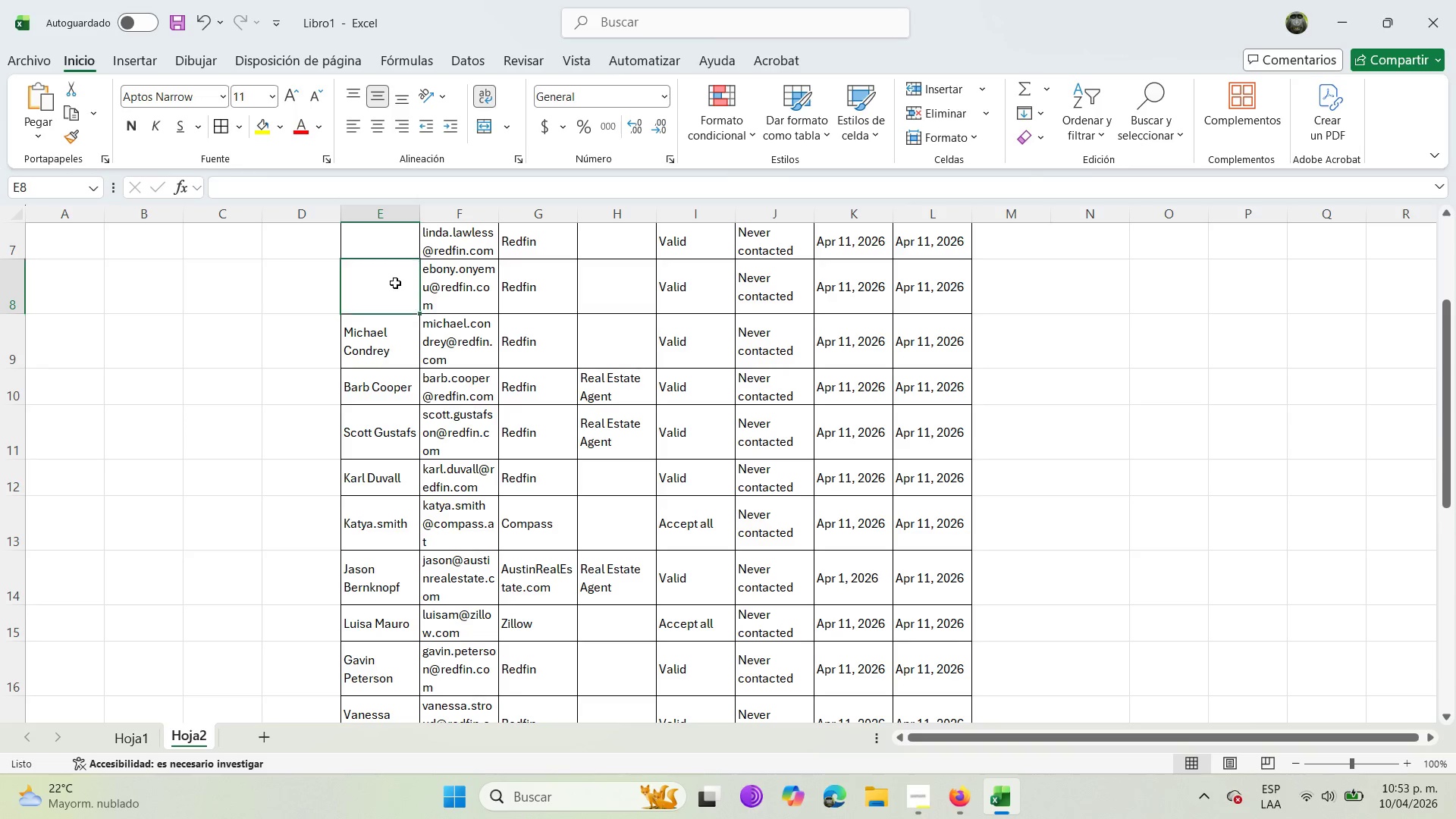 
key(ArrowUp)
 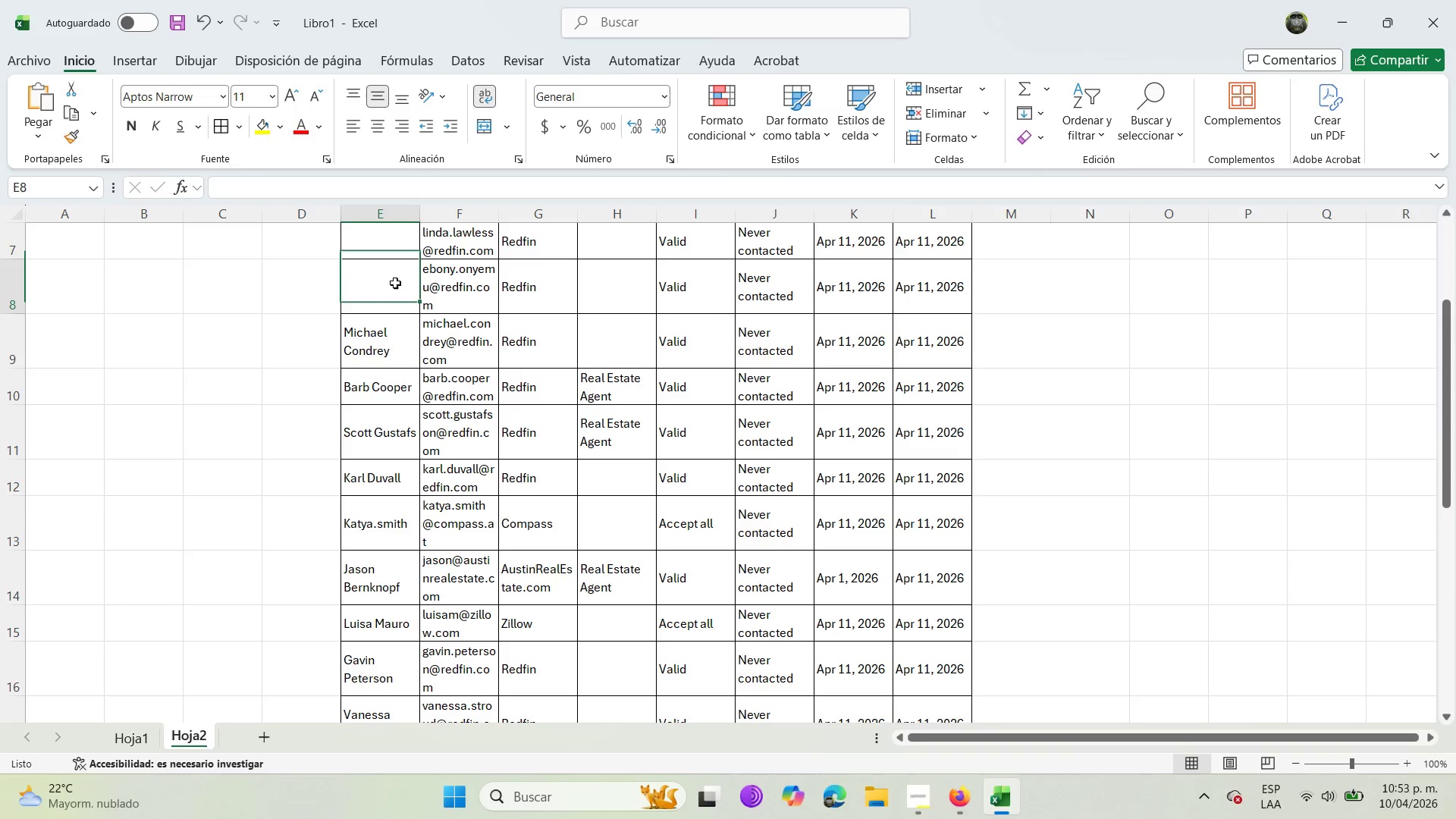 
key(ArrowDown)
 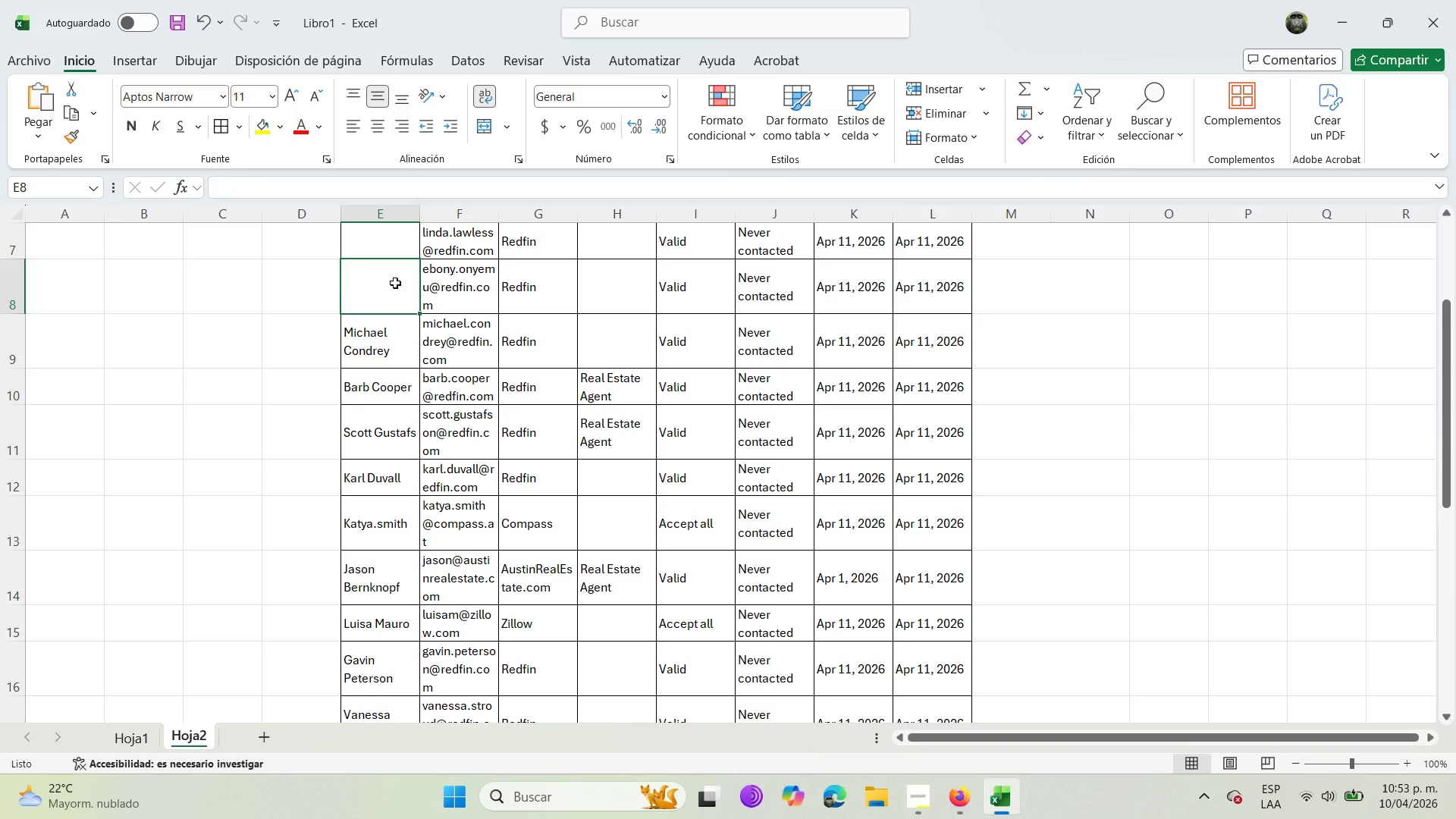 
type(Ebono)
key(Backspace)
type(y Onyem)
 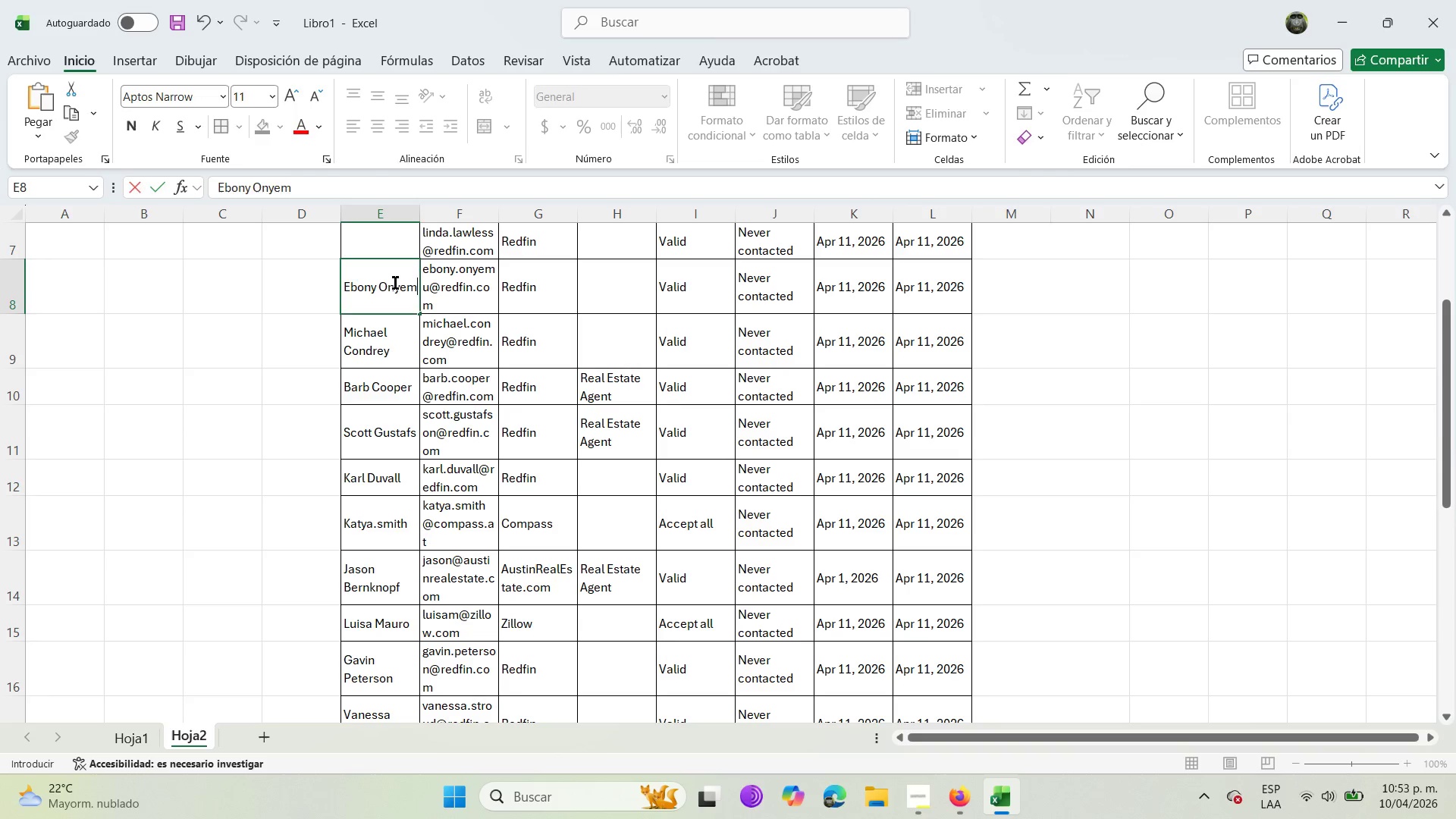 
key(ArrowUp)
 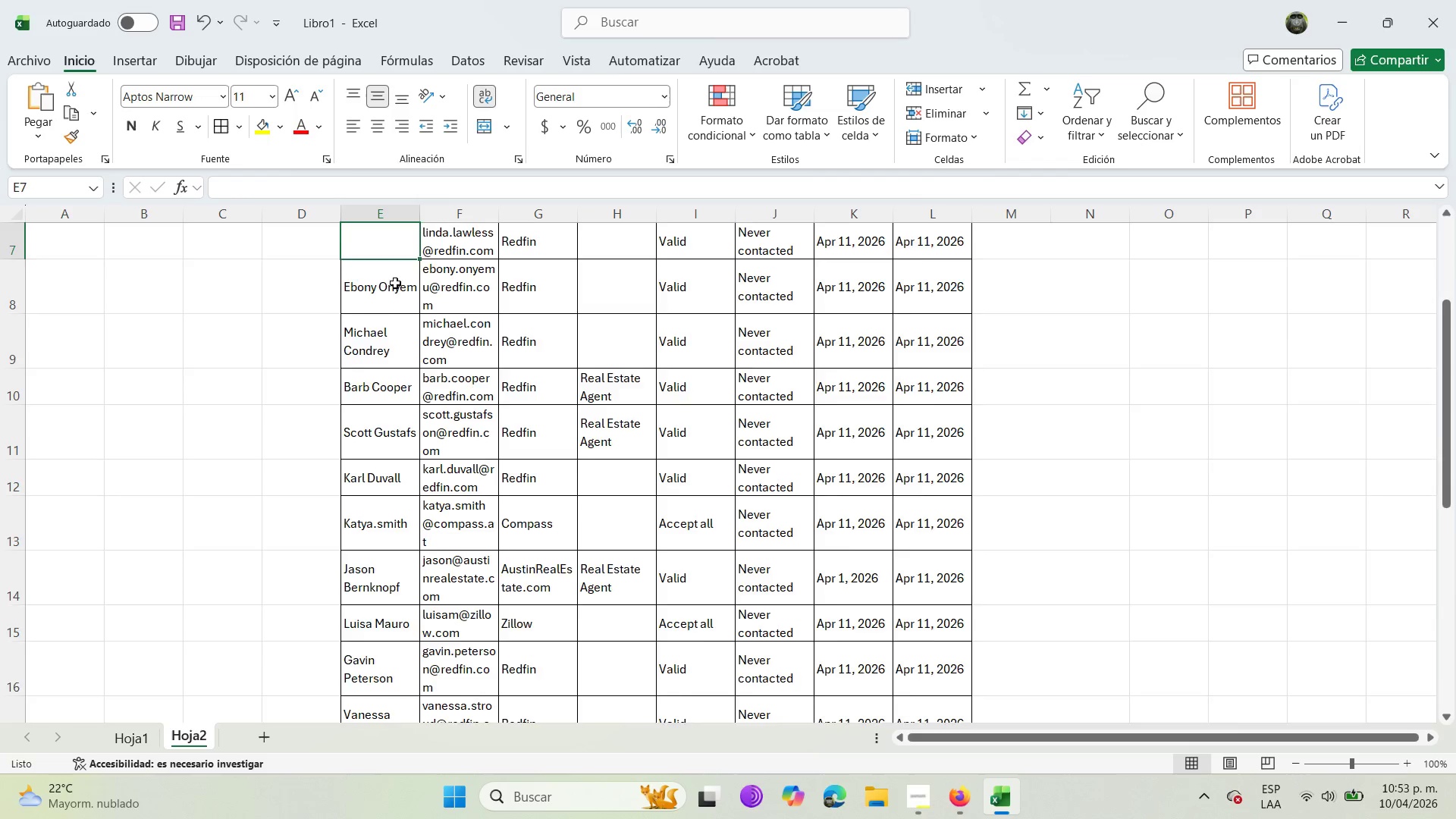 
key(ArrowUp)
 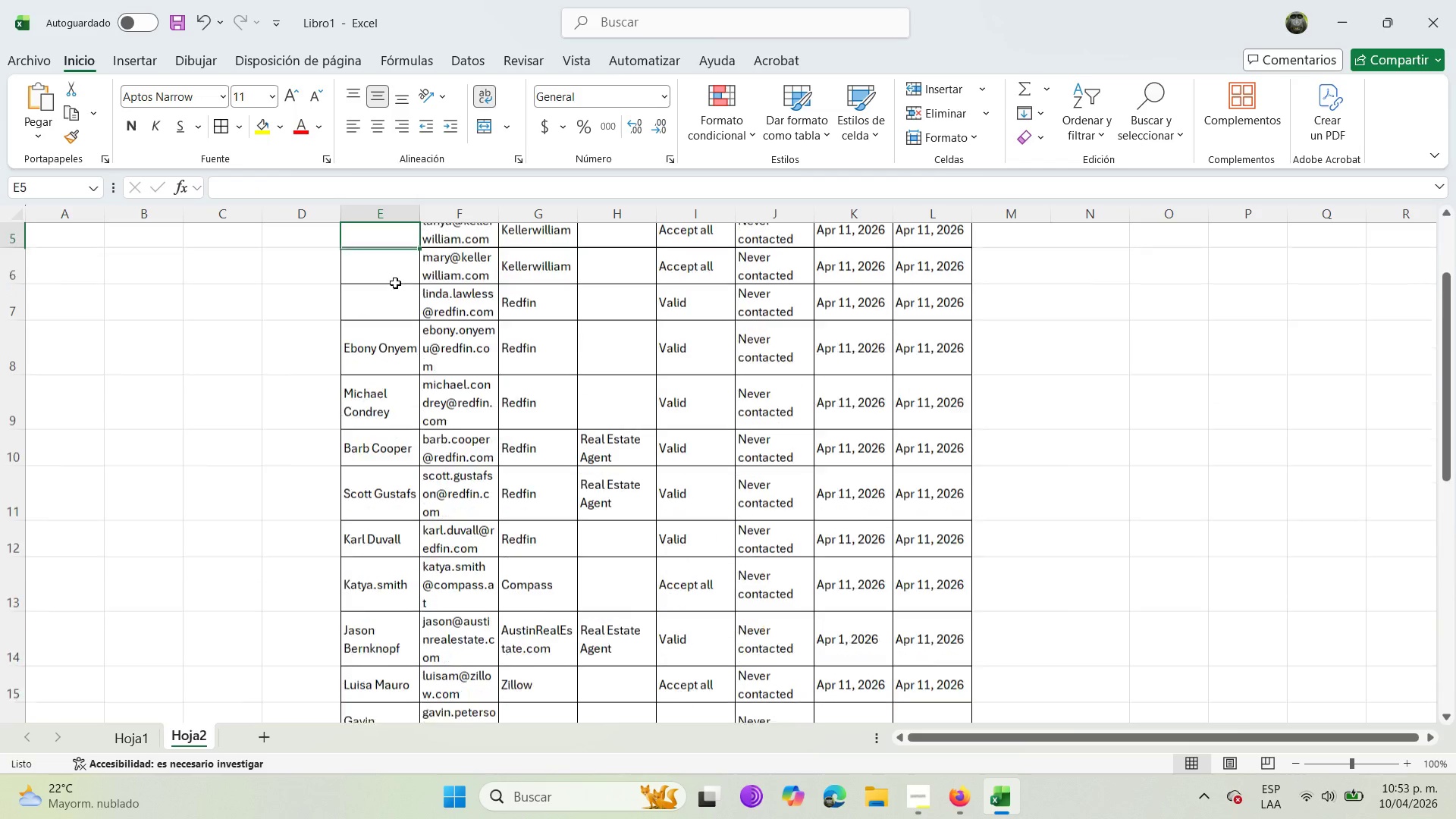 
key(ArrowUp)
 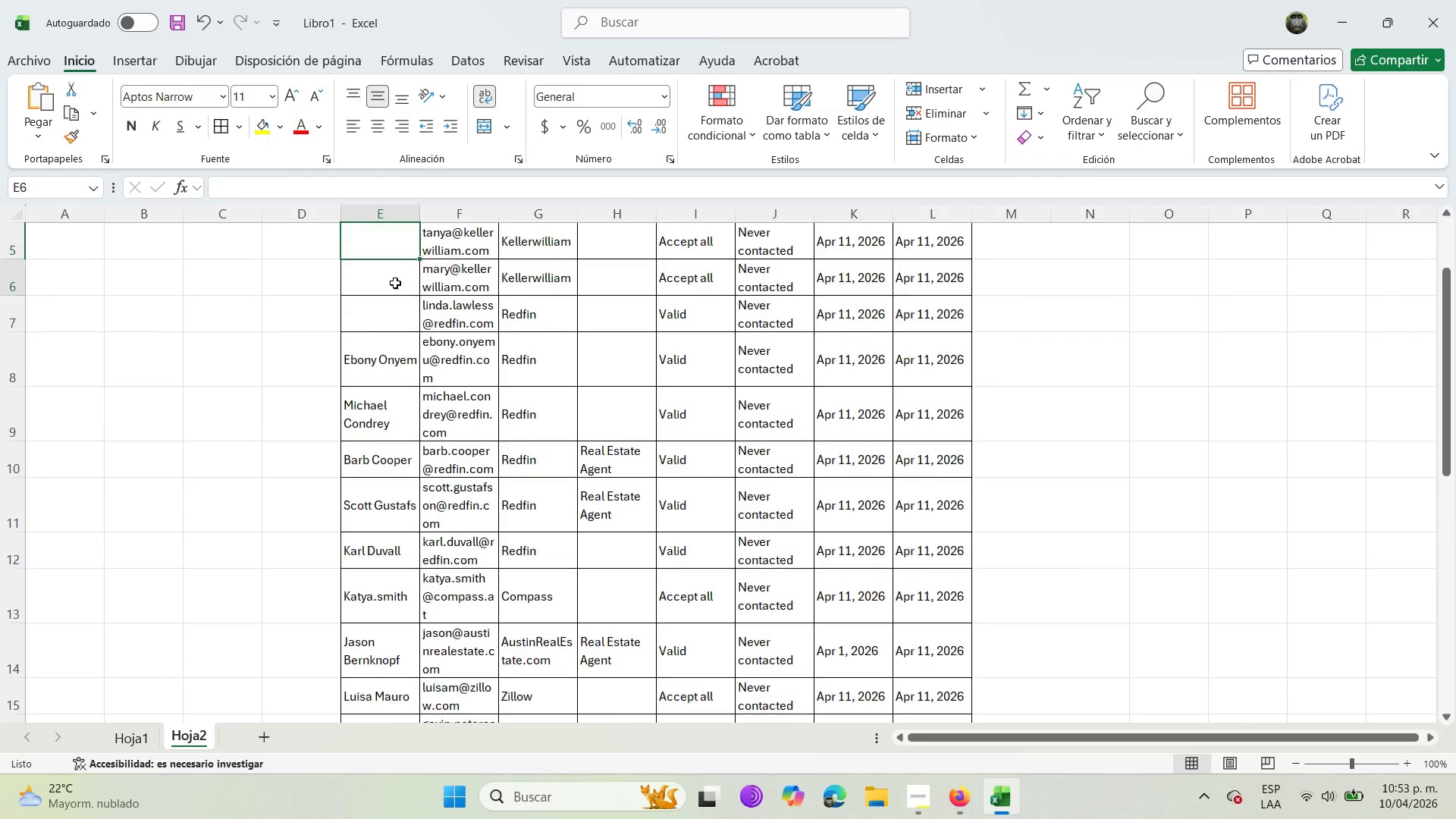 
key(ArrowDown)
 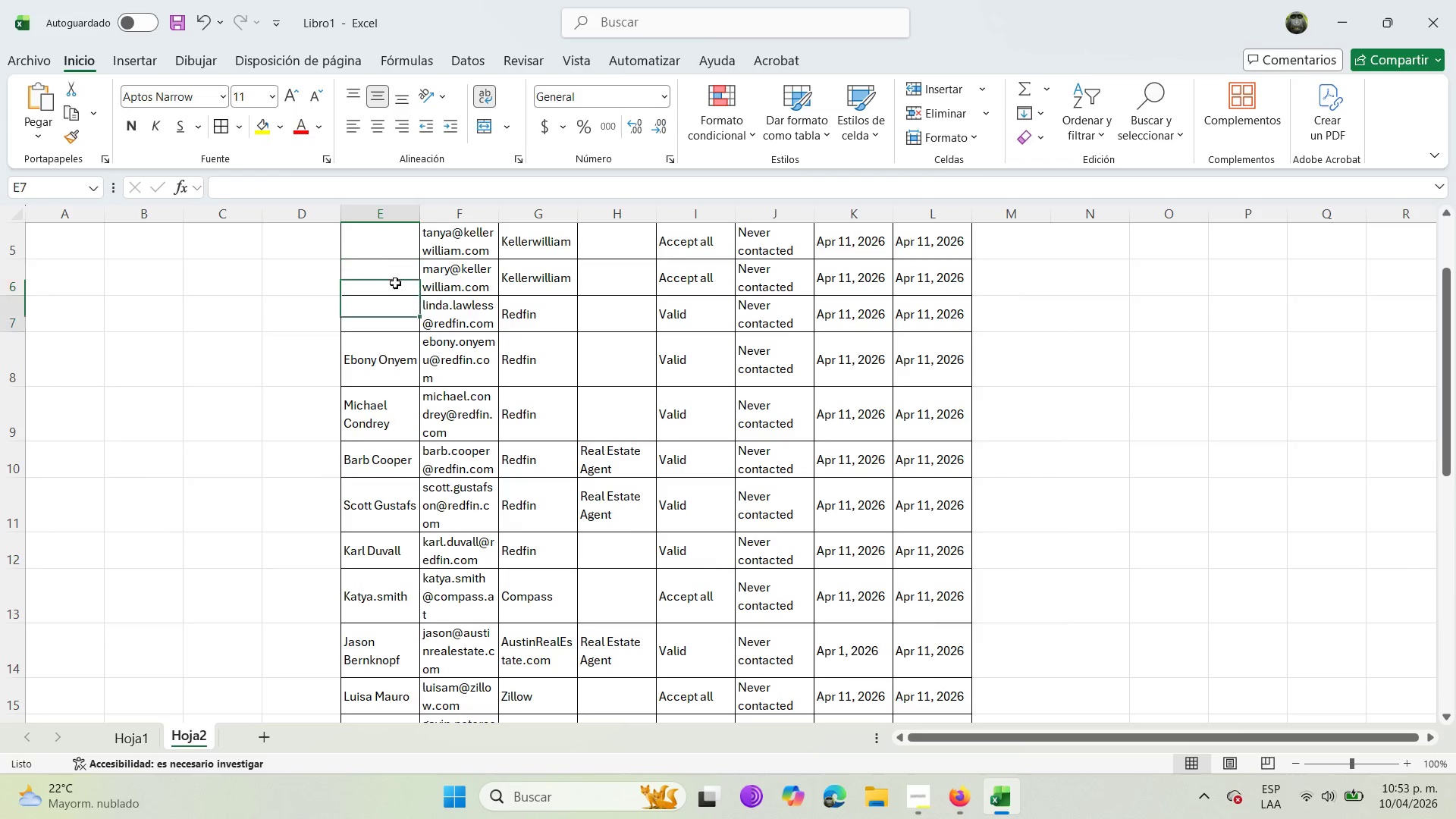 
key(ArrowDown)
 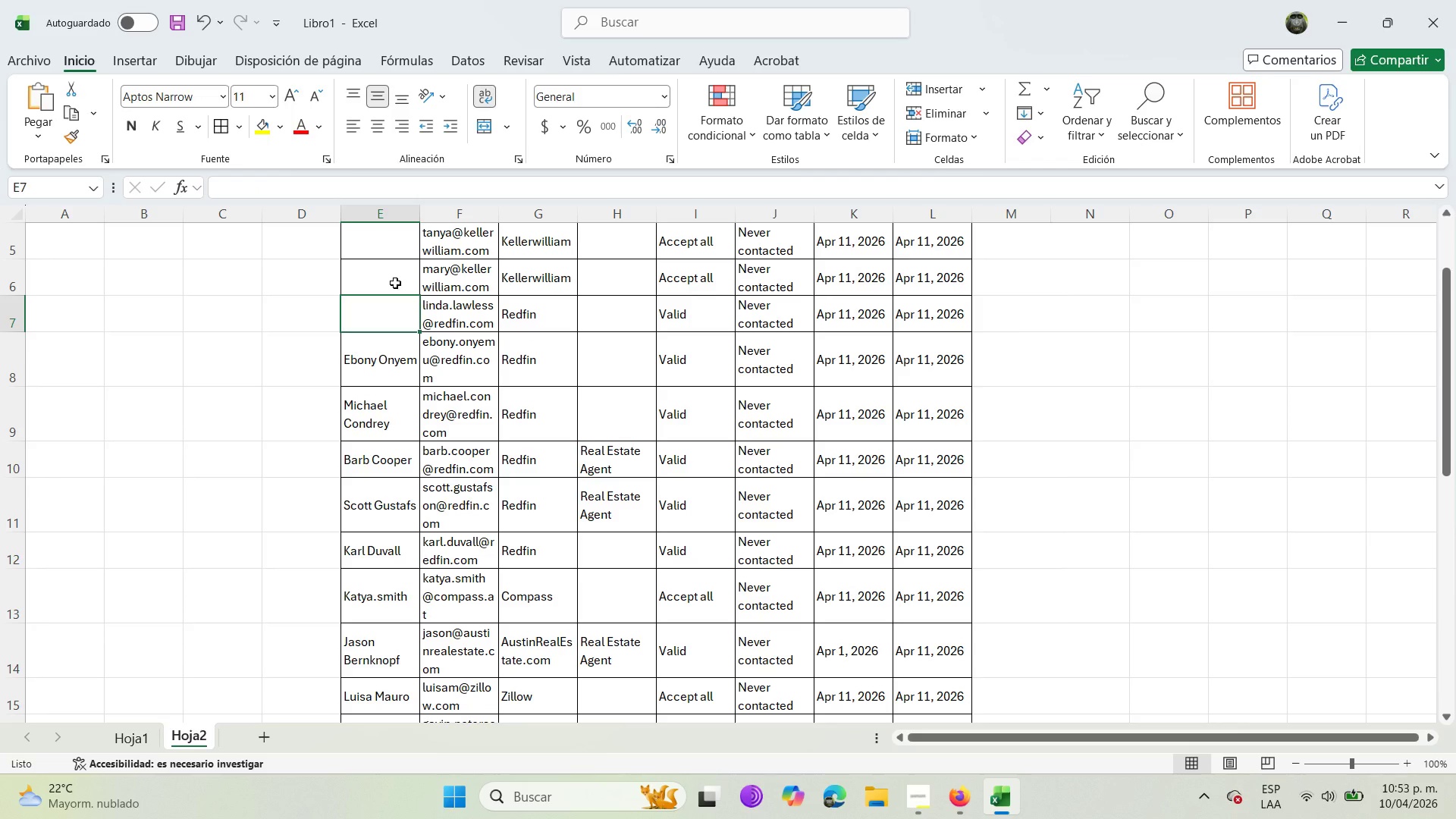 
type(Linda Lawless)
 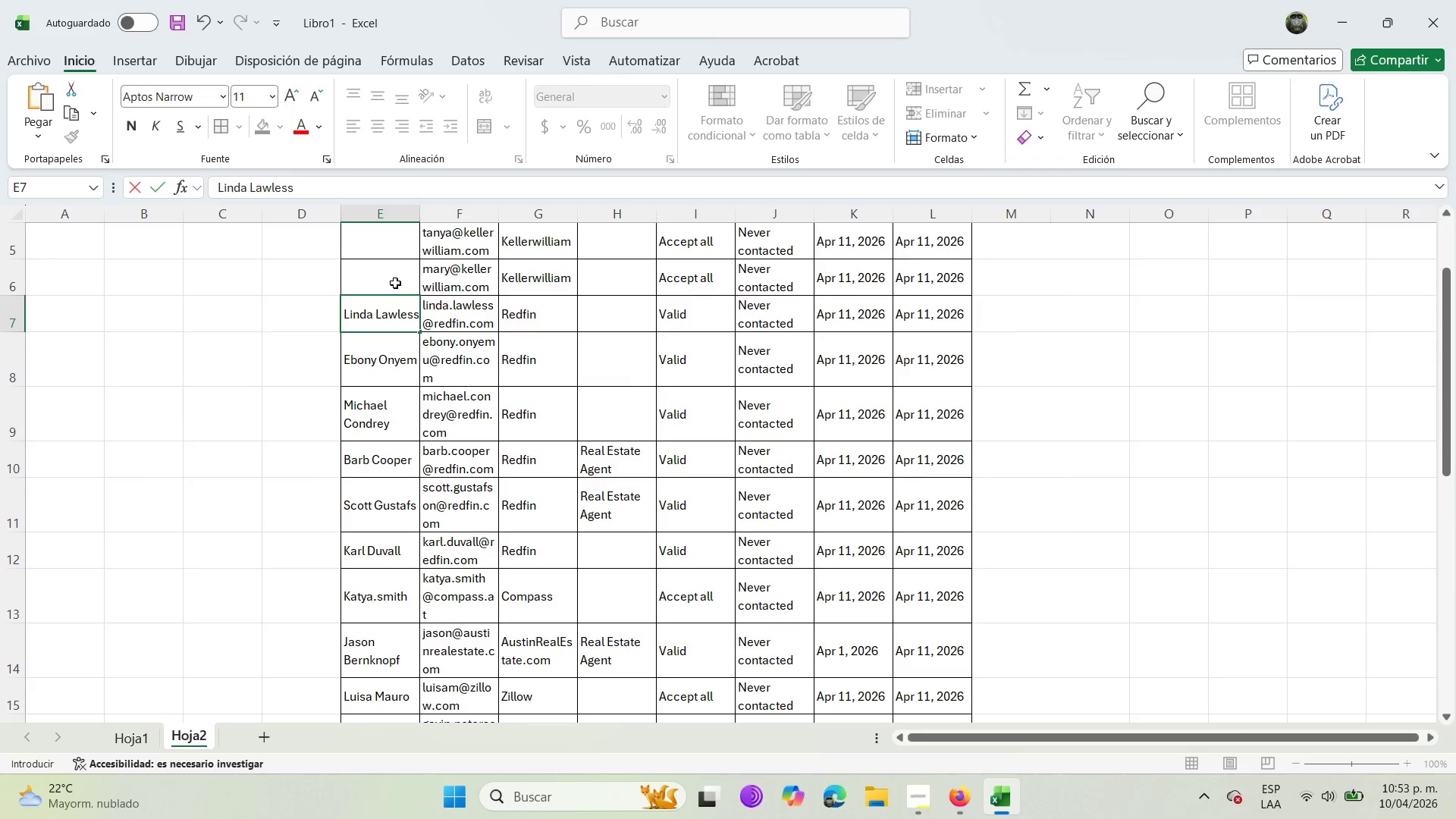 
key(ArrowUp)
 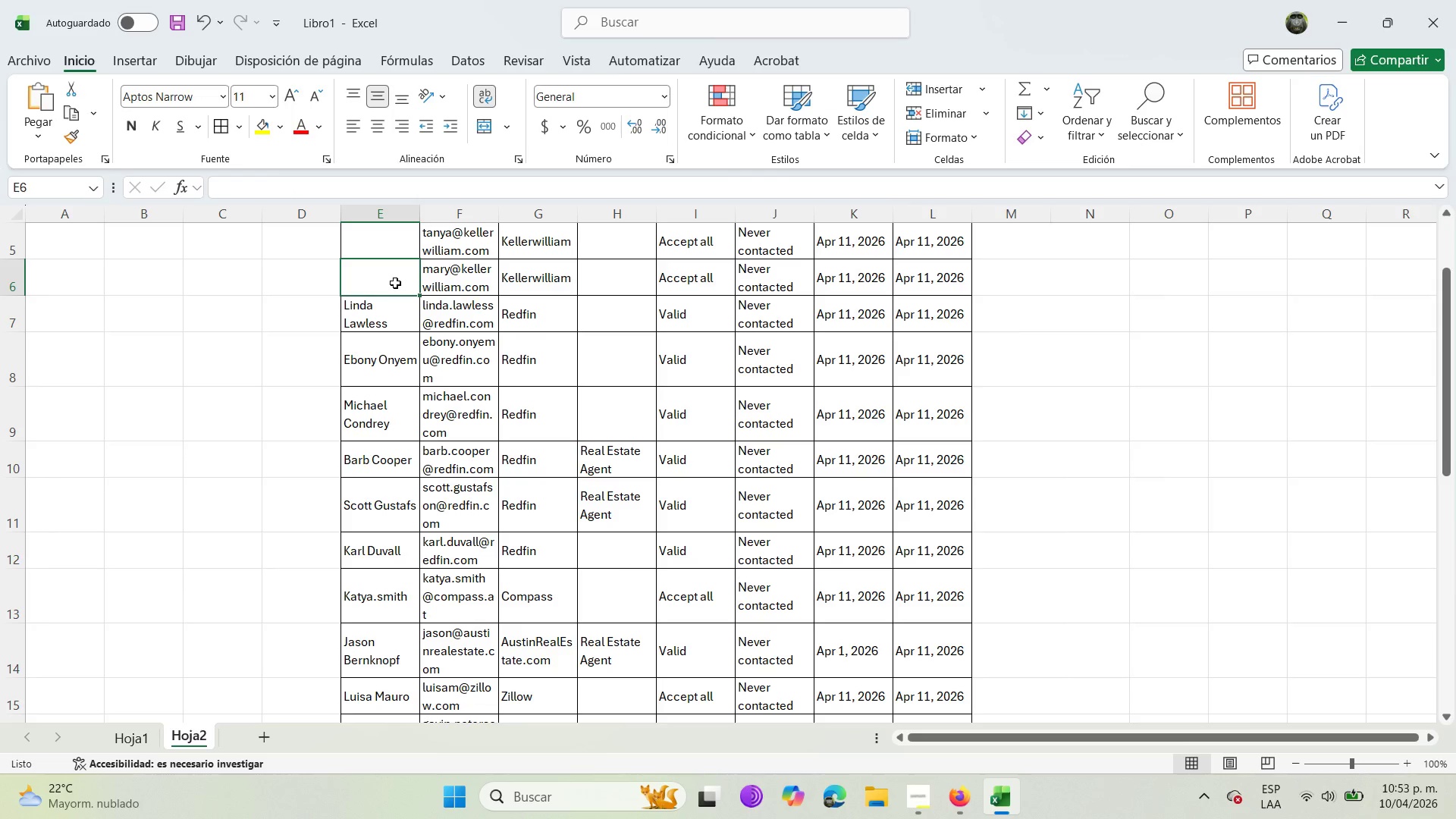 
type(Mary )
 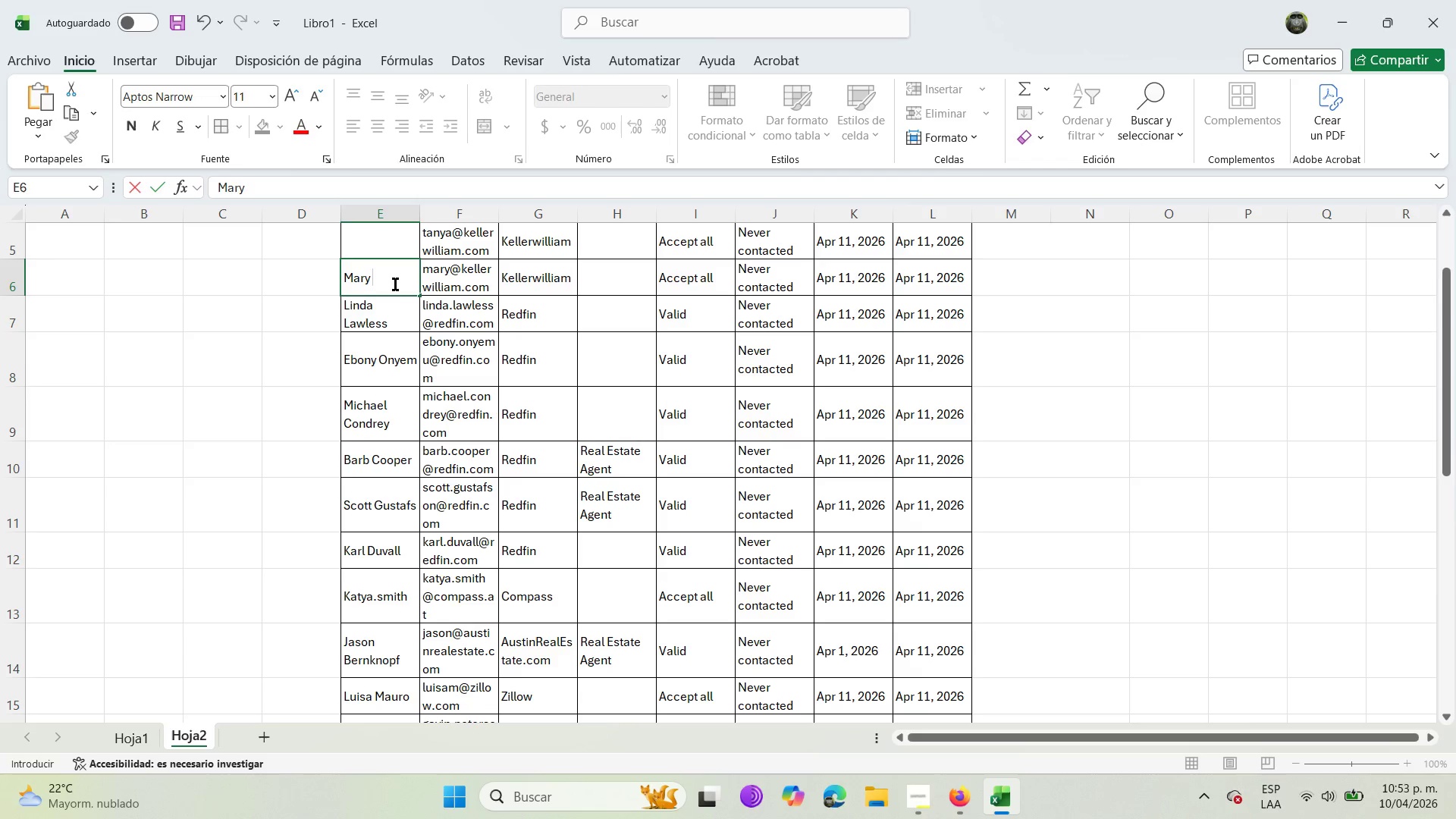 
wait(7.92)
 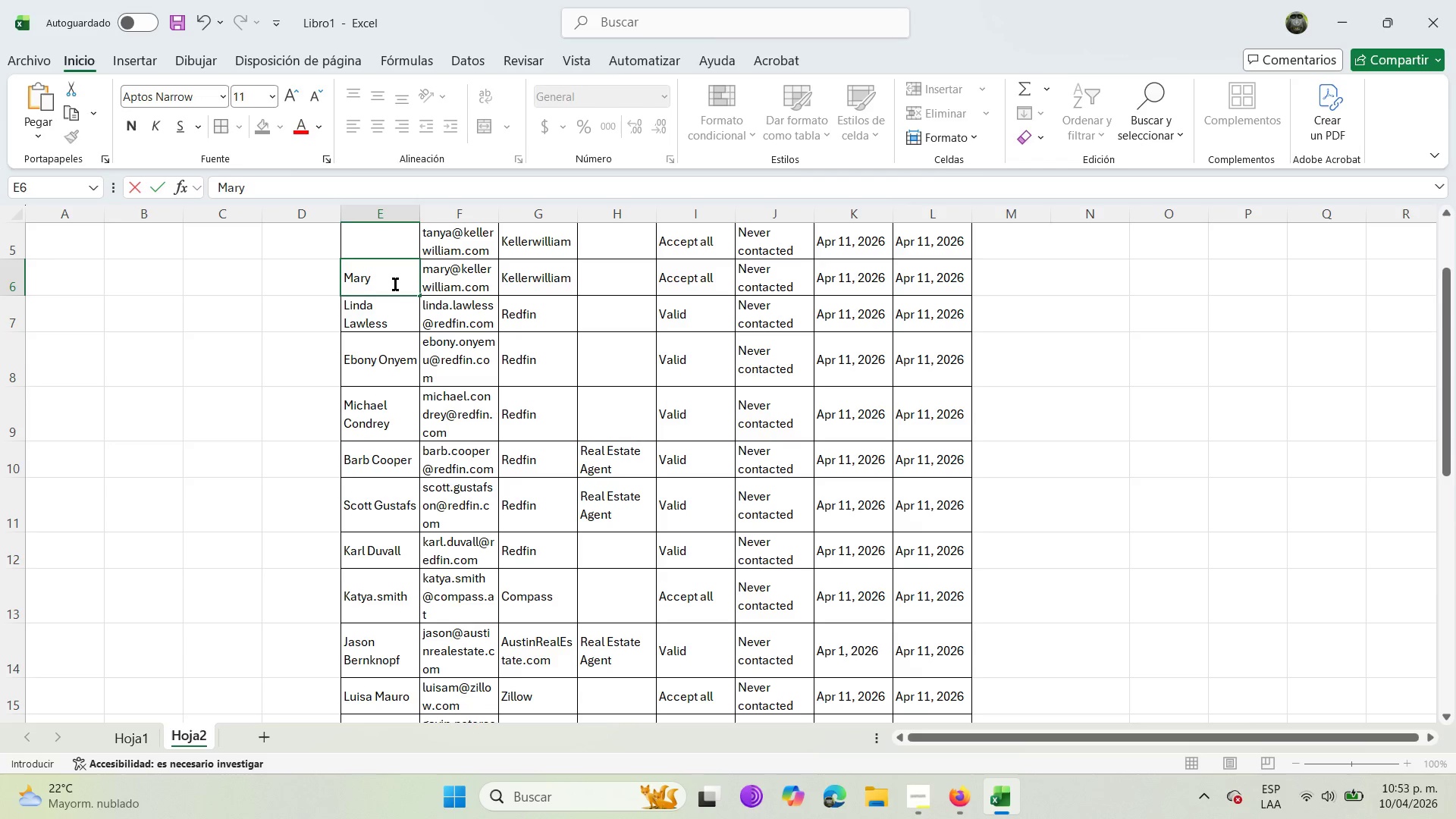 
left_click([961, 790])
 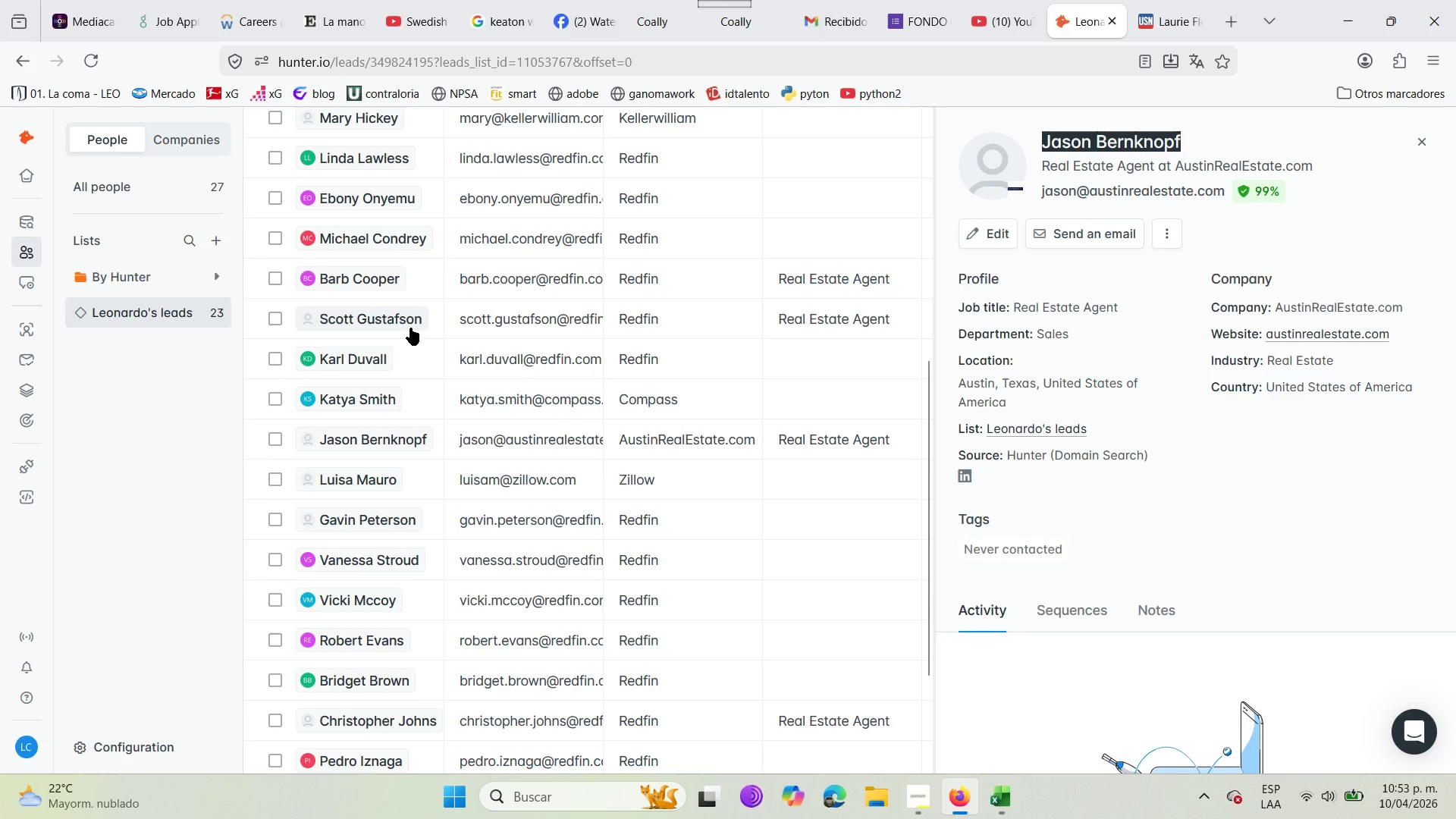 
scroll: coordinate [421, 221], scroll_direction: up, amount: 6.0
 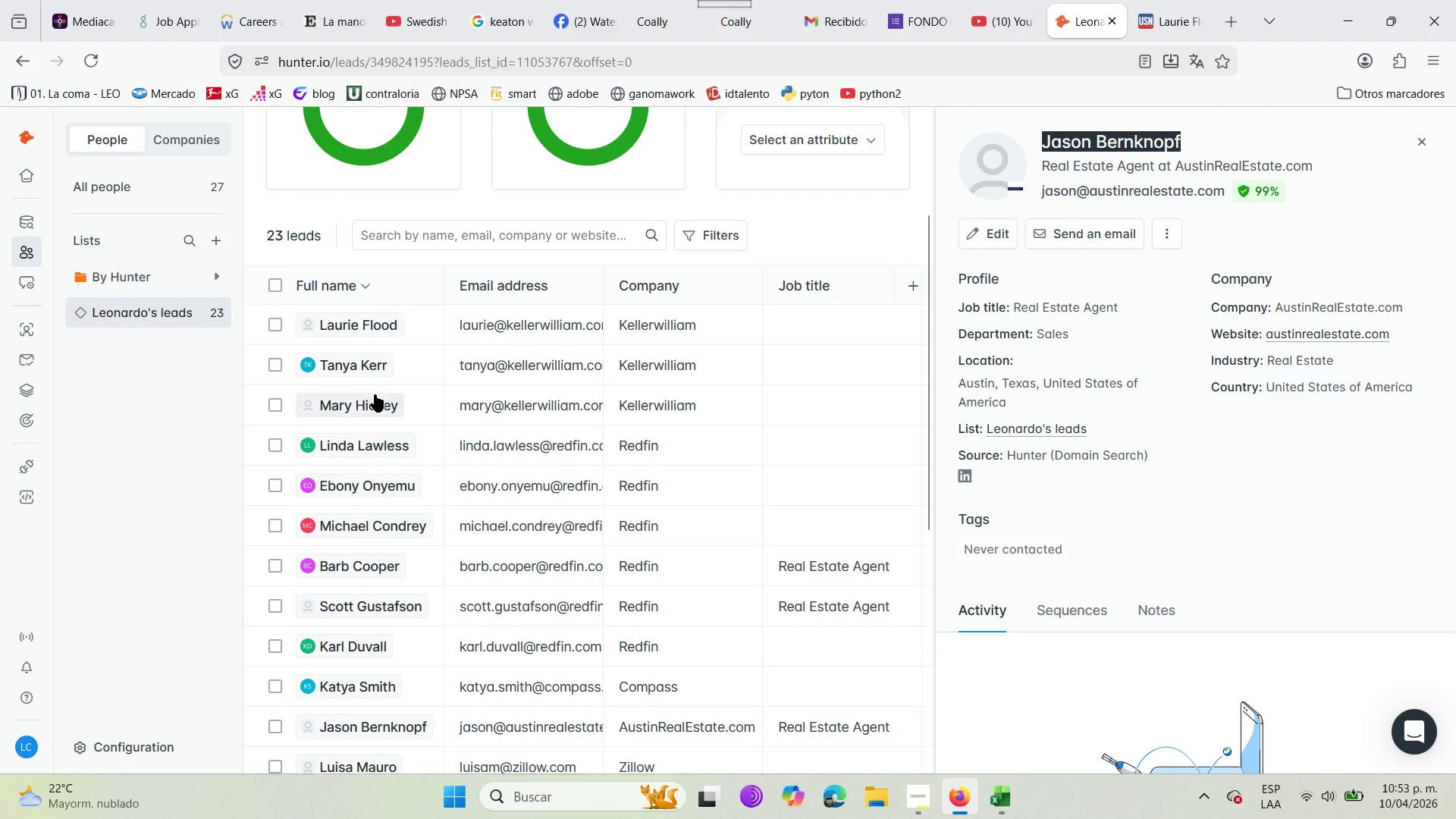 
wait(5.53)
 